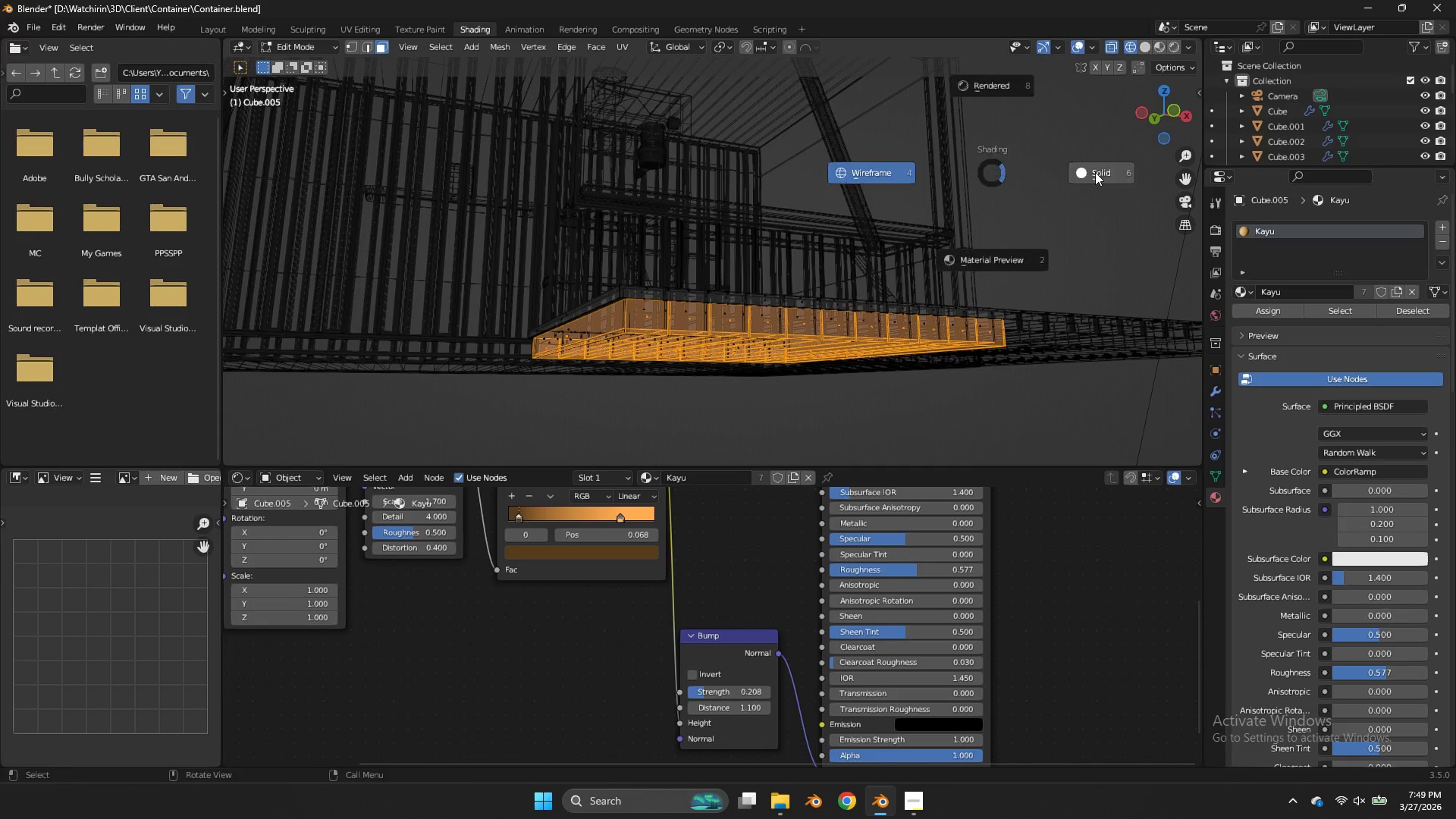 
key(Z)
 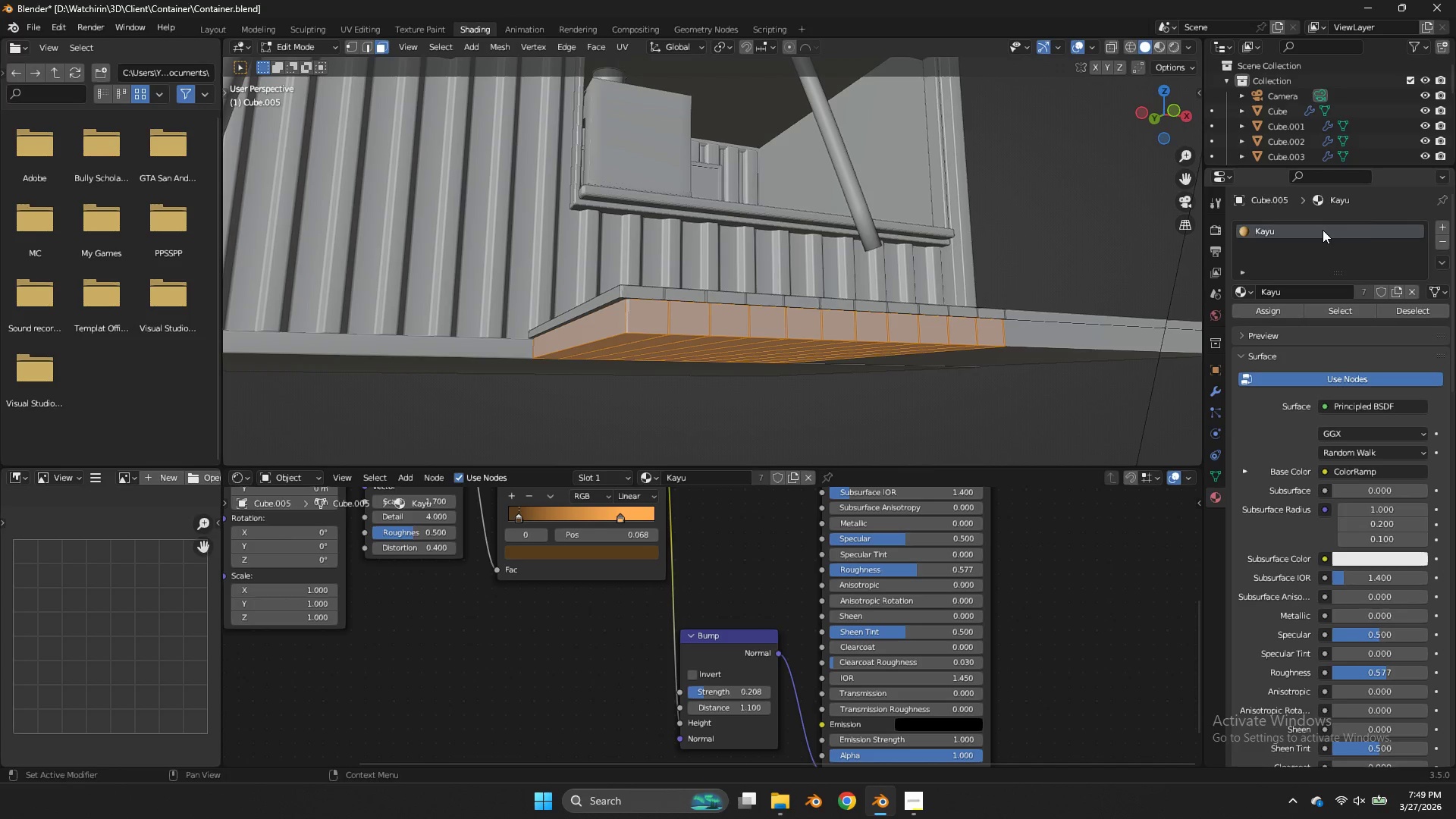 
left_click([1440, 228])
 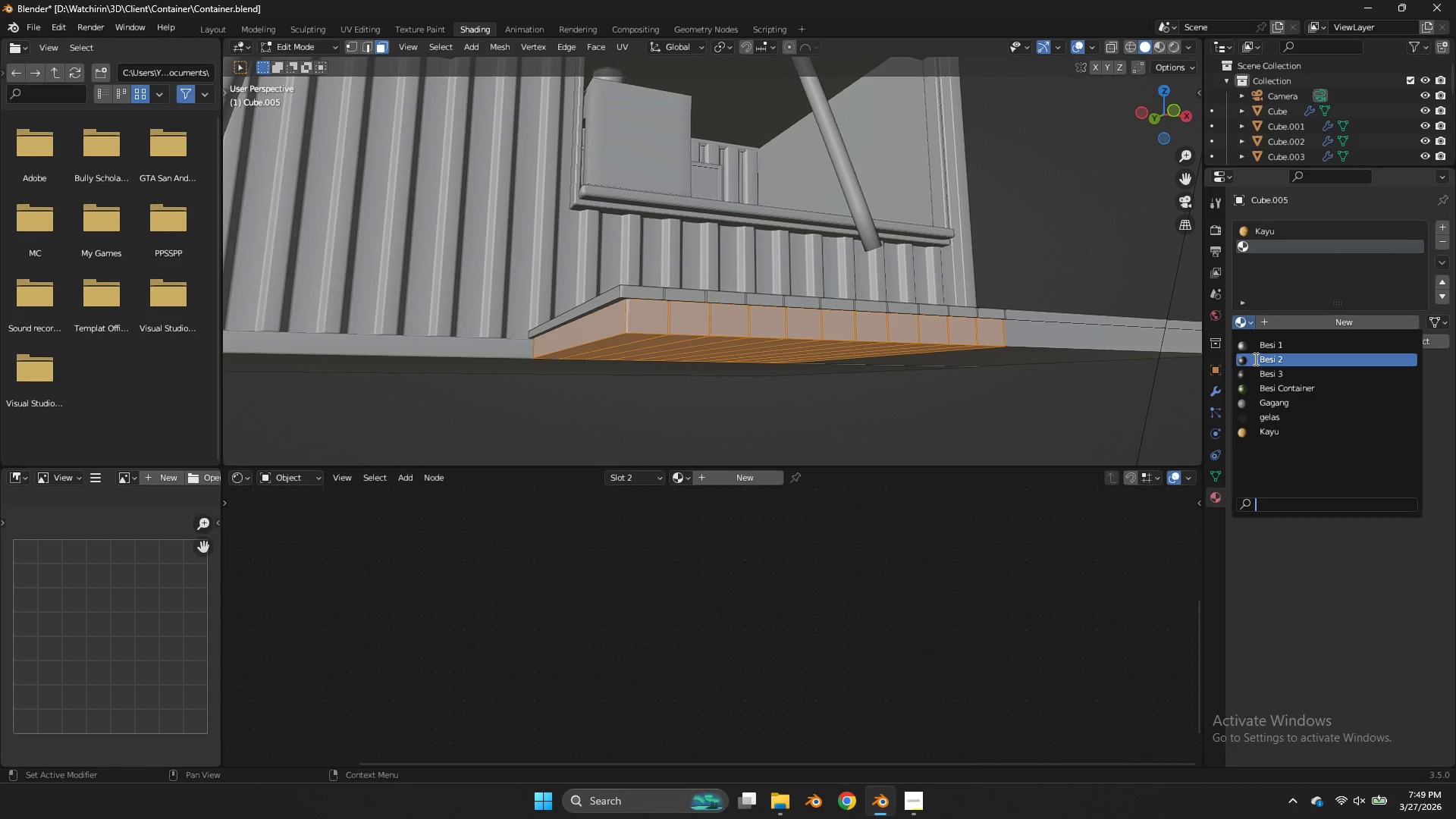 
double_click([1244, 344])
 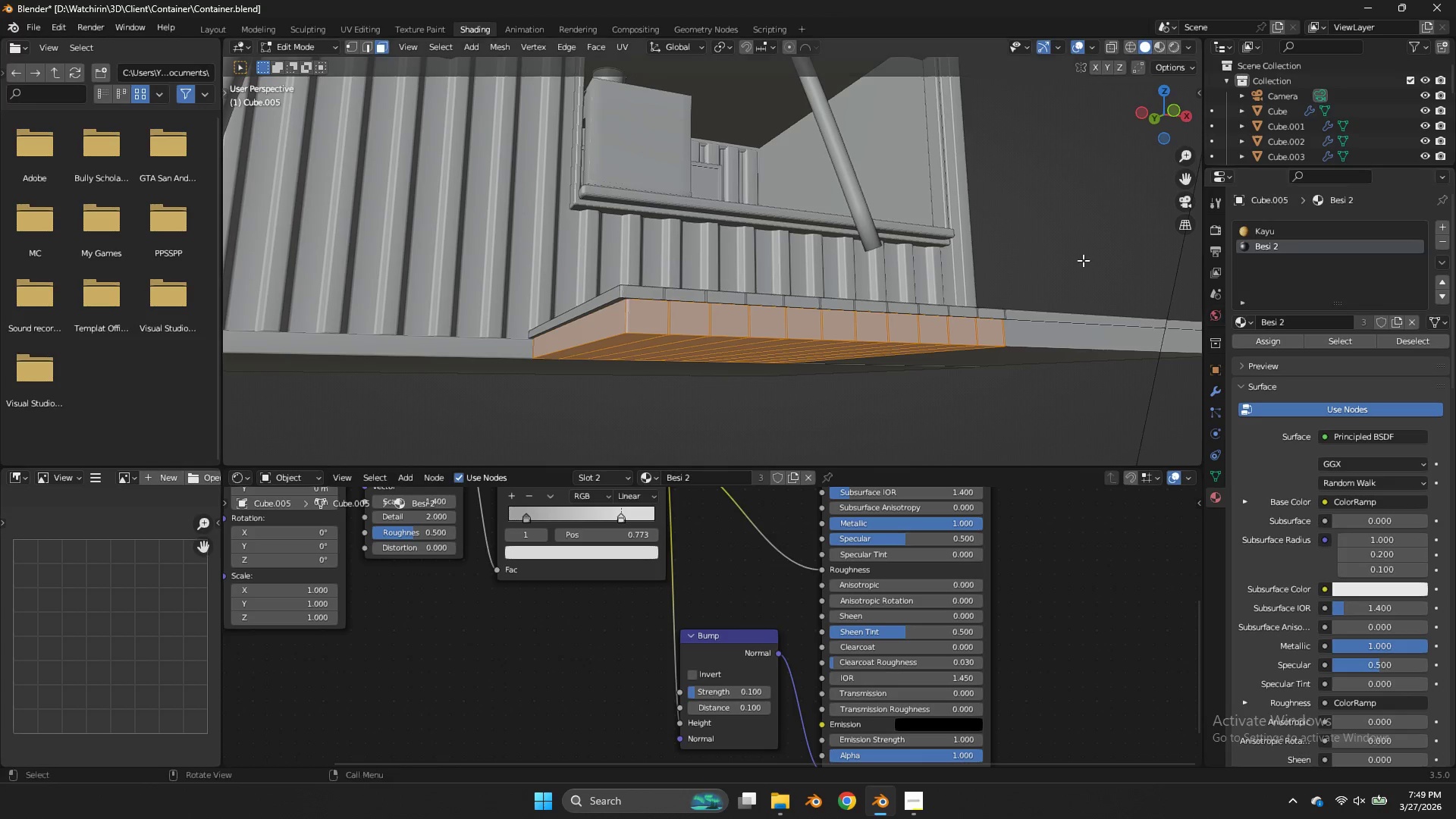 
key(Z)
 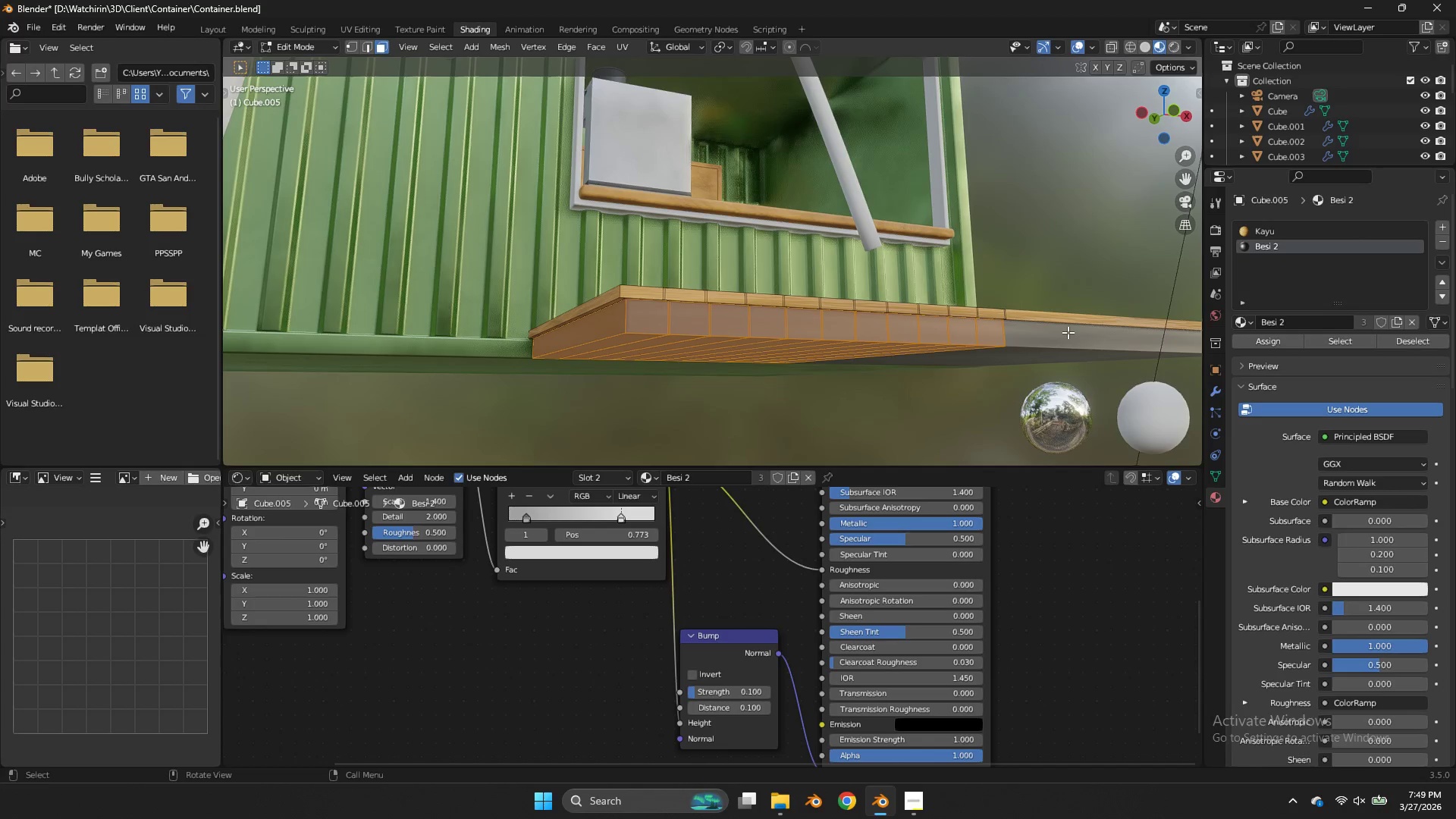 
left_click([1068, 332])
 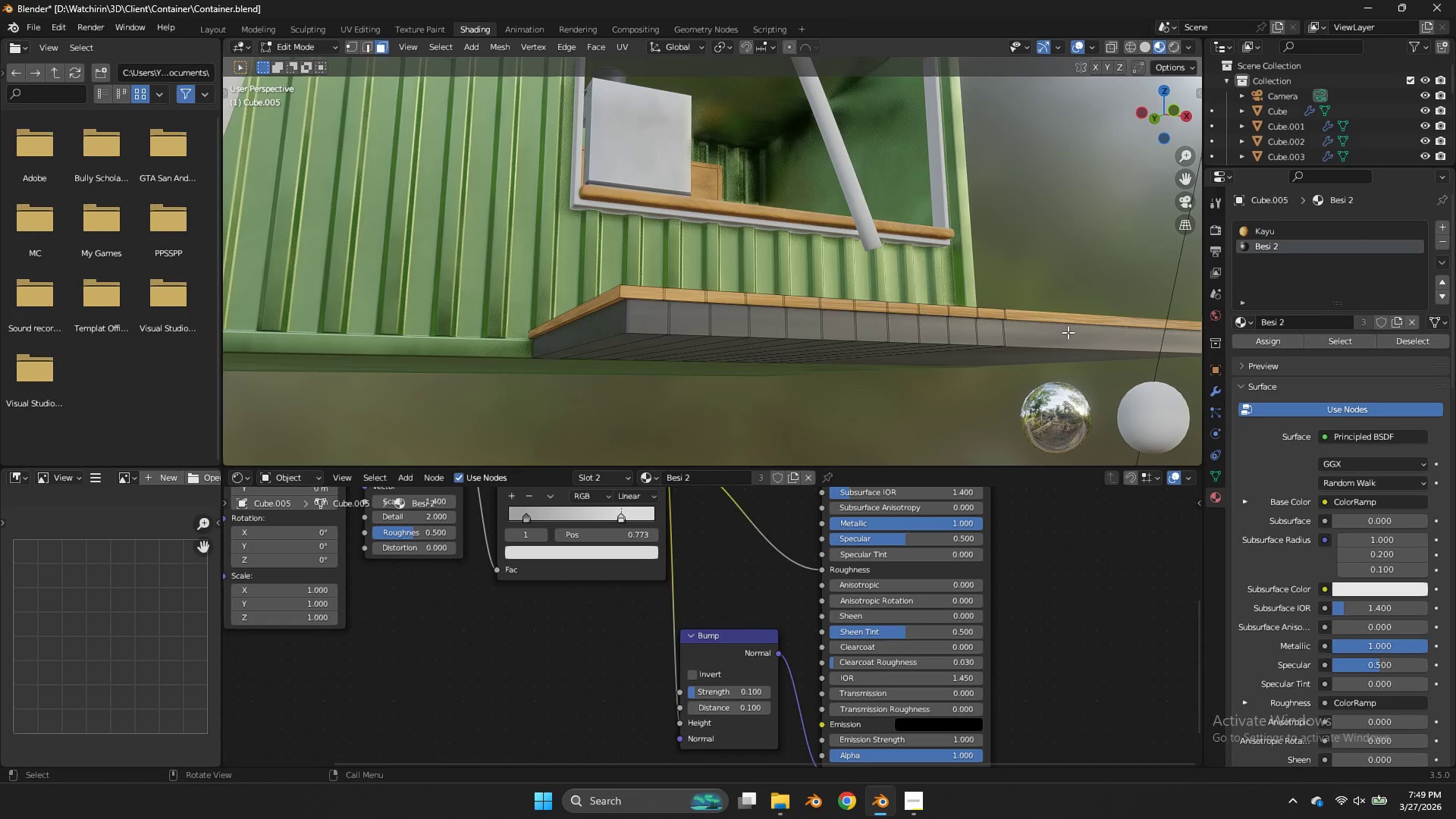 
key(Tab)
 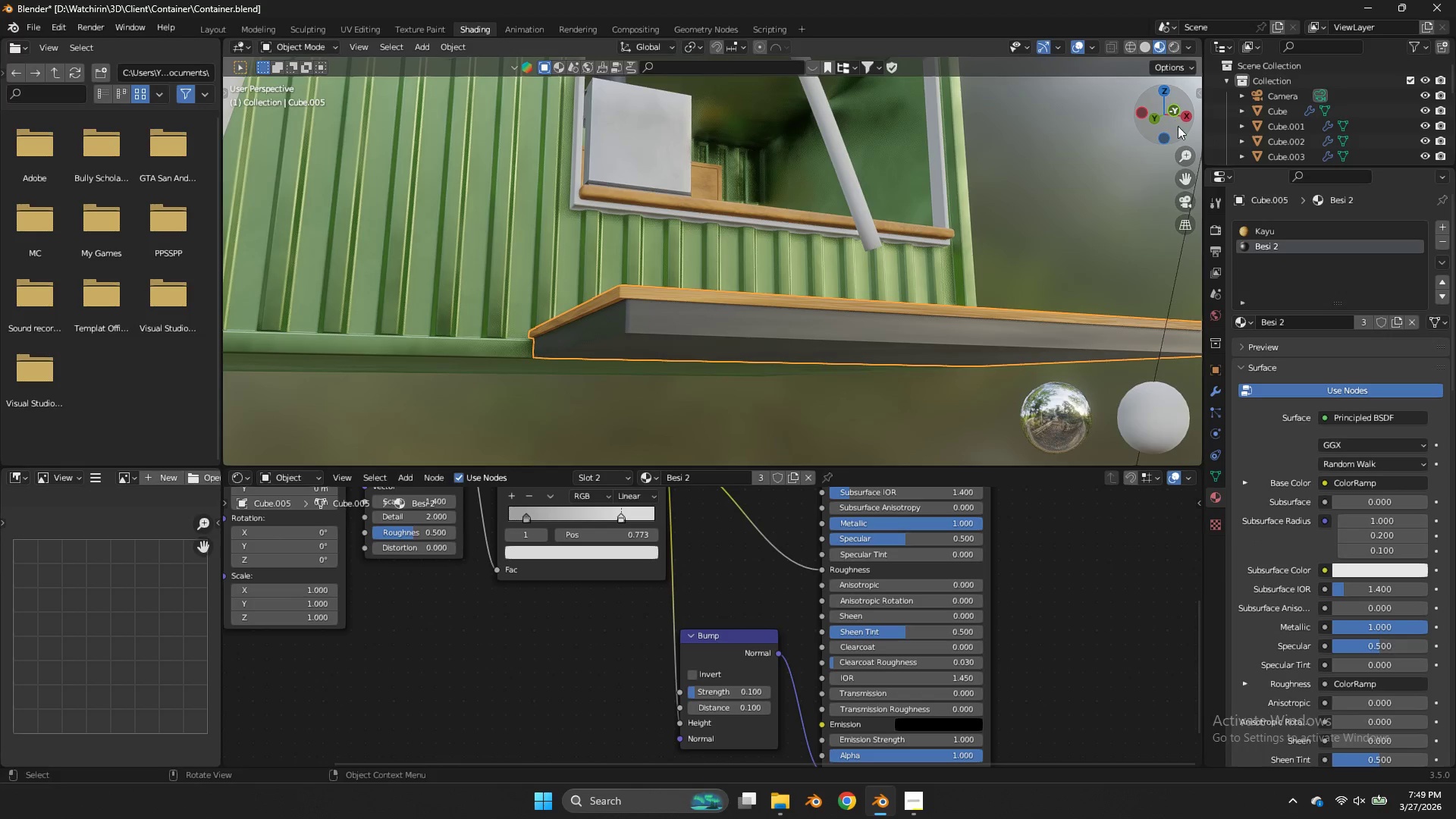 
left_click_drag(start_coordinate=[1177, 127], to_coordinate=[1122, 170])
 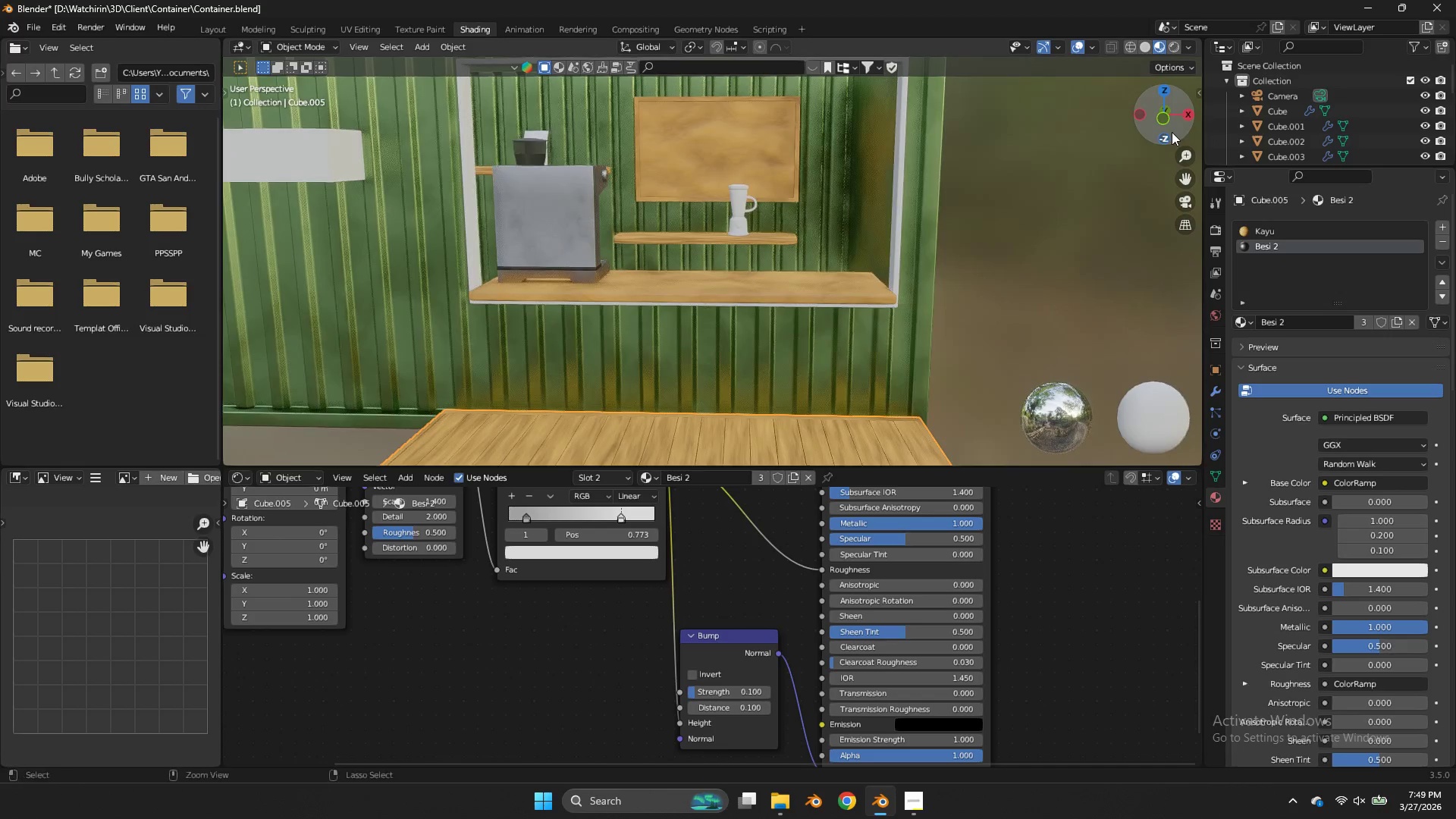 
key(Control+ControlLeft)
 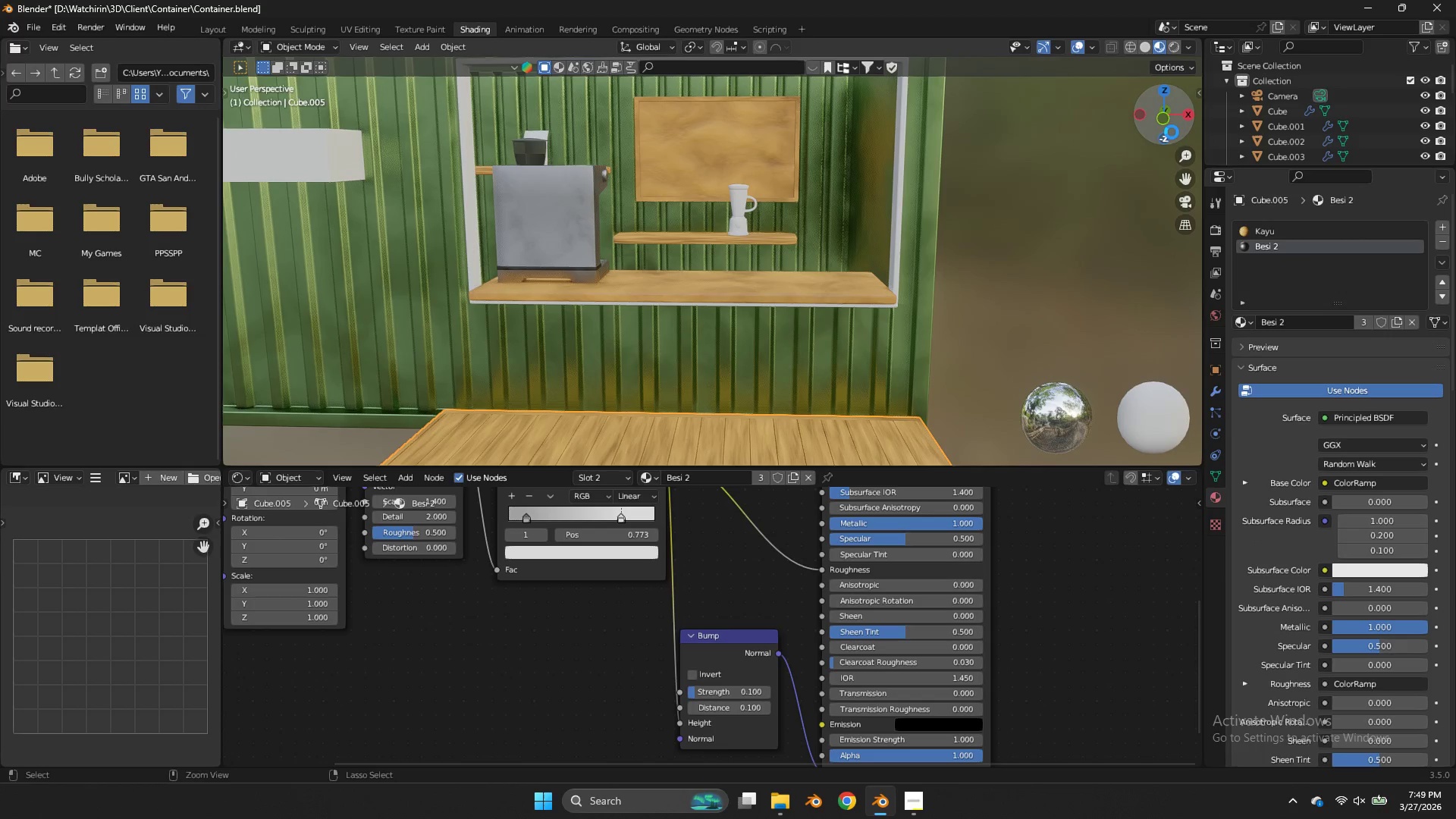 
key(Control+S)
 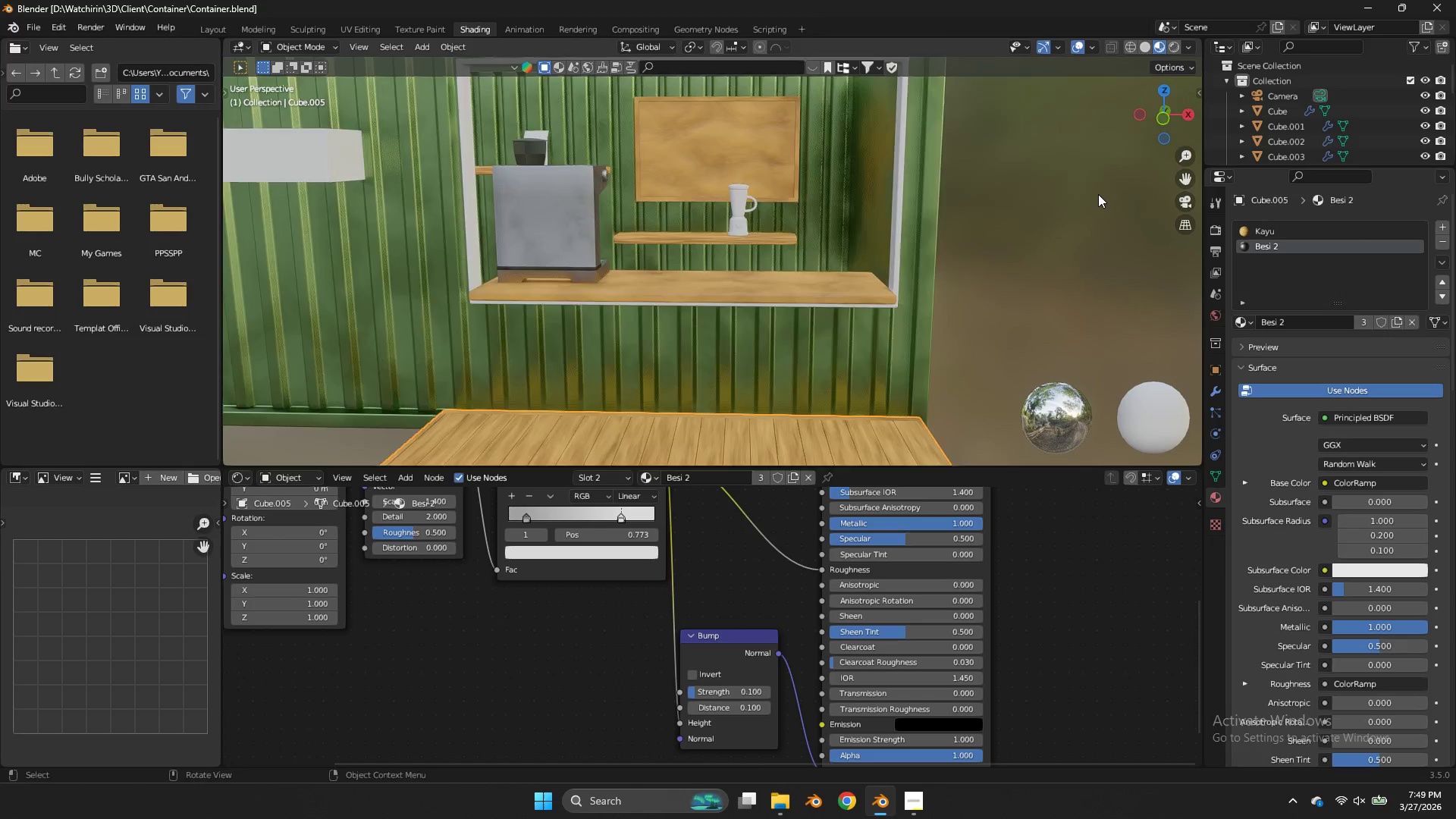 
key(Control+ControlLeft)
 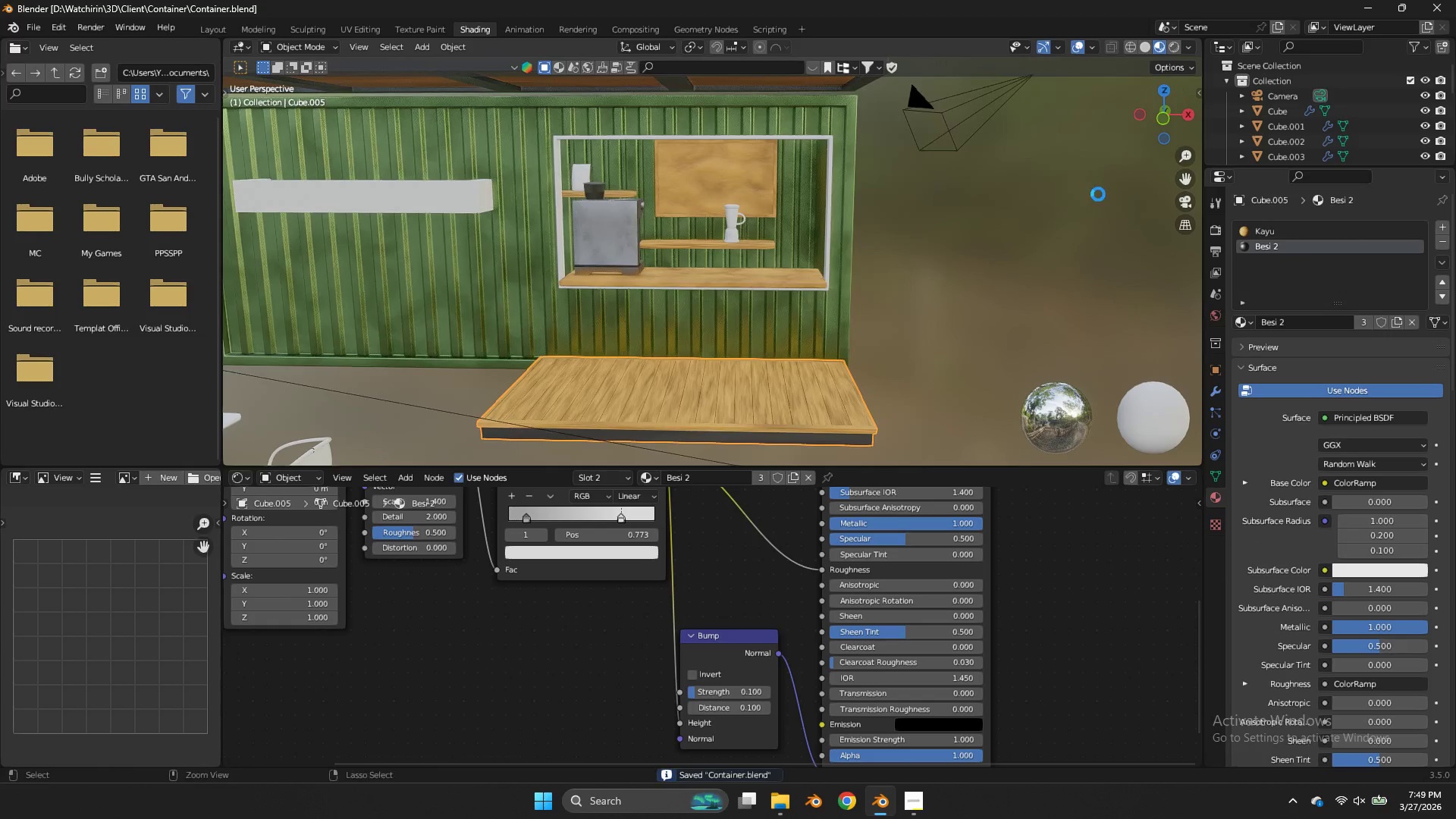 
key(Control+S)
 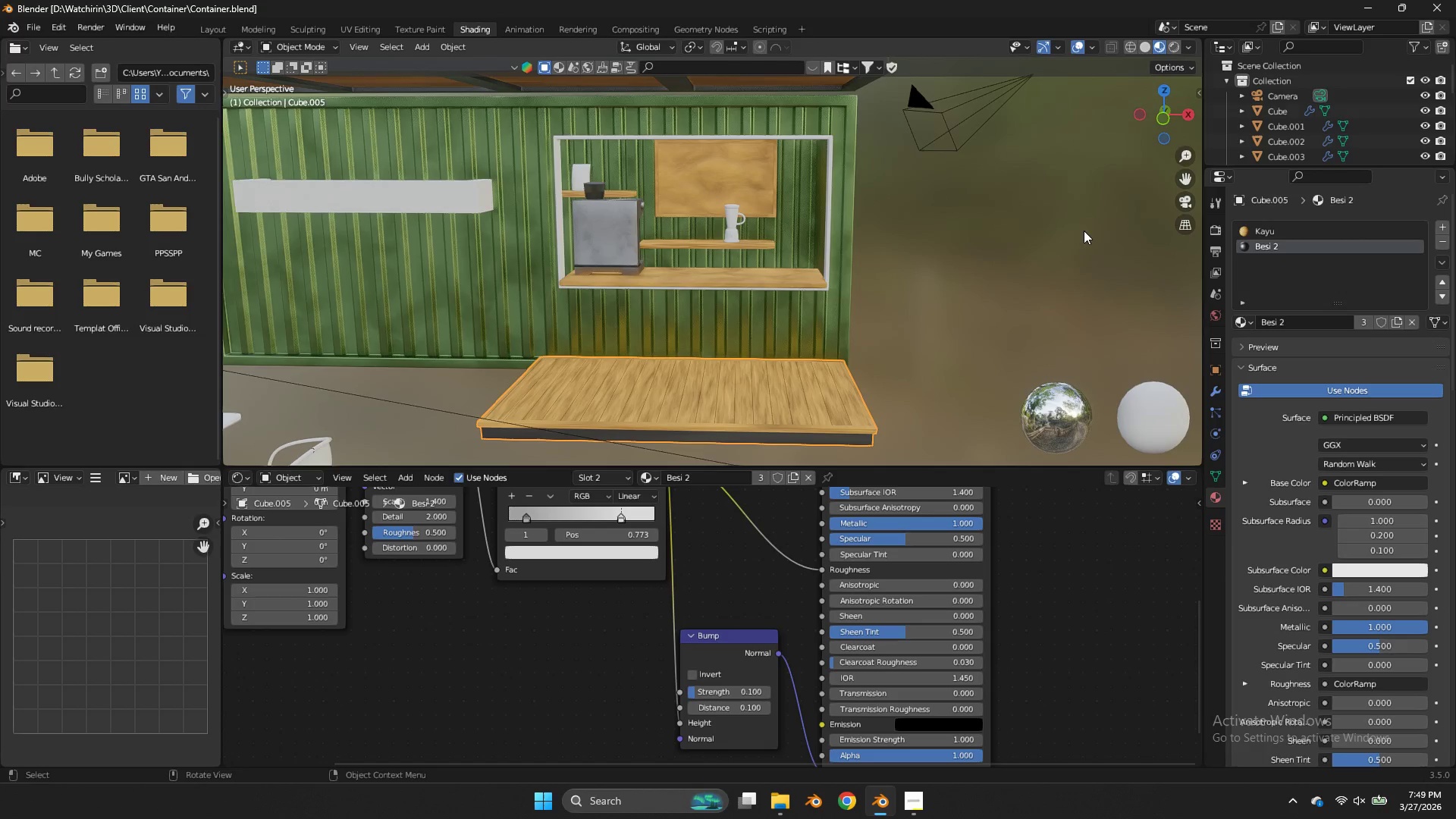 
scroll: coordinate [1098, 194], scroll_direction: down, amount: 2.0
 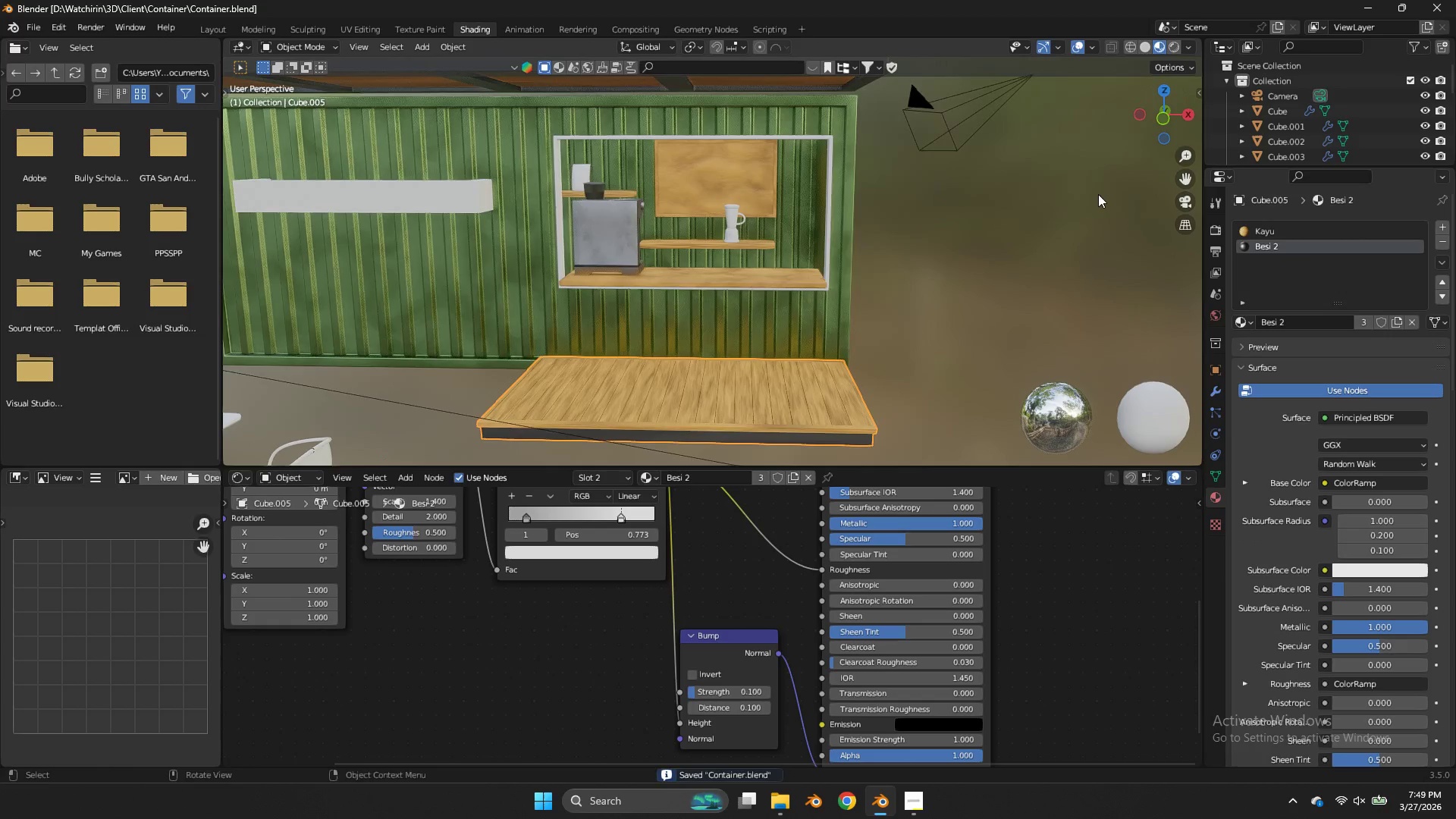 
key(Z)
 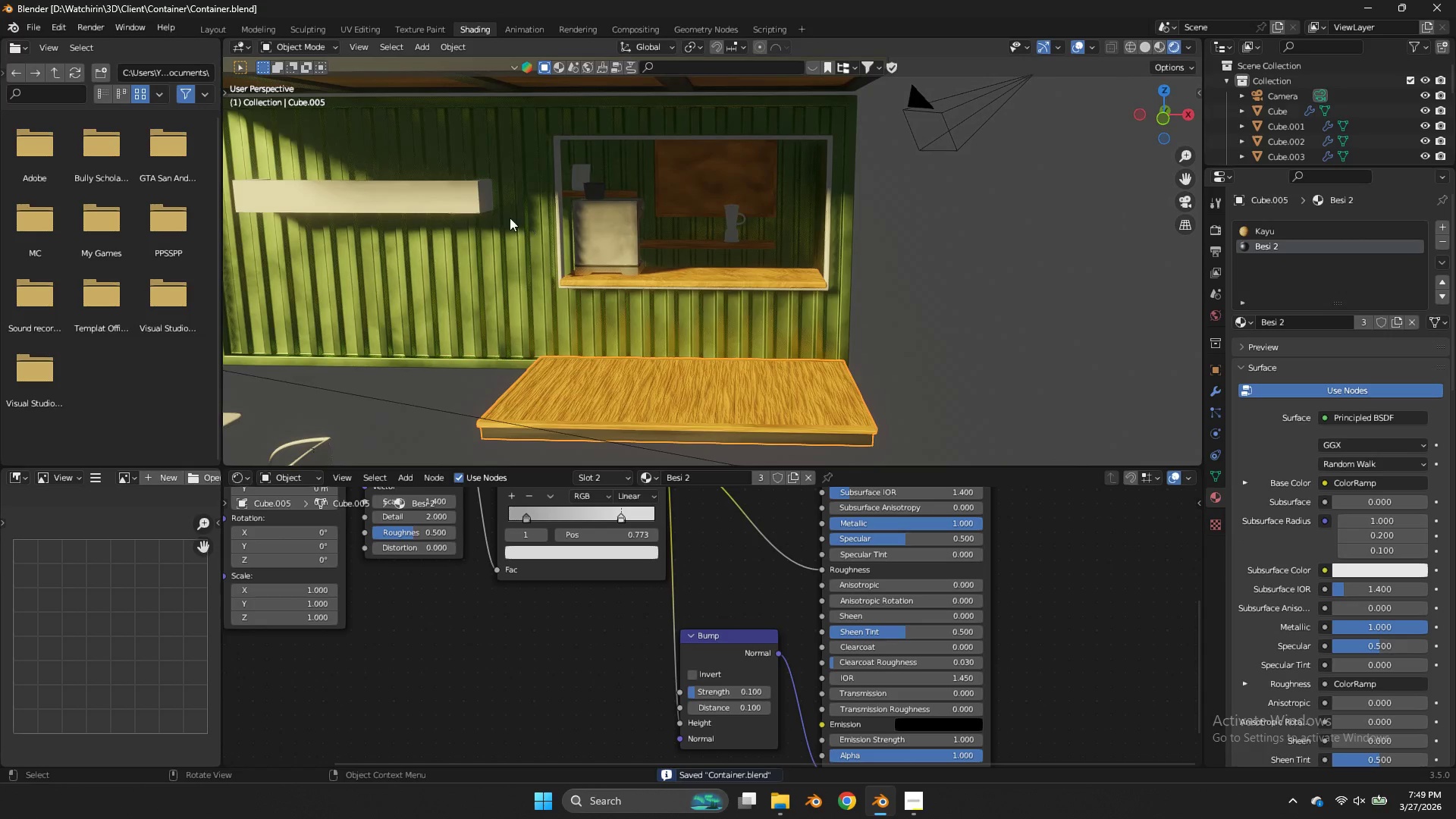 
left_click([475, 195])
 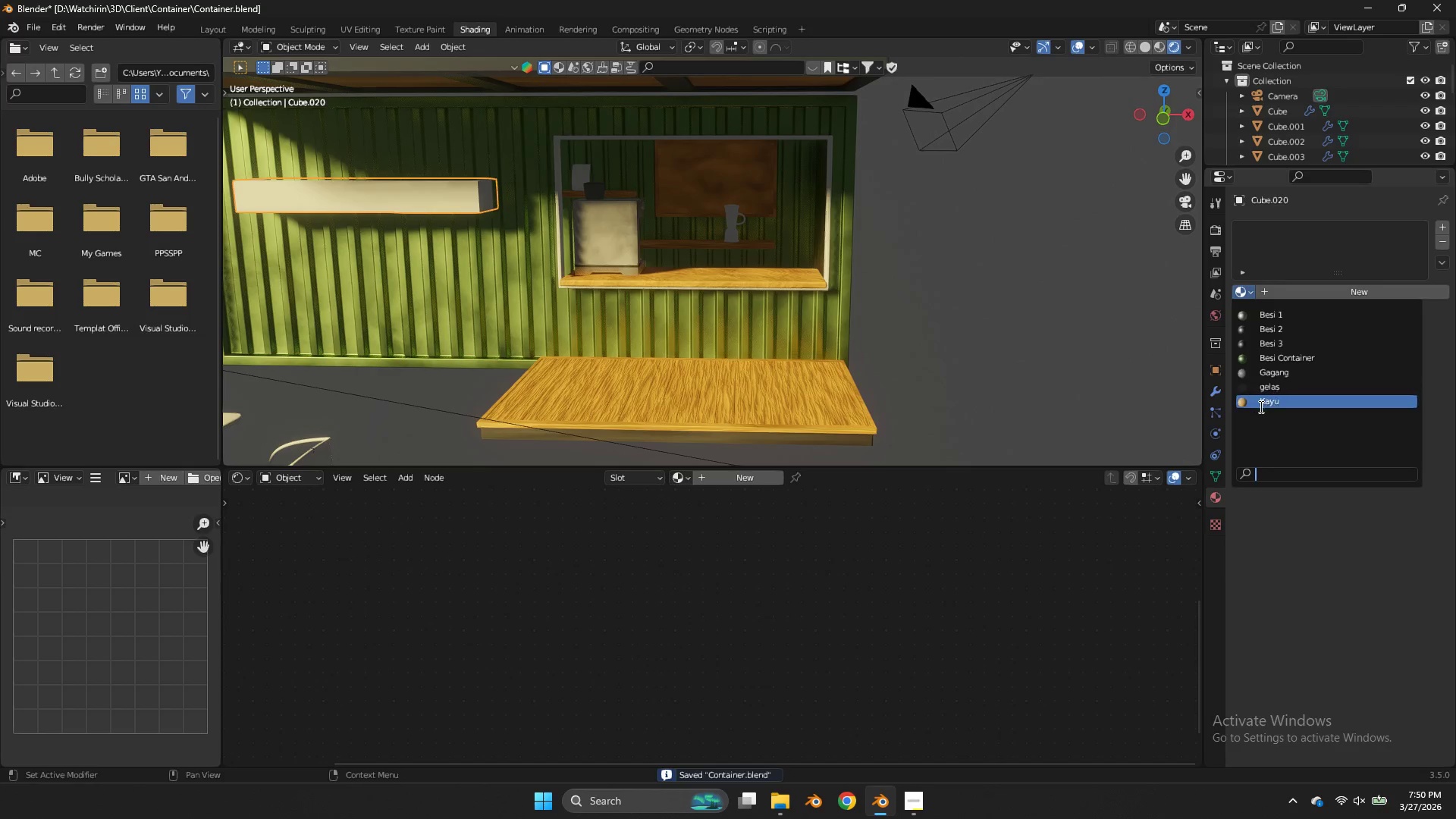 
double_click([962, 268])
 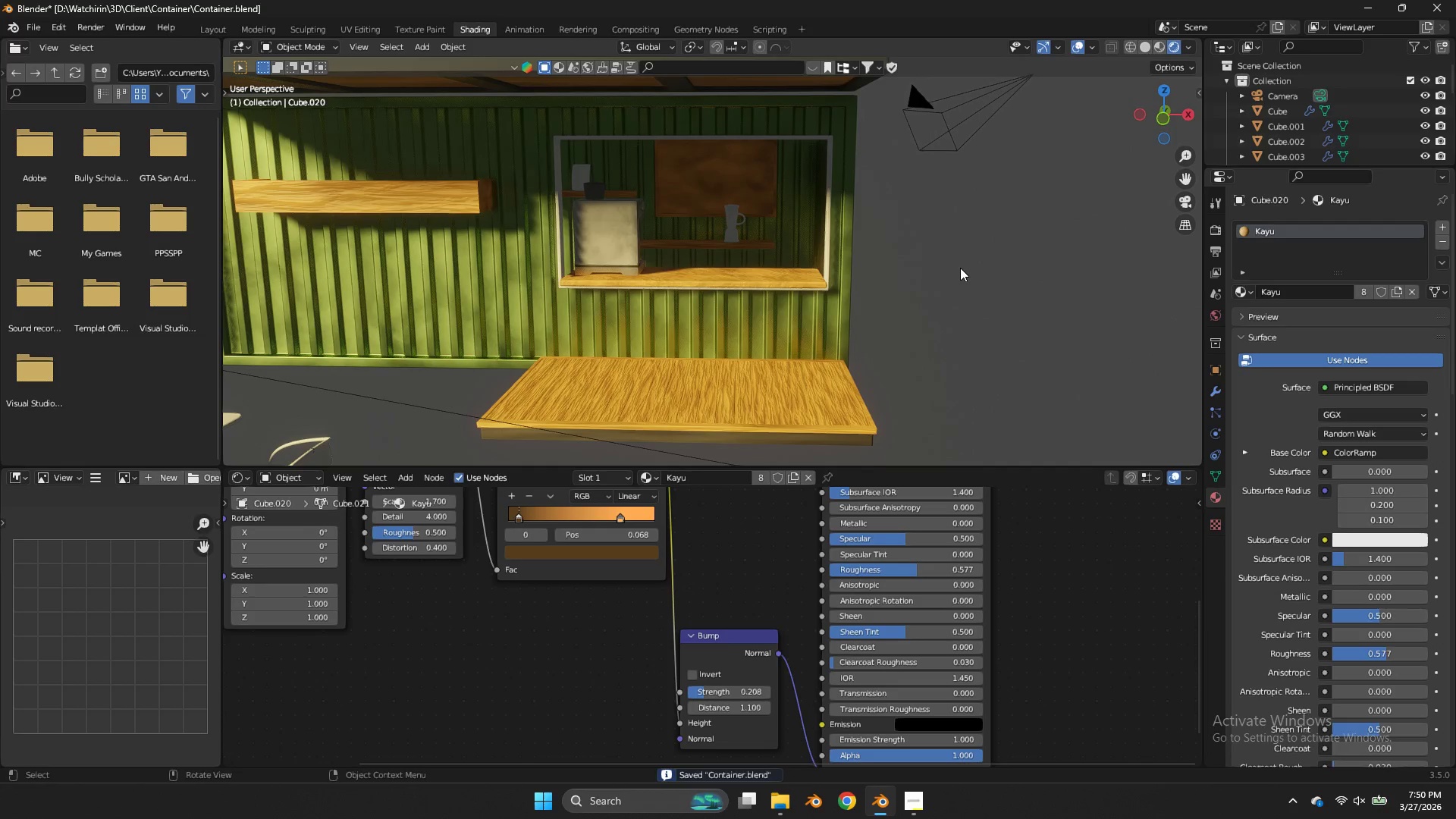 
key(Control+S)
 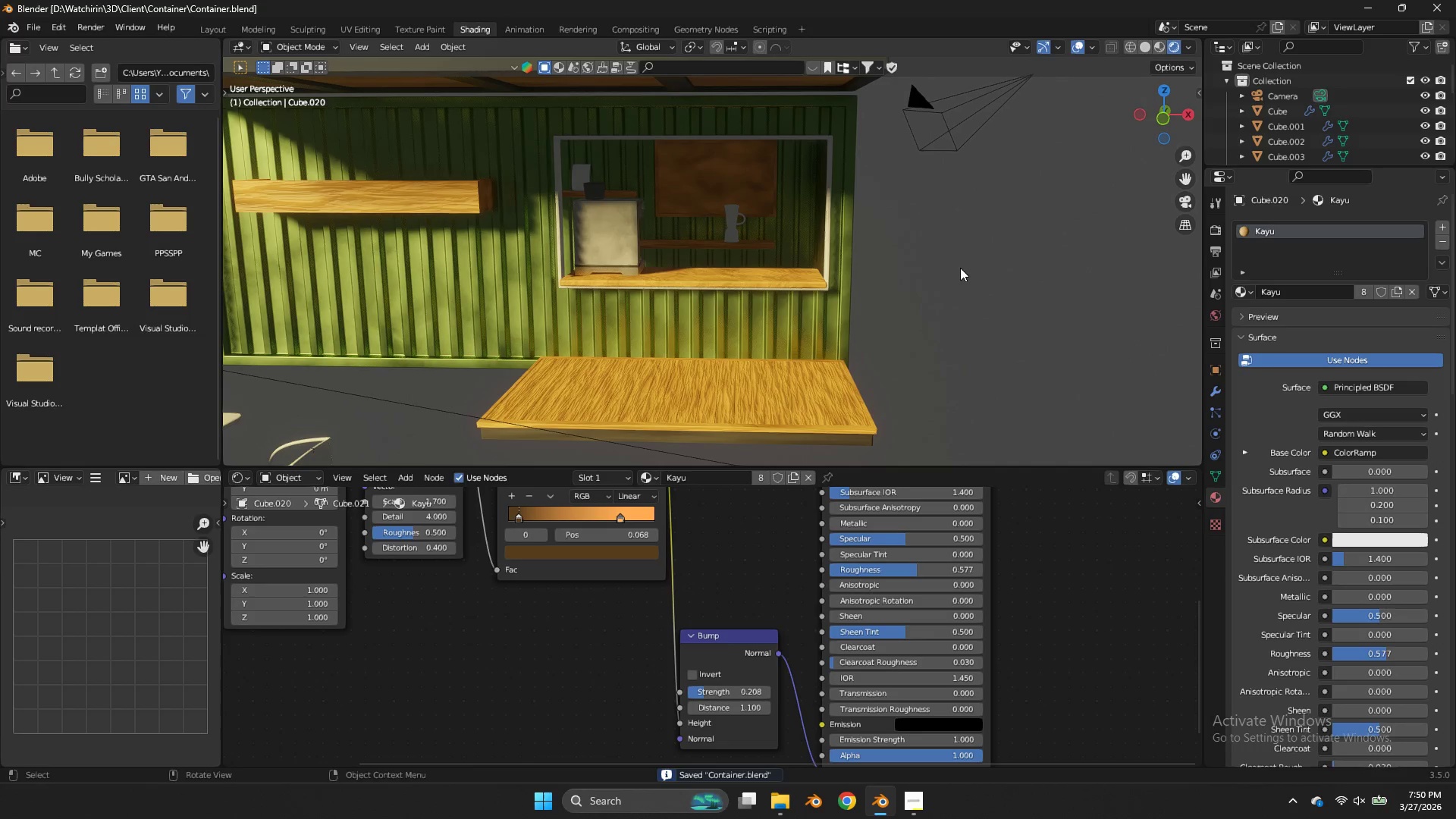 
key(Control+ControlLeft)
 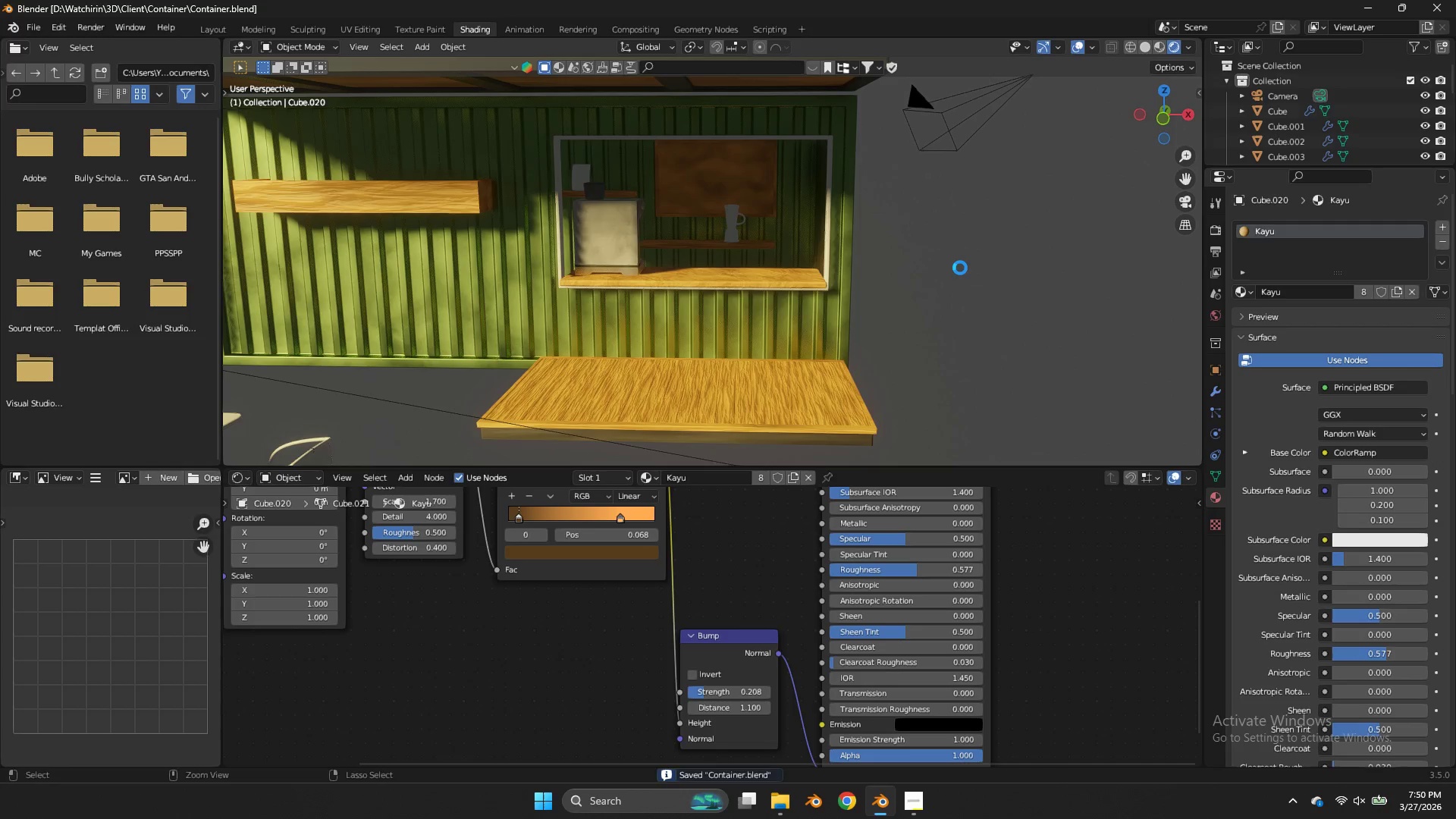 
key(Control+S)
 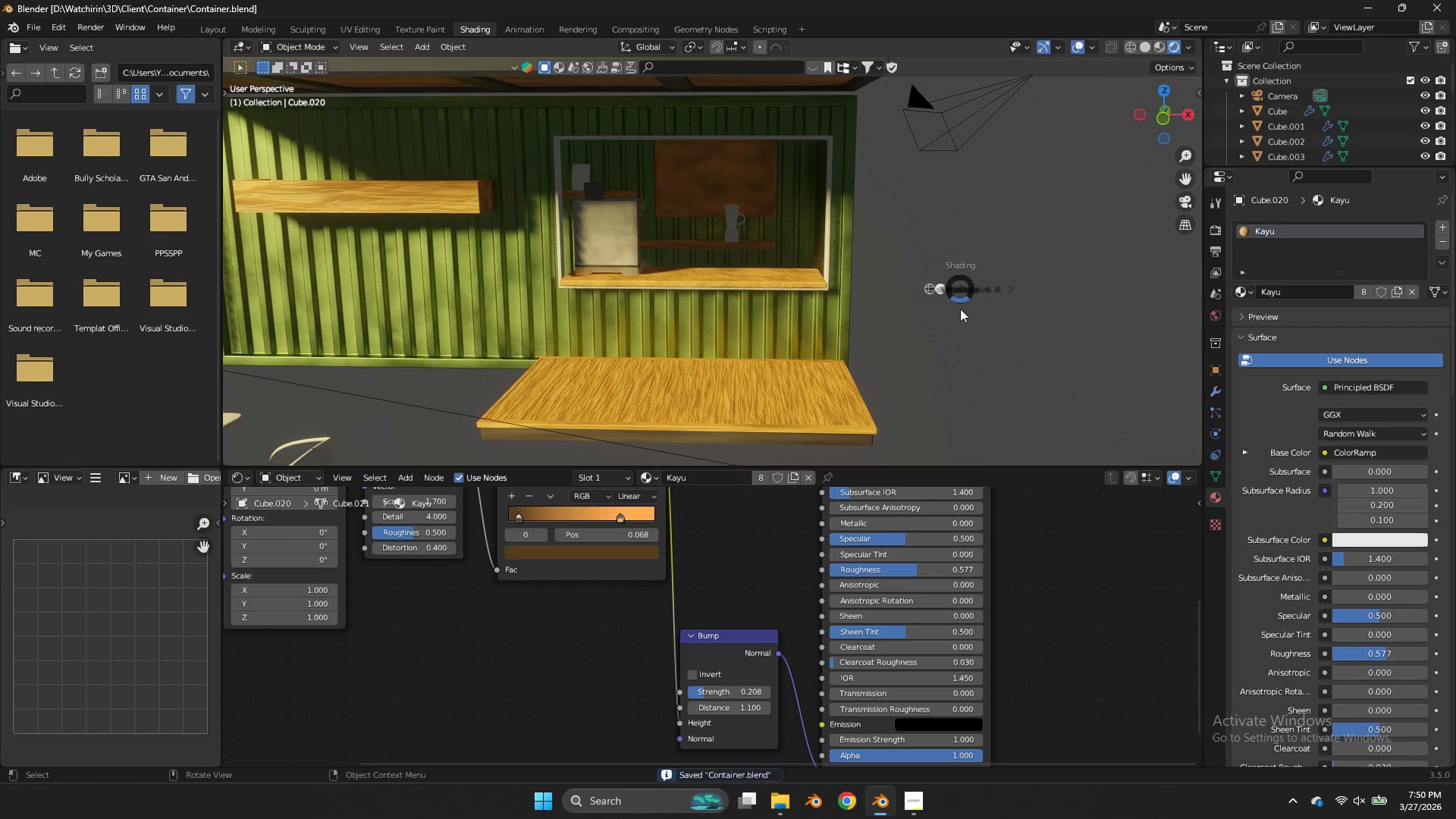 
key(Z)
 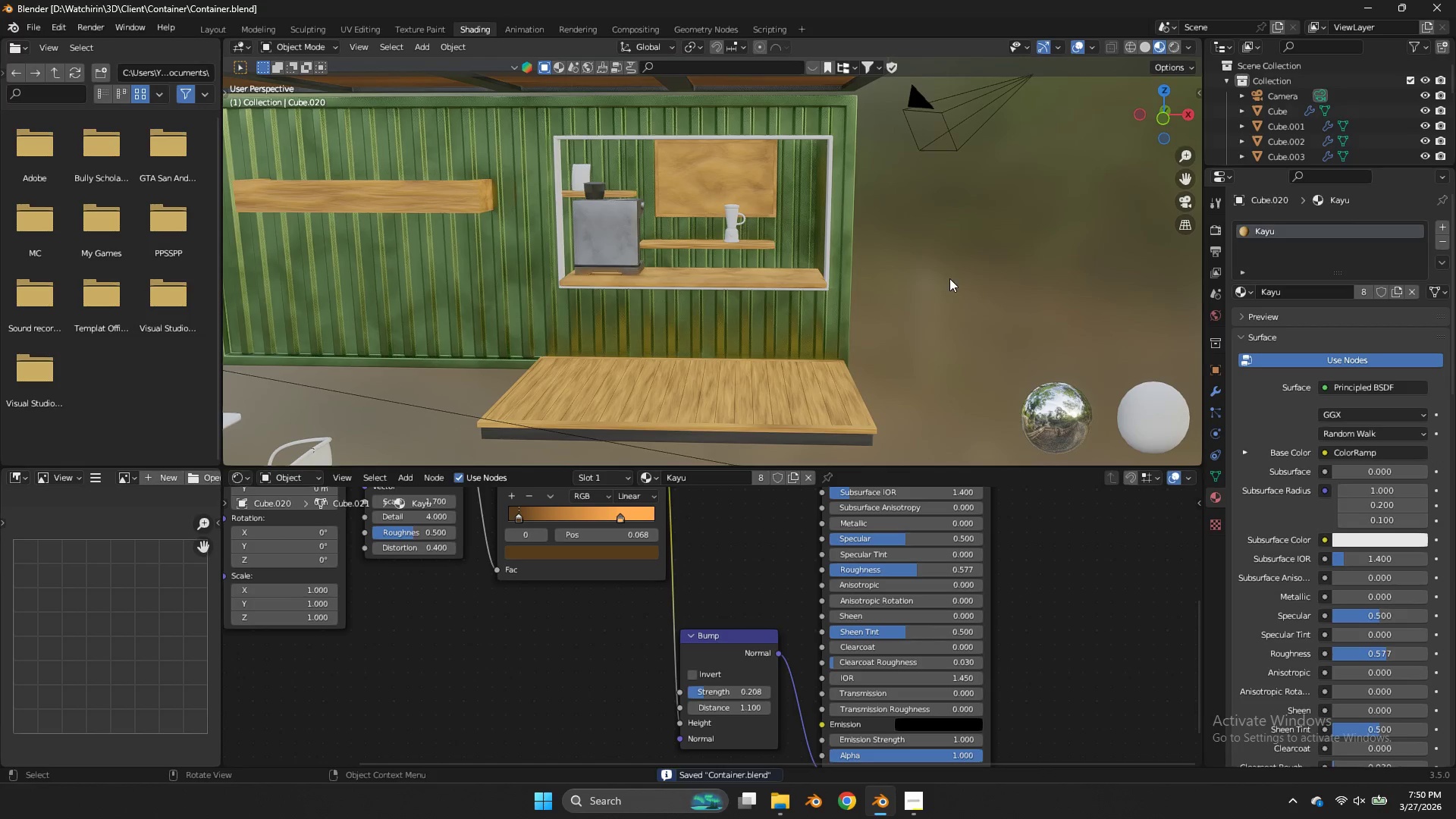 
key(Z)
 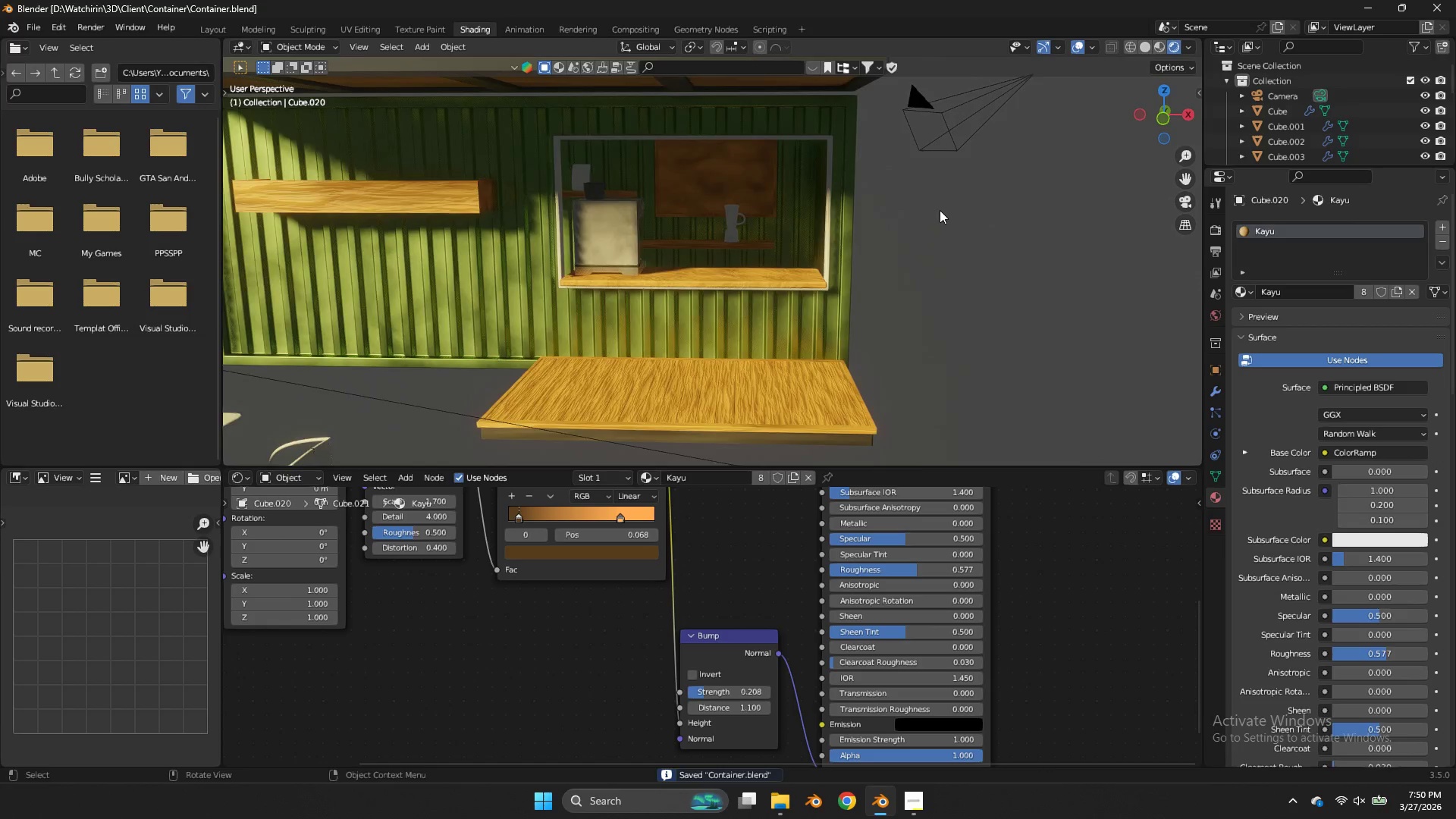 
scroll: coordinate [940, 210], scroll_direction: up, amount: 3.0
 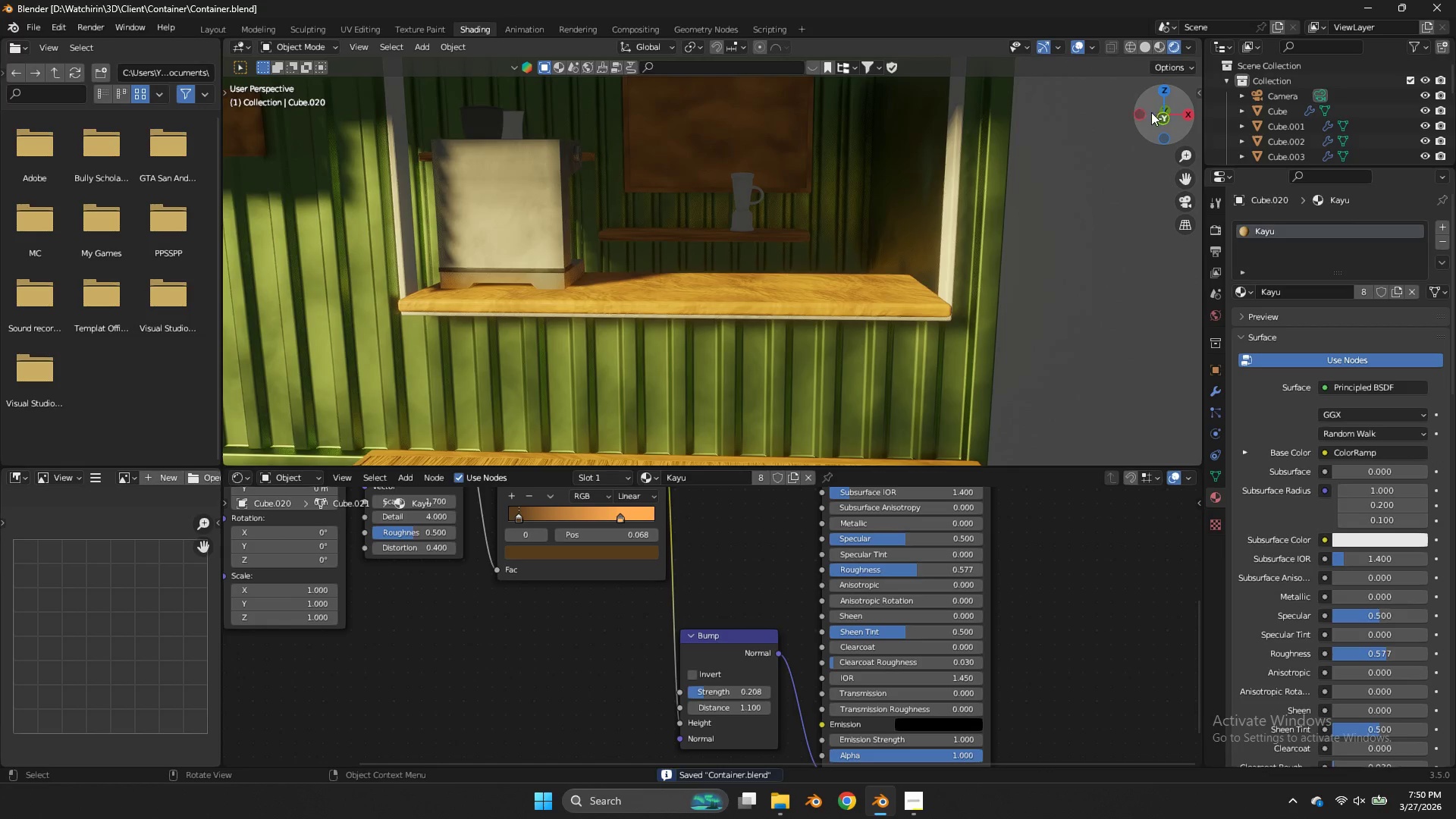 
left_click_drag(start_coordinate=[1156, 108], to_coordinate=[227, 121])
 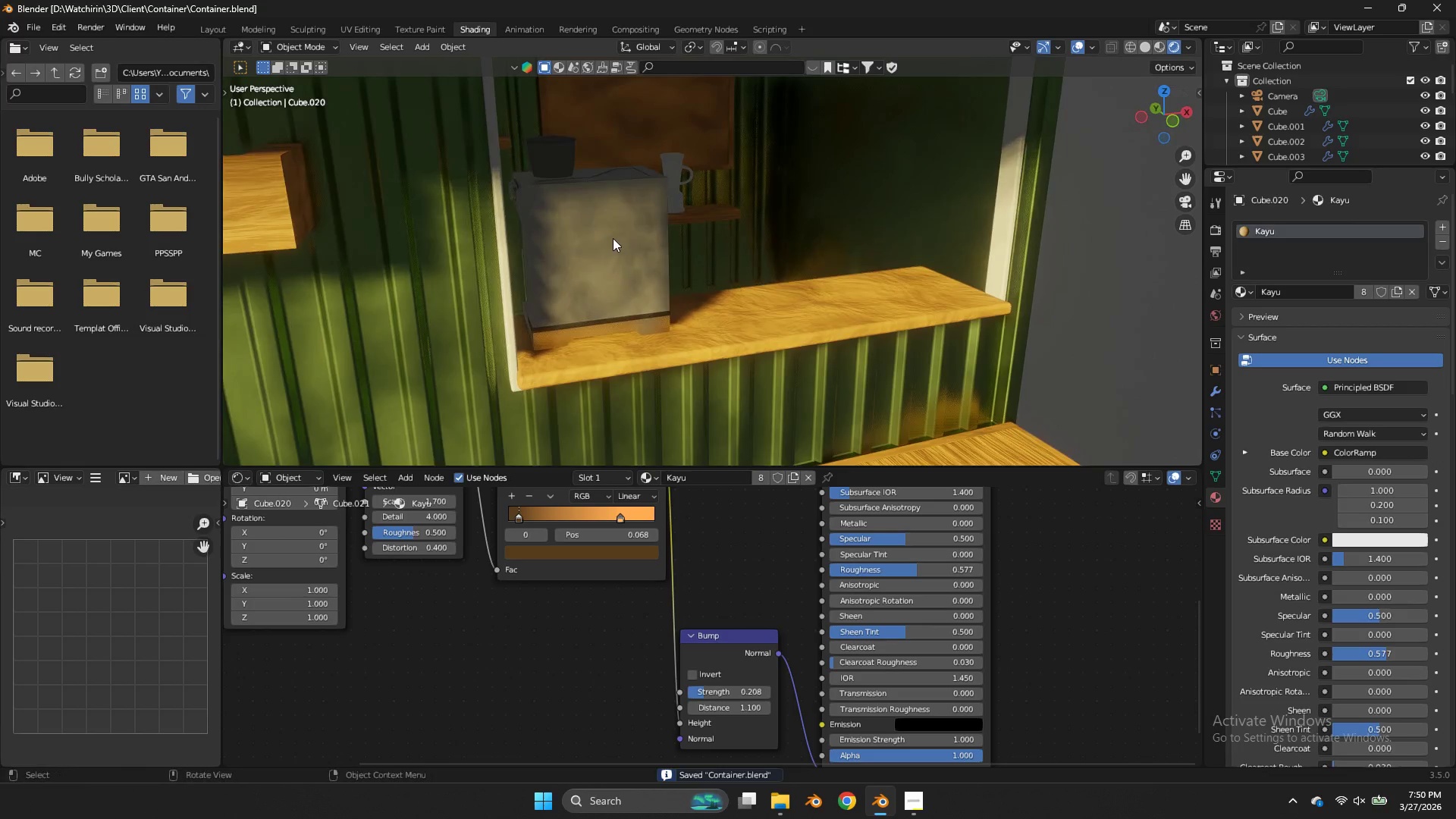 
left_click([613, 238])
 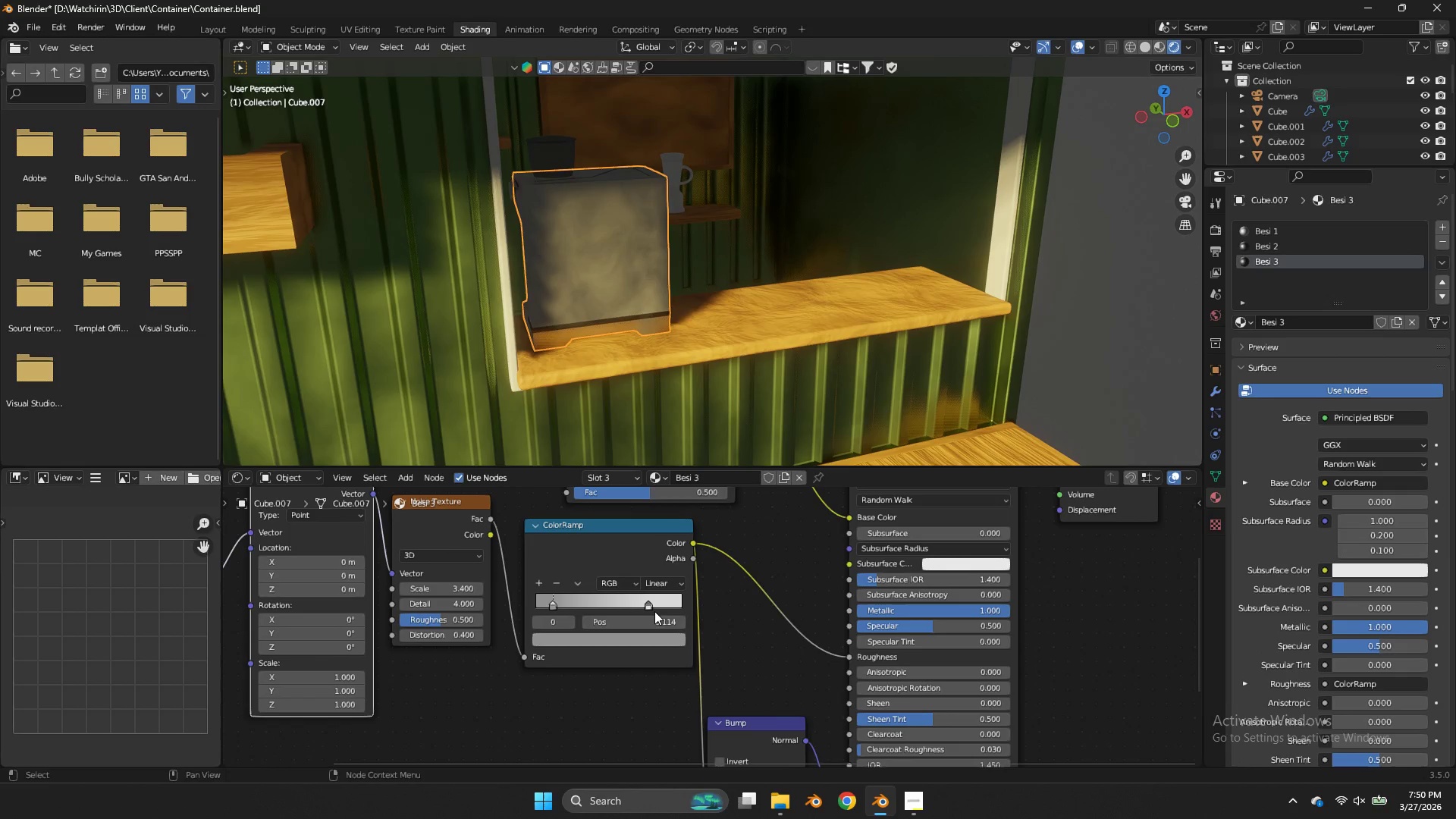 
left_click_drag(start_coordinate=[648, 596], to_coordinate=[659, 595])
 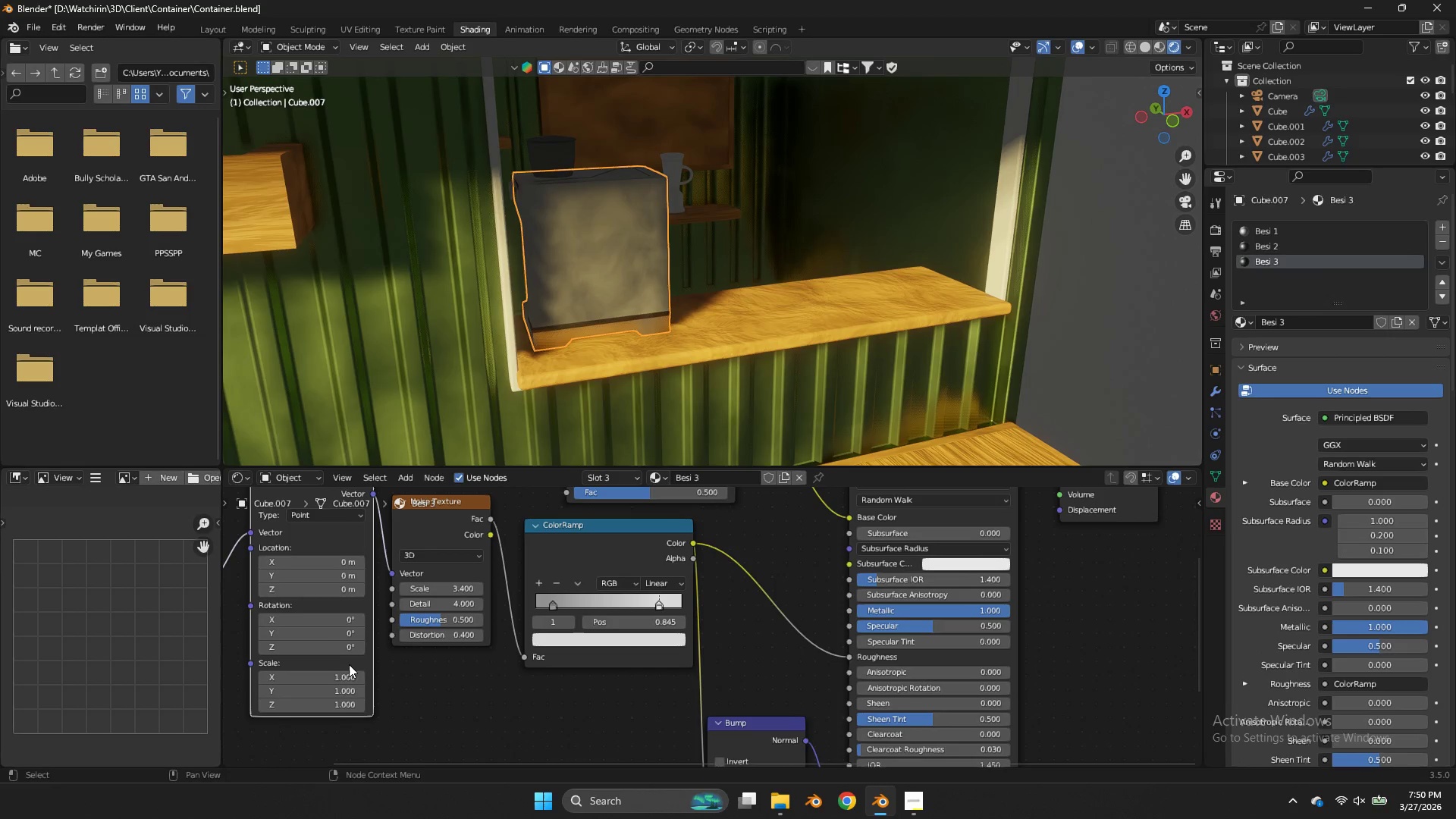 
left_click_drag(start_coordinate=[337, 673], to_coordinate=[687, 482])
 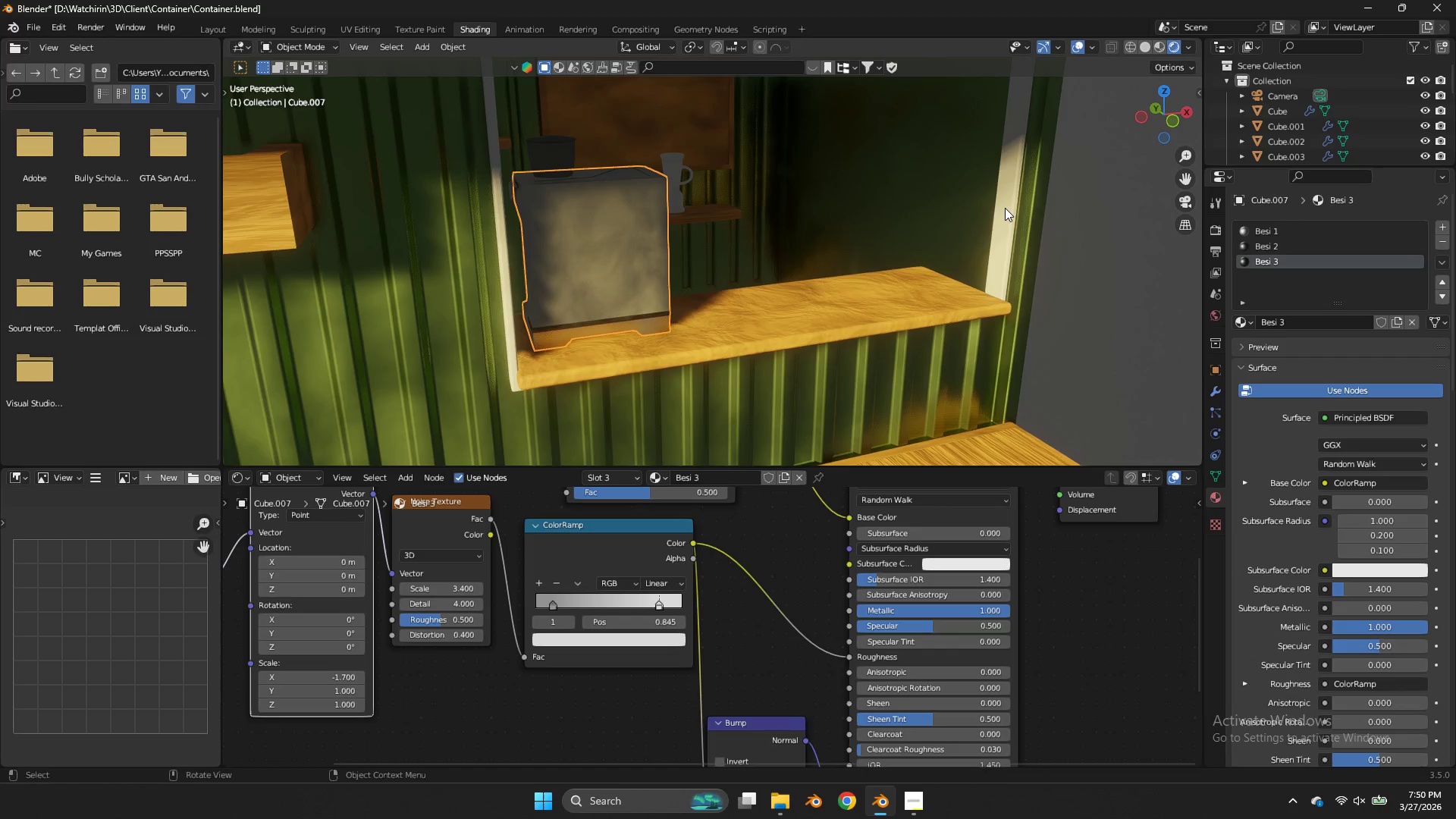 
key(Control+ControlLeft)
 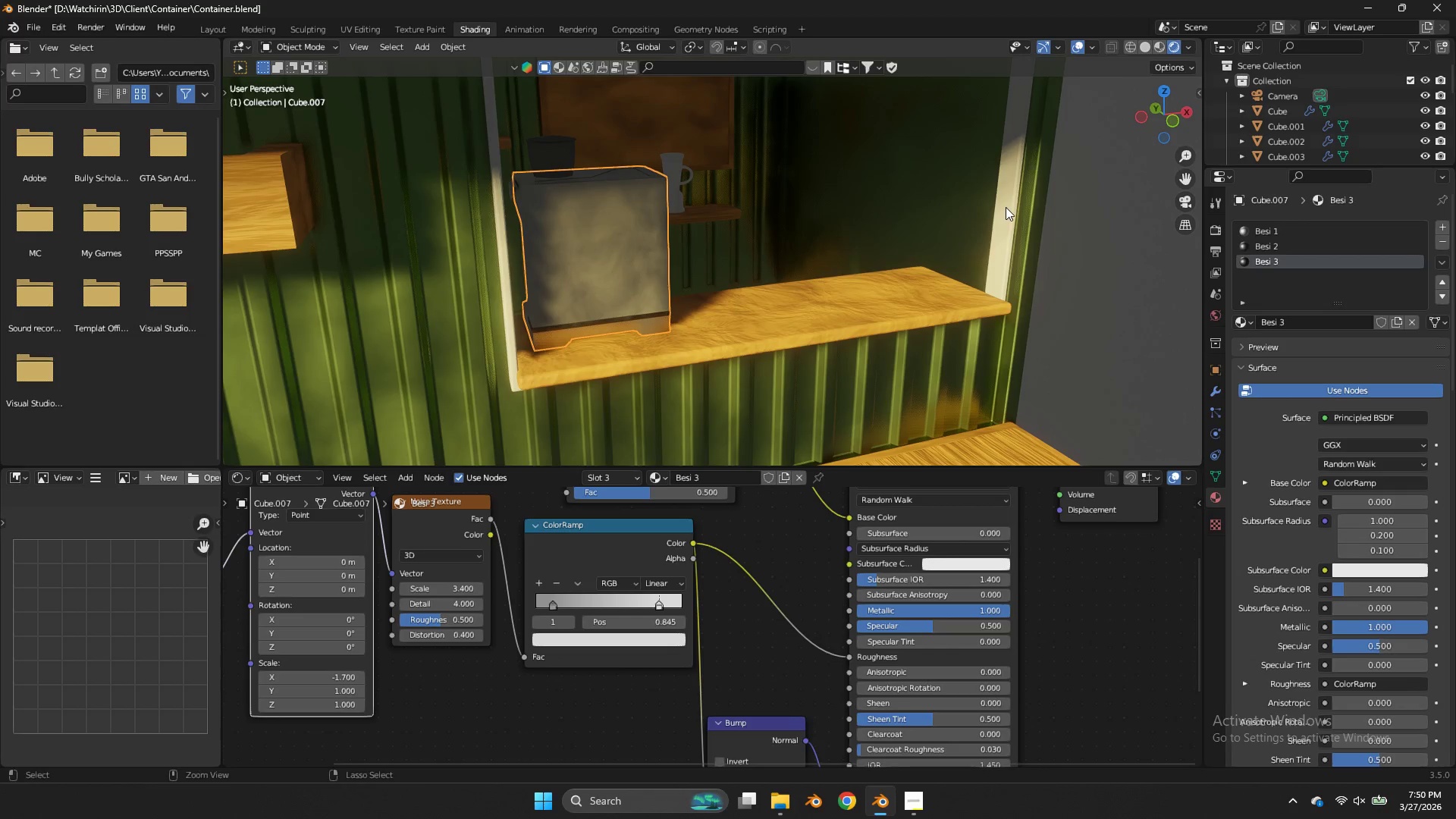 
key(Control+Z)
 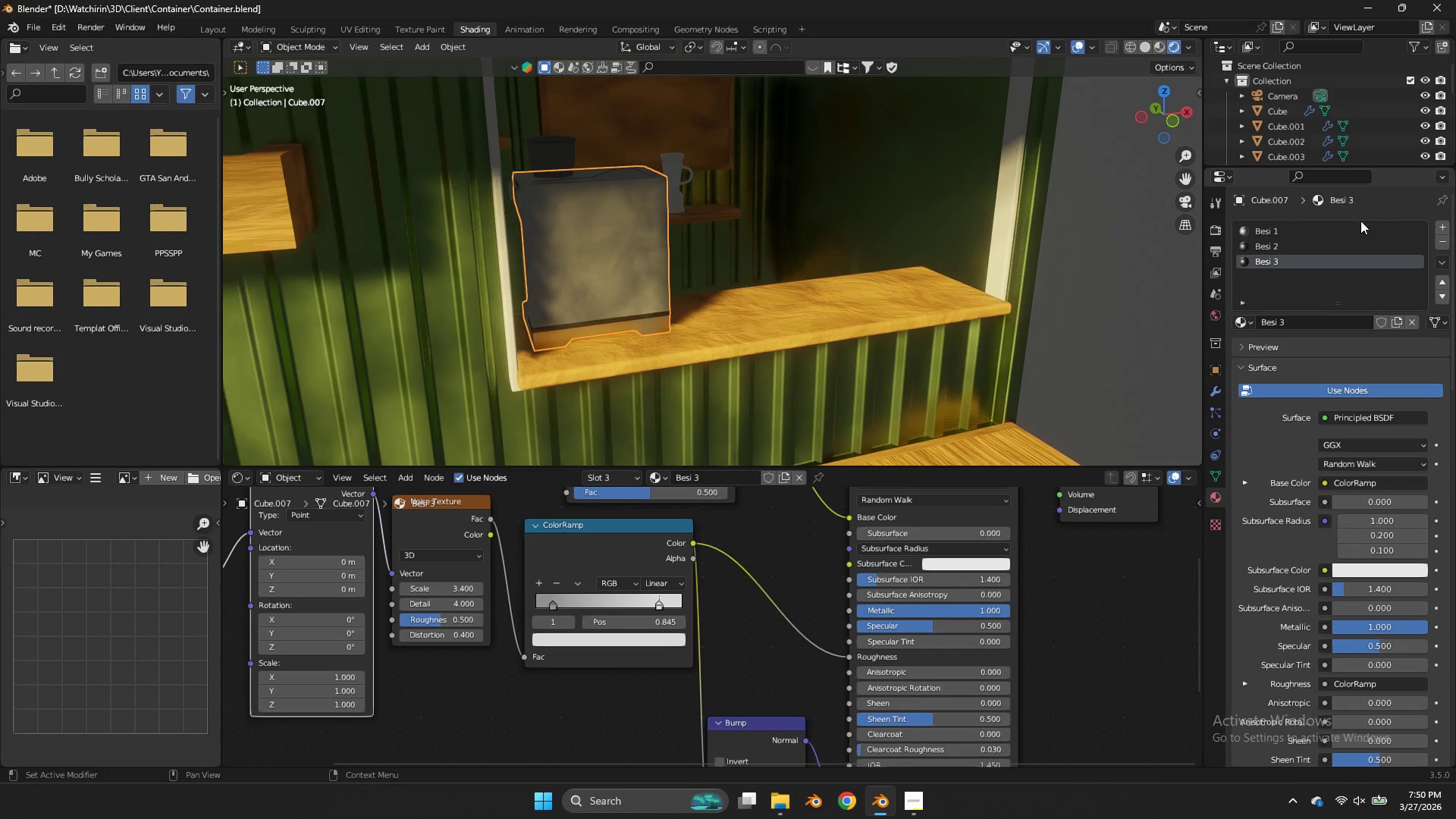 
left_click([1341, 233])
 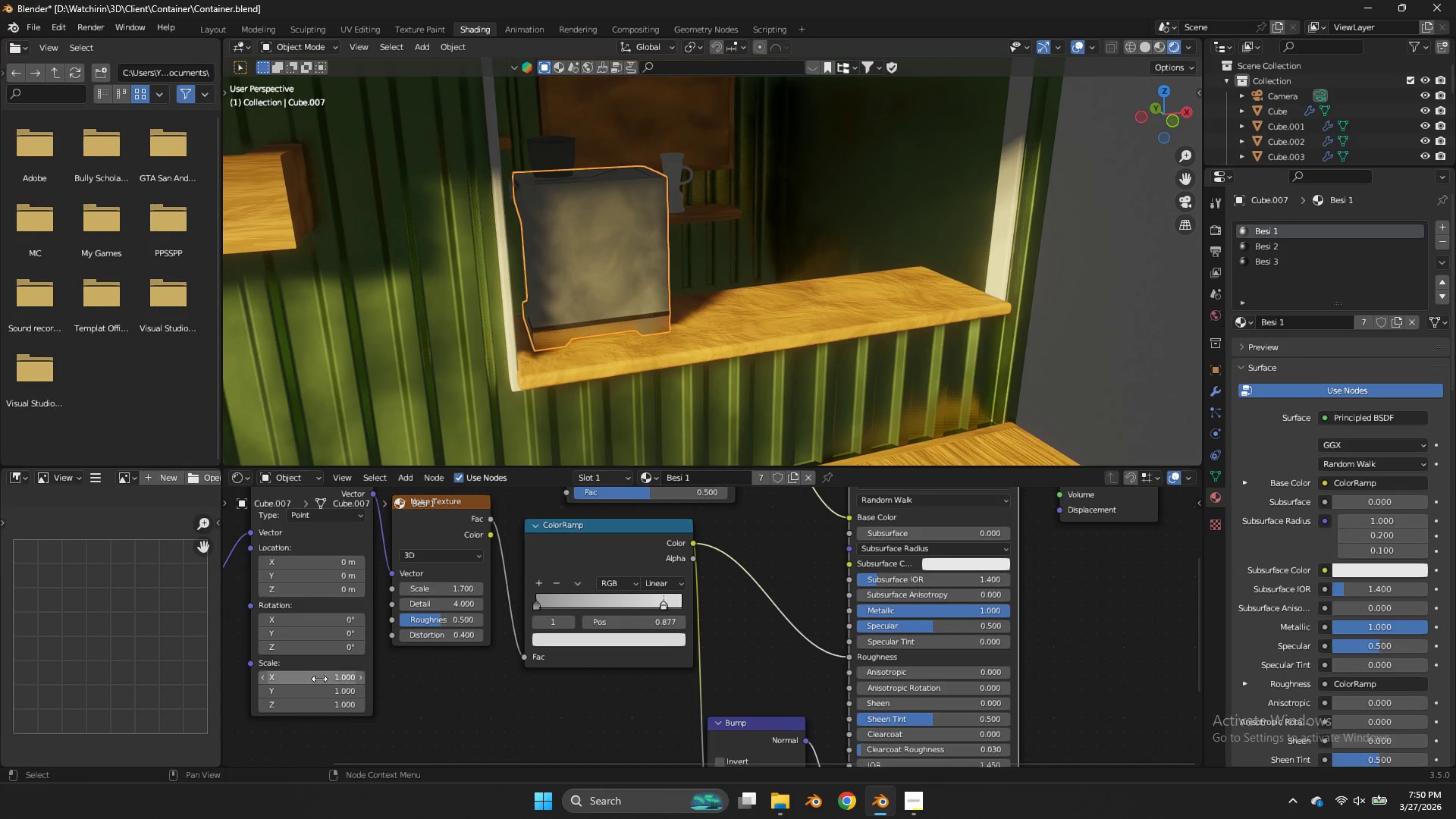 
left_click_drag(start_coordinate=[318, 679], to_coordinate=[685, 494])
 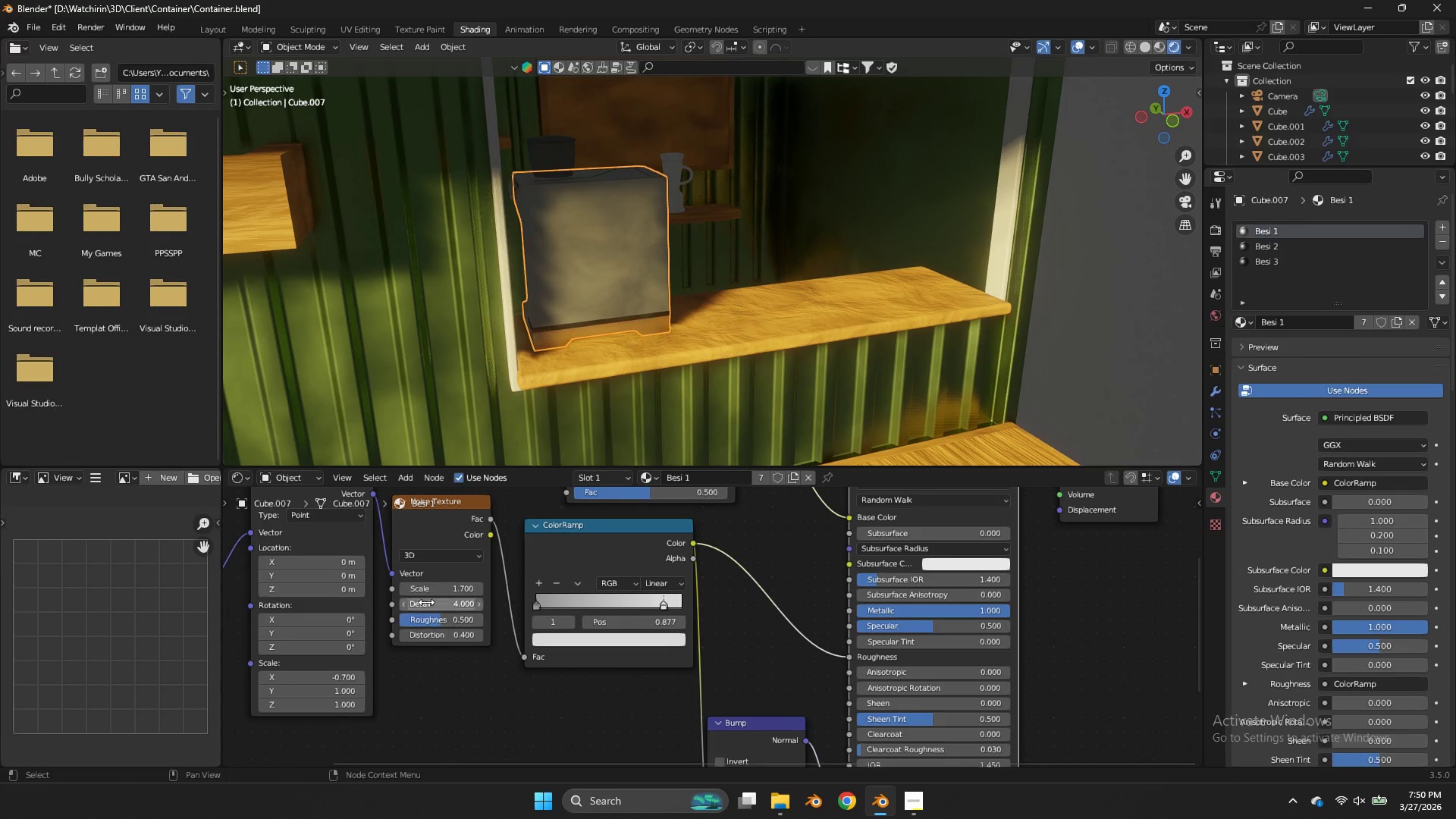 
left_click_drag(start_coordinate=[427, 586], to_coordinate=[800, 406])
 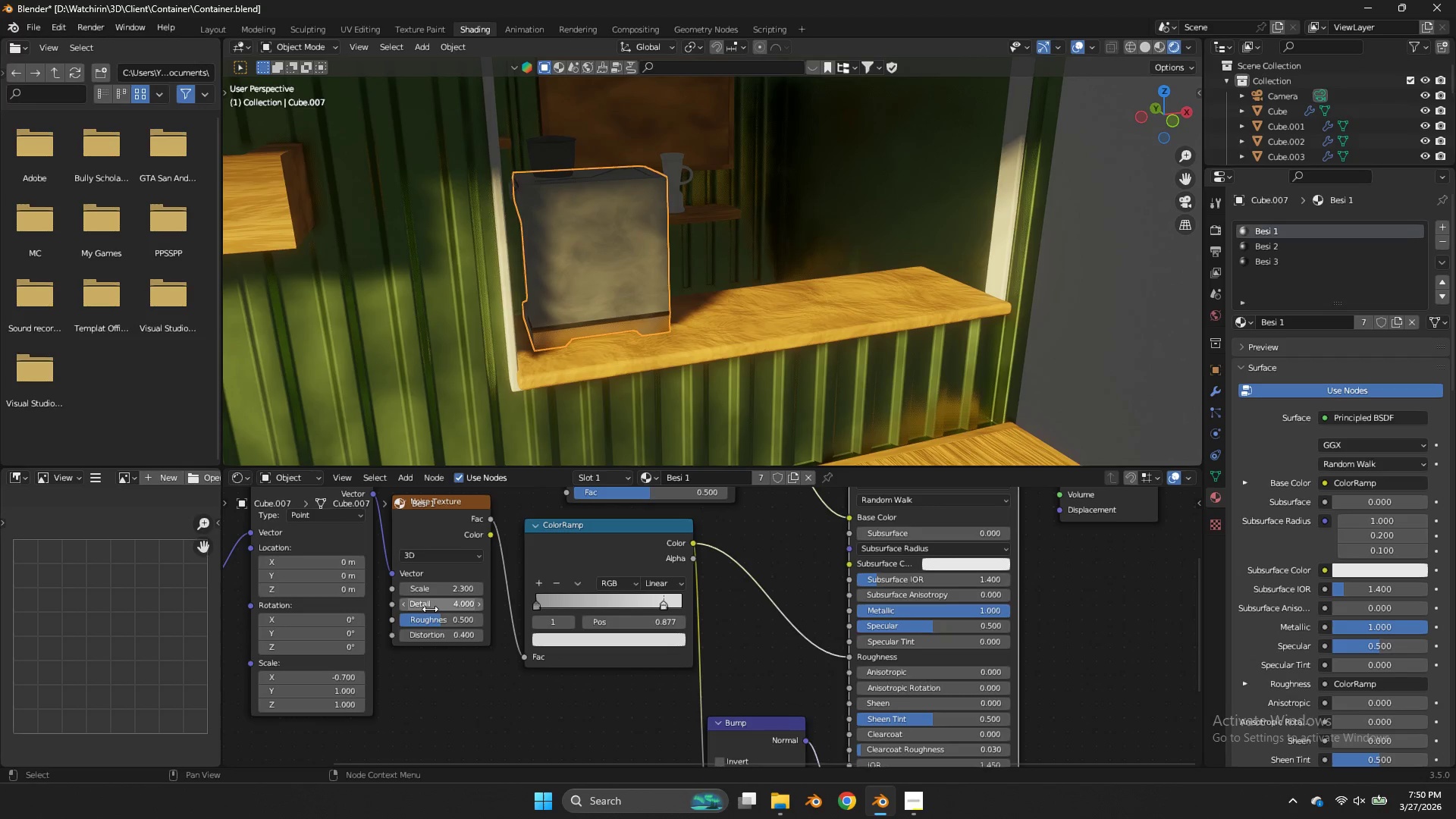 
left_click_drag(start_coordinate=[429, 607], to_coordinate=[820, 416])
 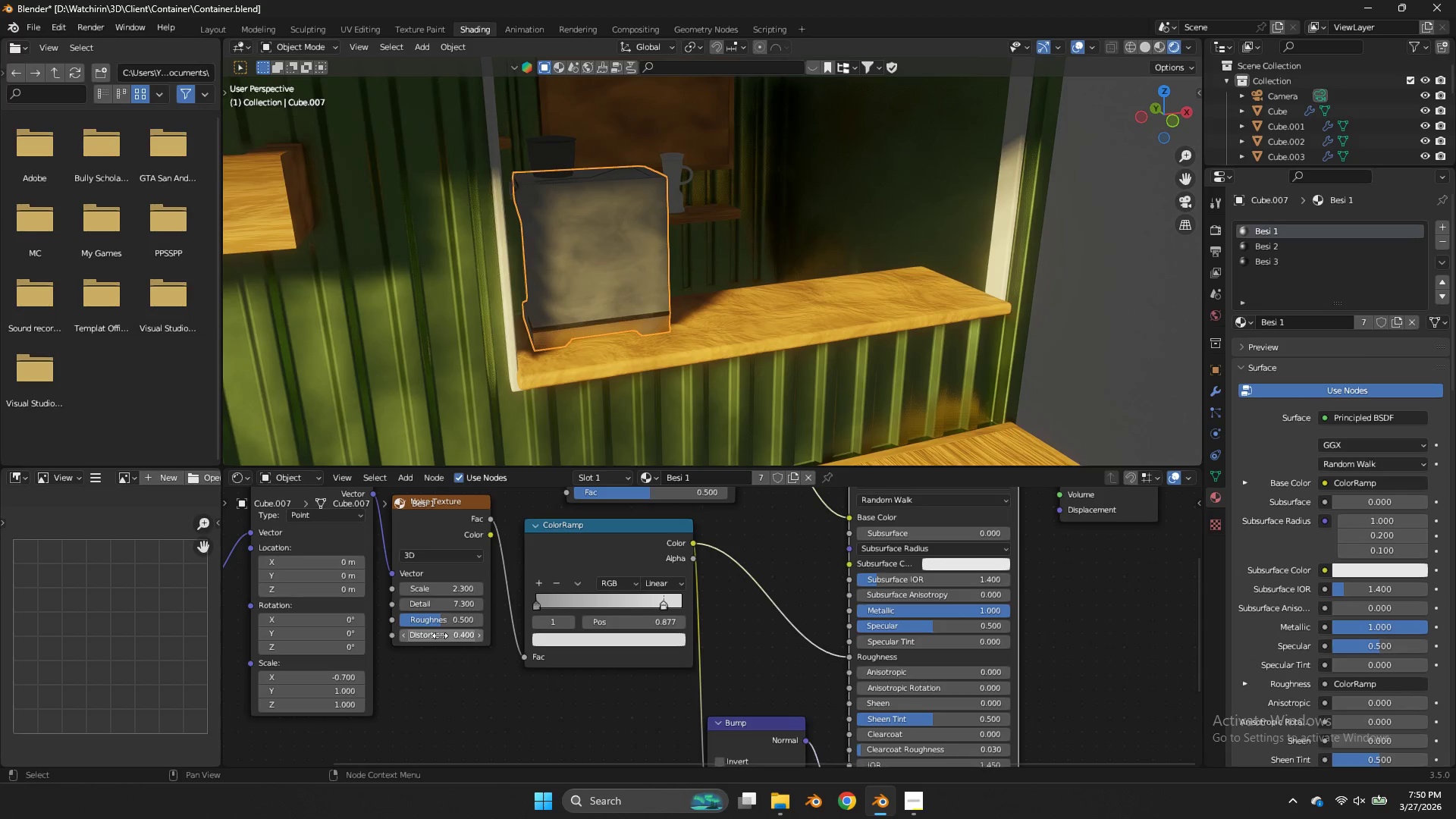 
left_click_drag(start_coordinate=[441, 636], to_coordinate=[817, 447])
 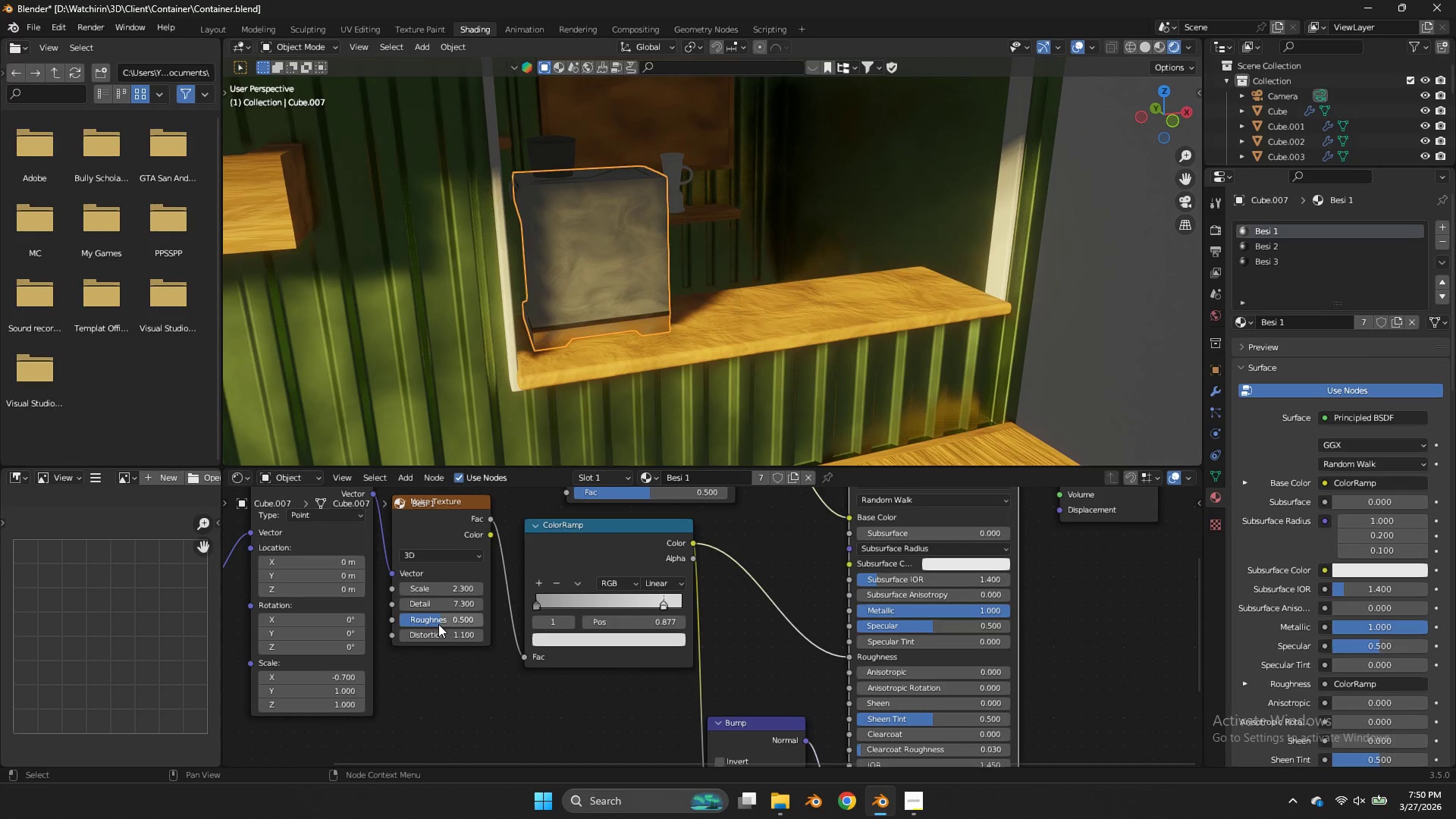 
left_click_drag(start_coordinate=[438, 624], to_coordinate=[801, 426])
 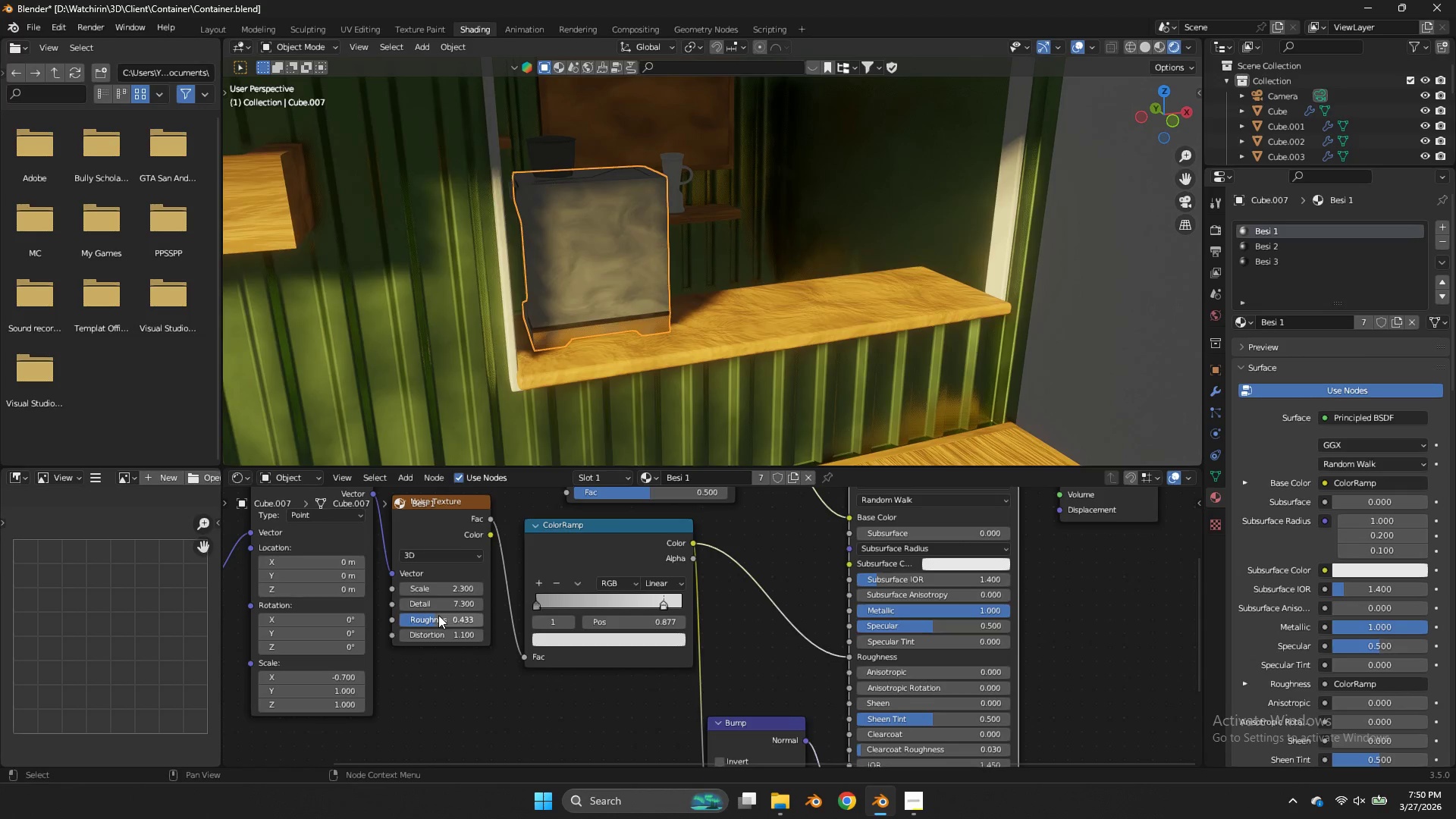 
key(Control+Z)
 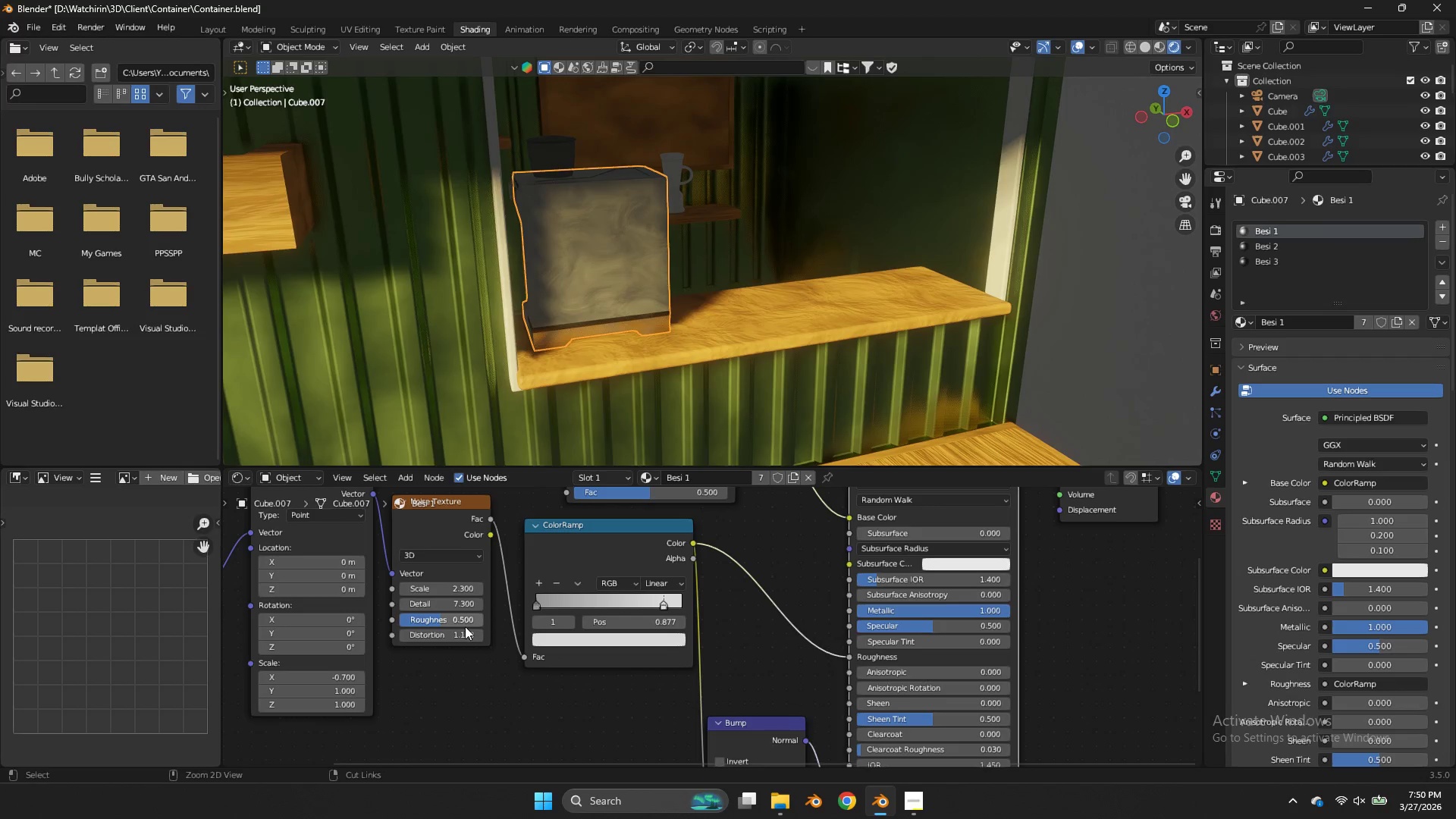 
key(Control+Z)
 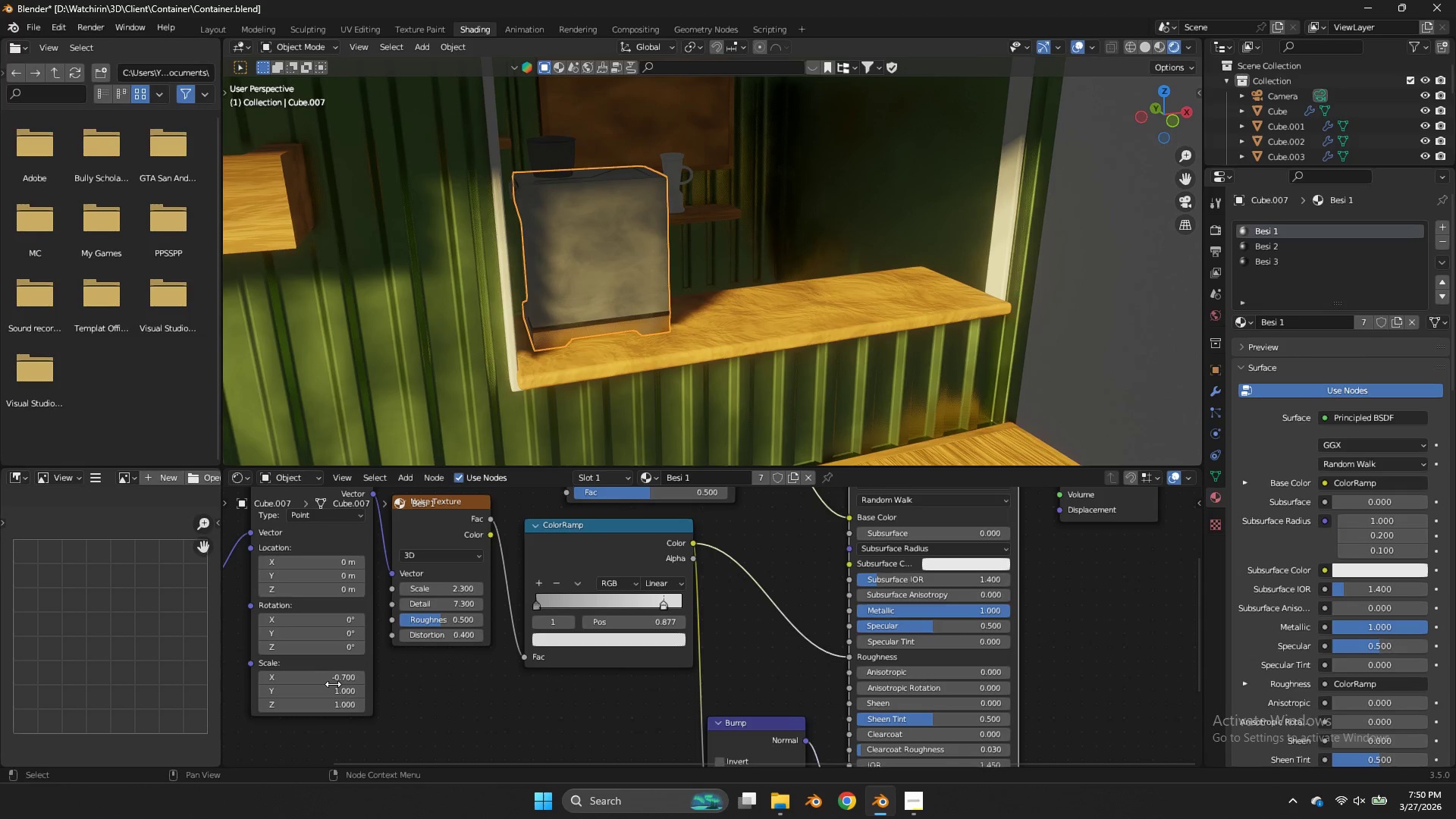 
left_click_drag(start_coordinate=[332, 693], to_coordinate=[708, 494])
 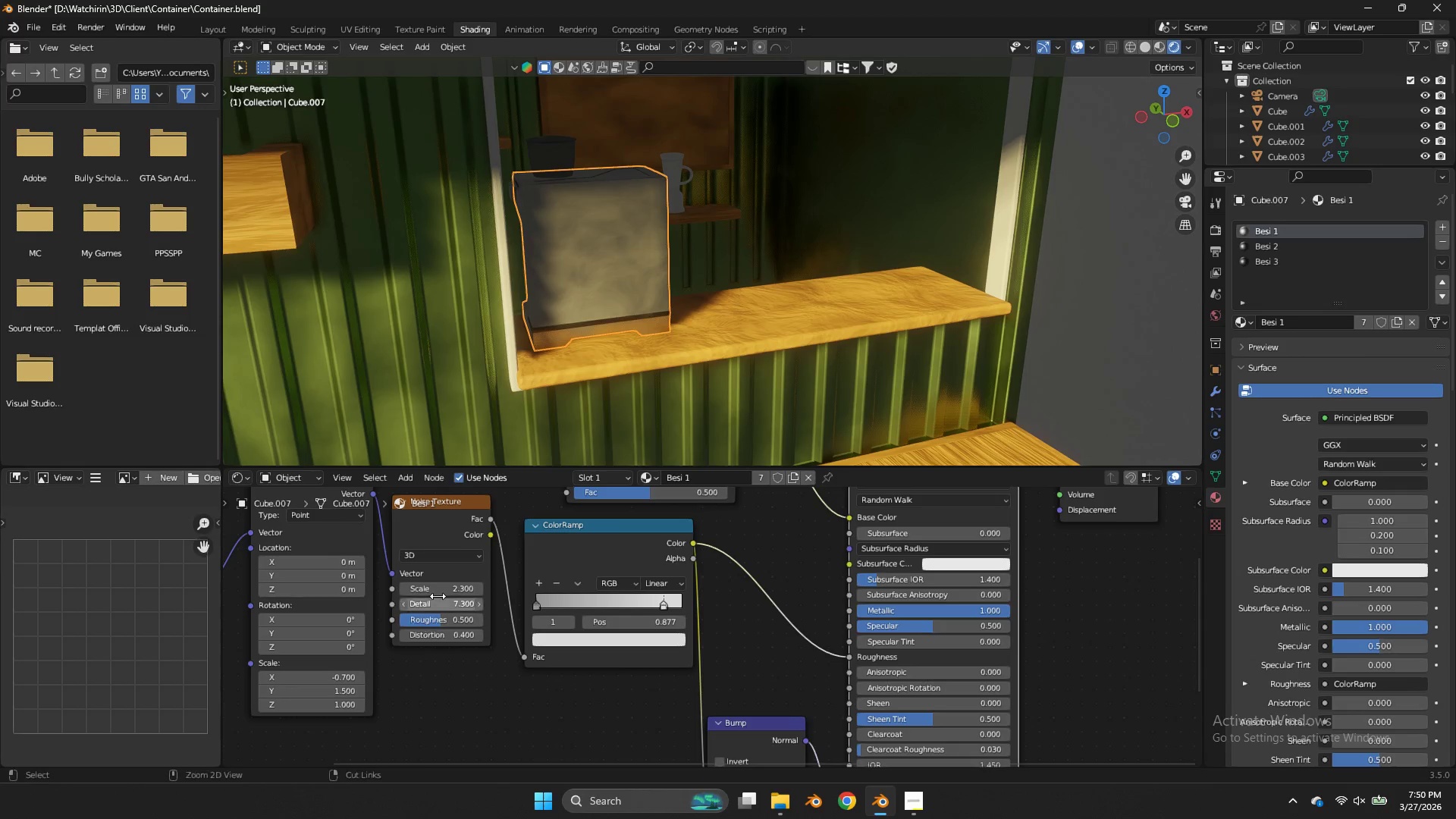 
key(Control+S)
 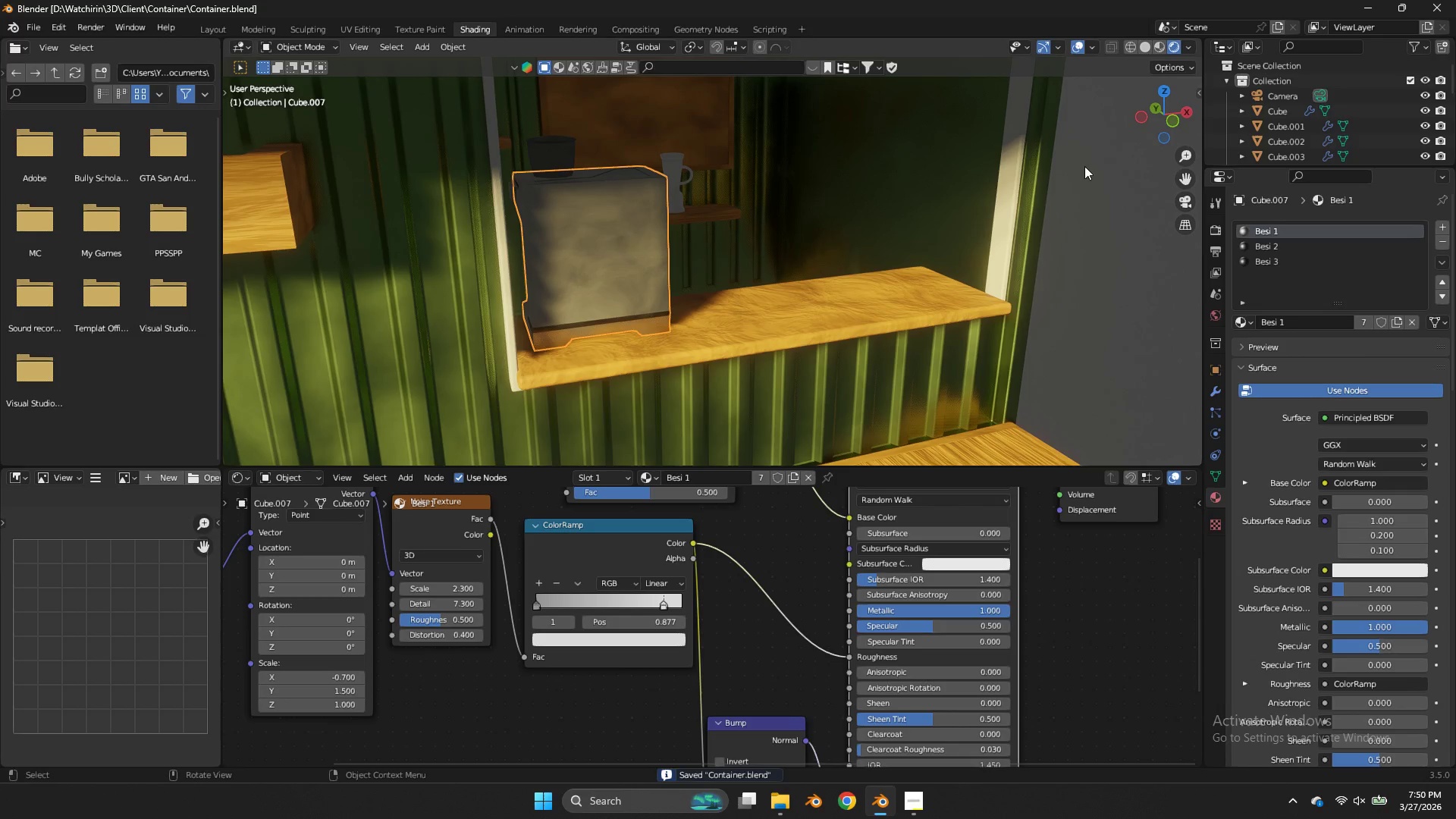 
left_click_drag(start_coordinate=[1150, 123], to_coordinate=[298, 121])
 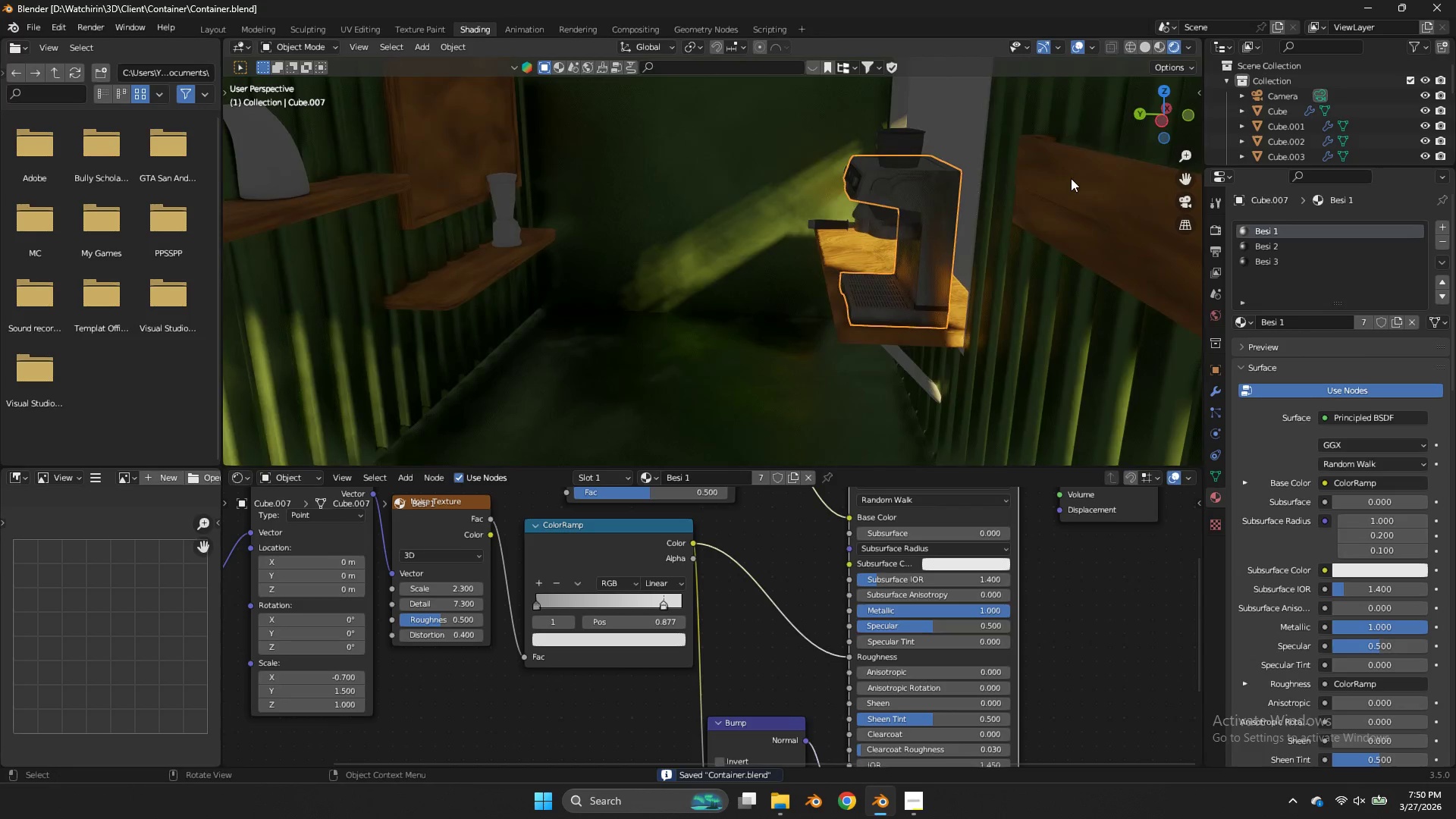 
key(Z)
 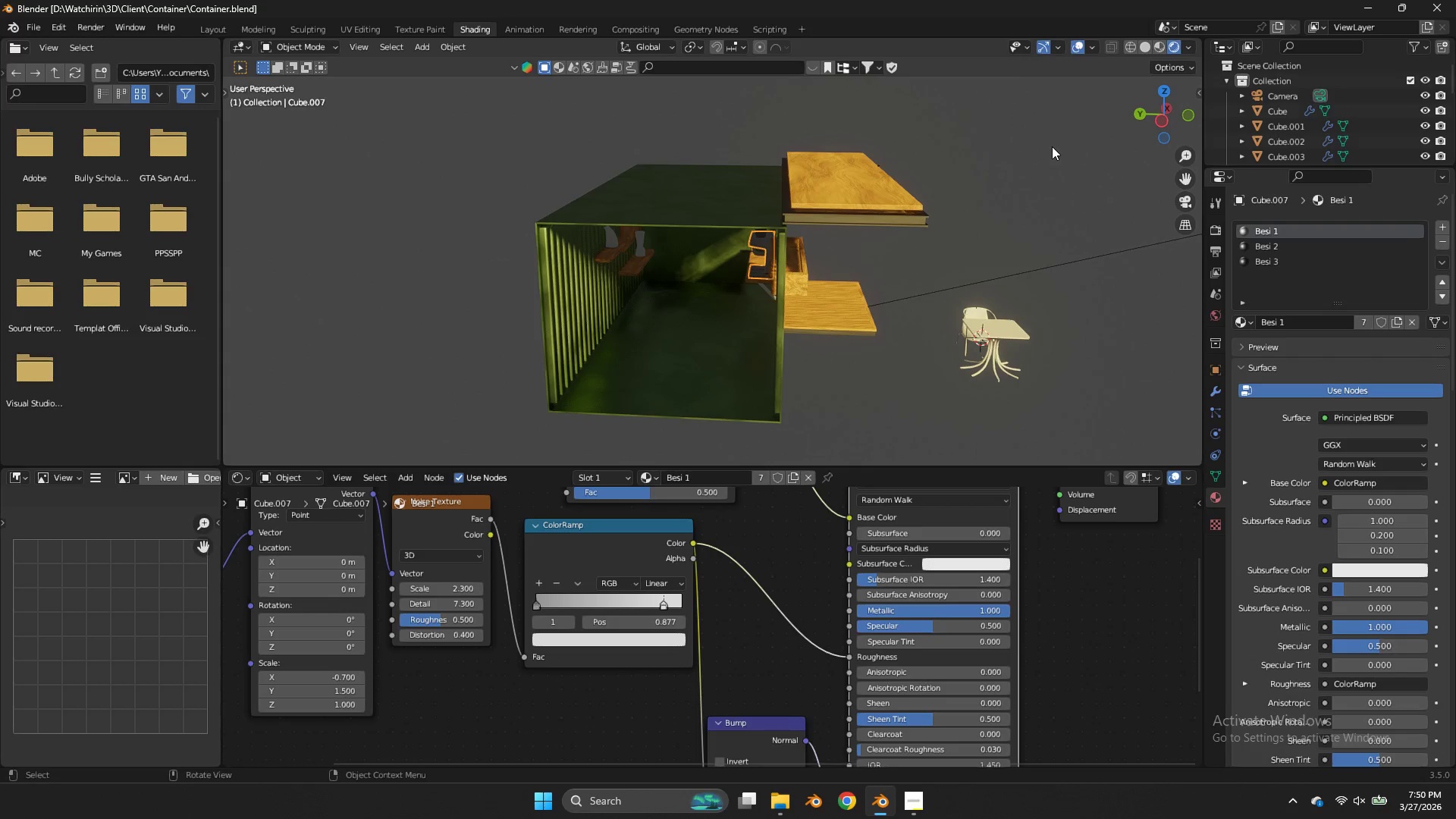 
scroll: coordinate [1044, 216], scroll_direction: down, amount: 6.0
 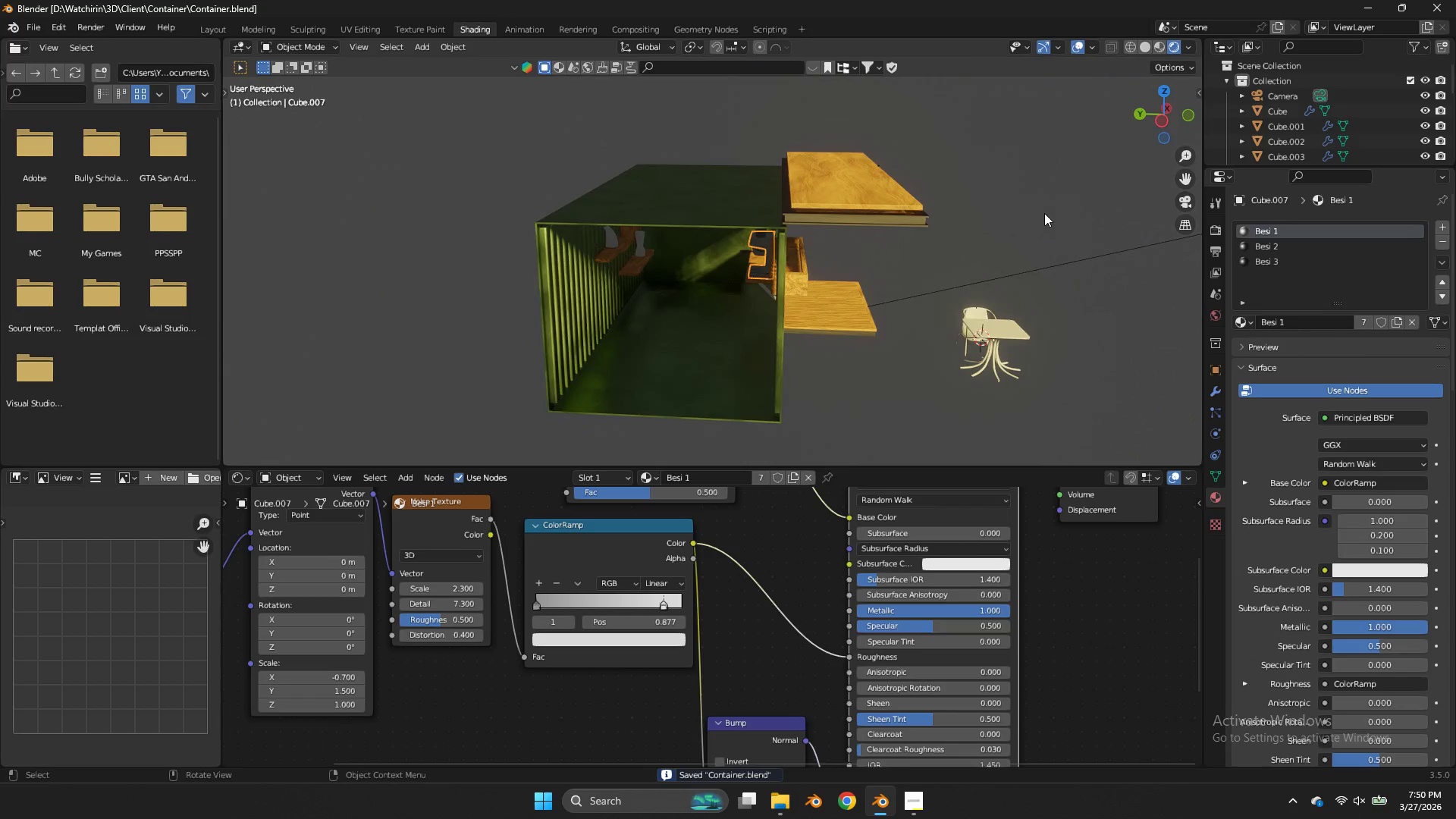 
left_click_drag(start_coordinate=[1148, 111], to_coordinate=[1021, 120])
 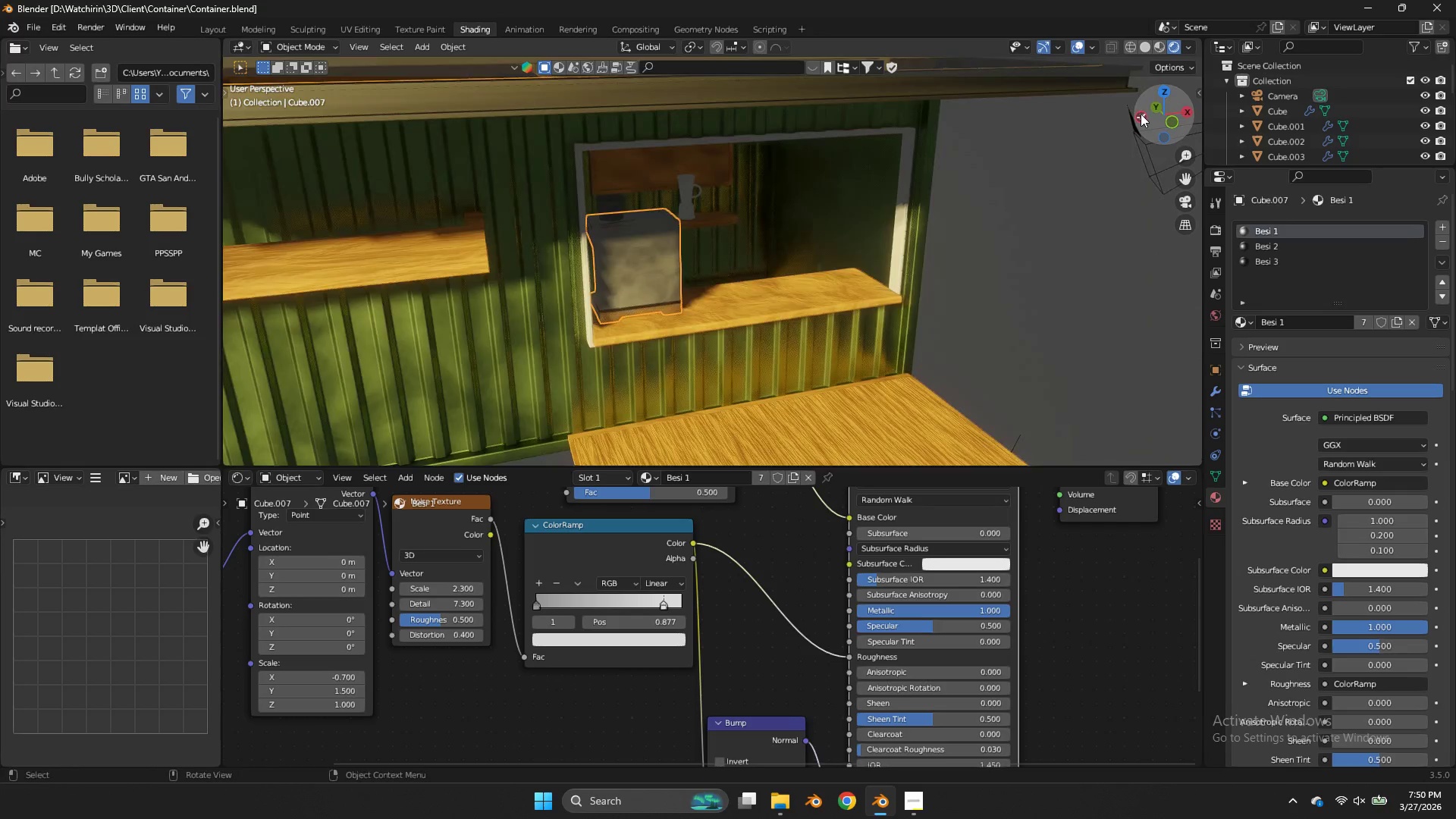 
scroll: coordinate [1125, 99], scroll_direction: up, amount: 4.0
 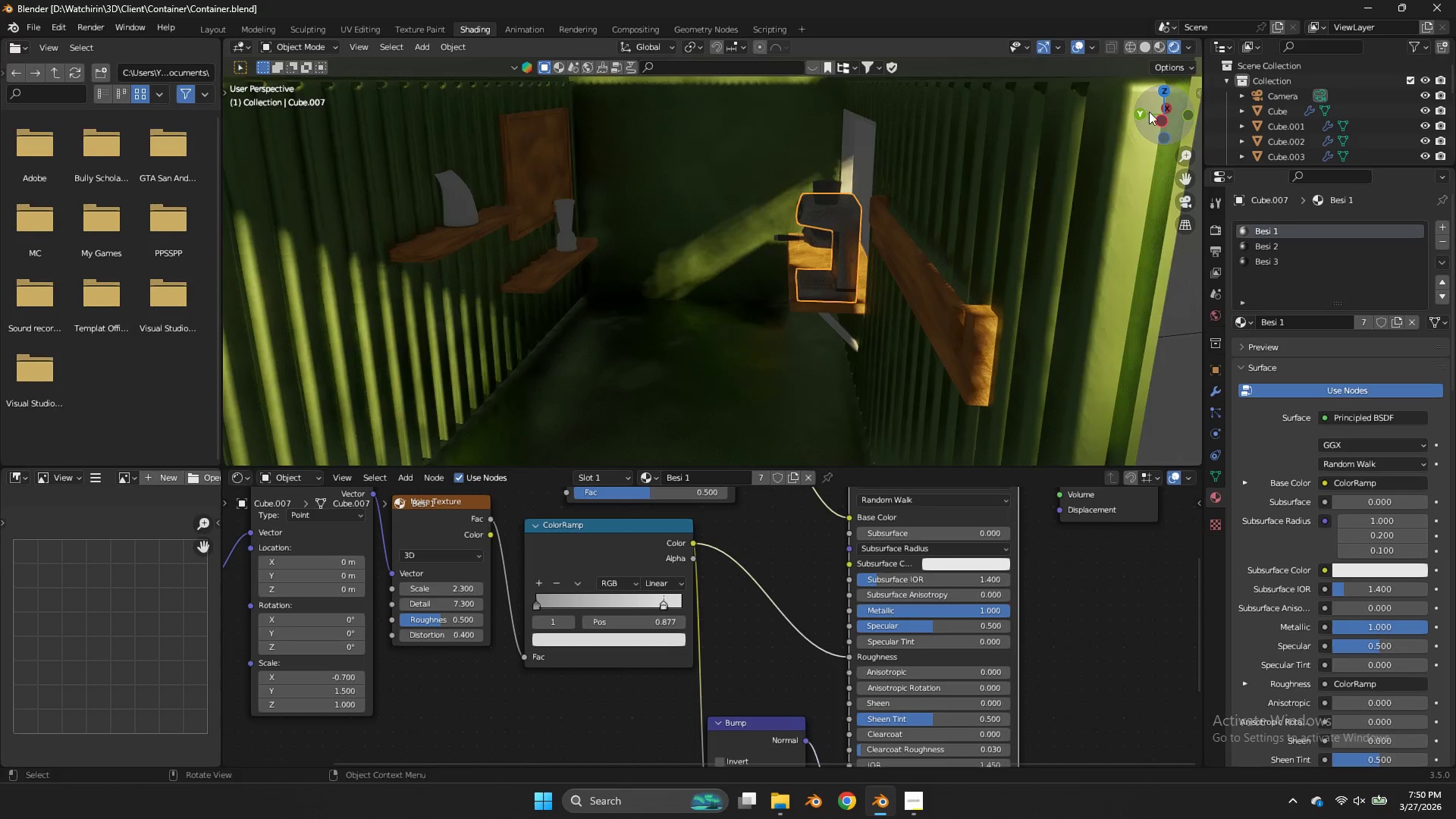 
scroll: coordinate [1141, 114], scroll_direction: down, amount: 9.0
 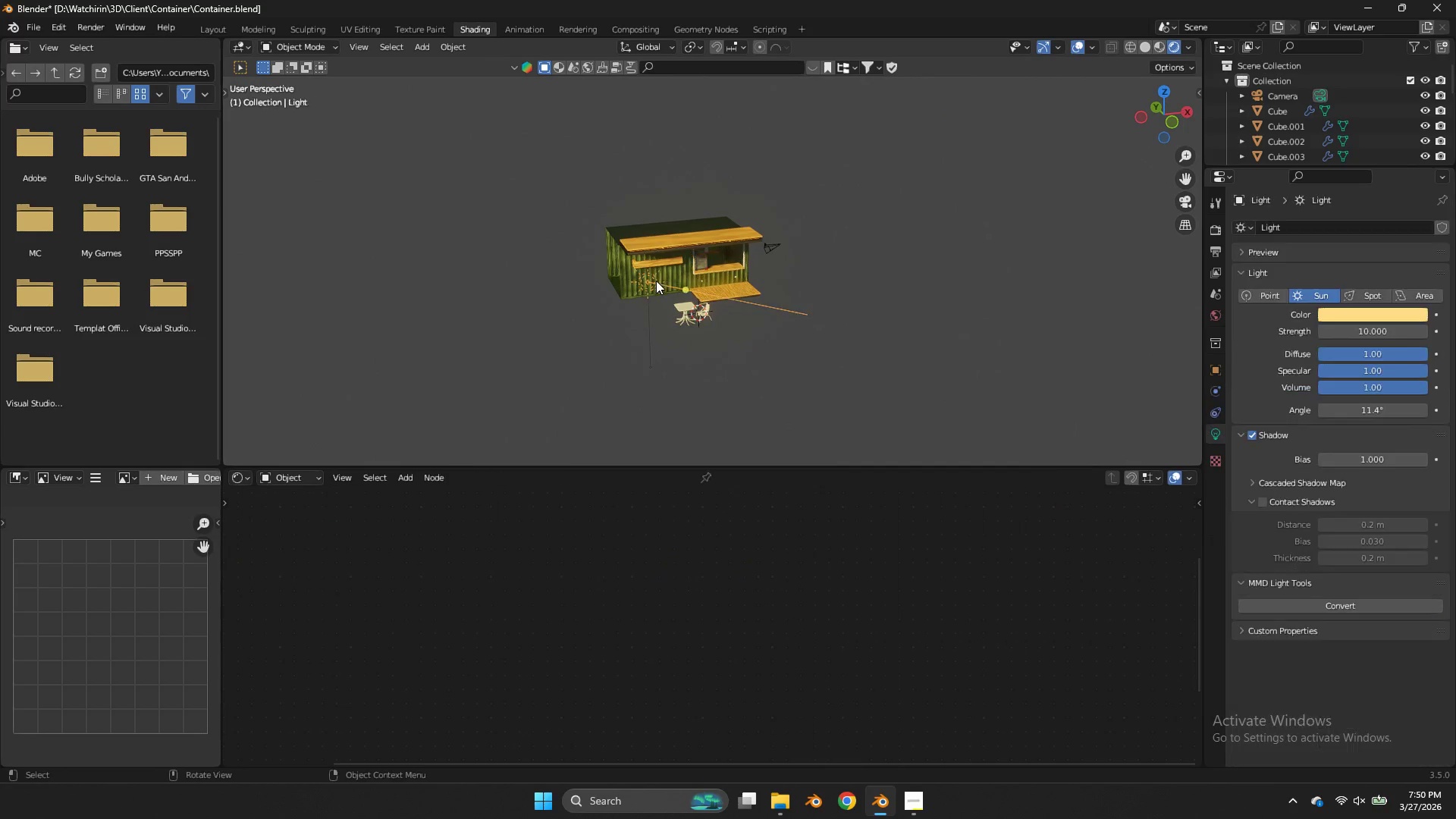 
key(G)
 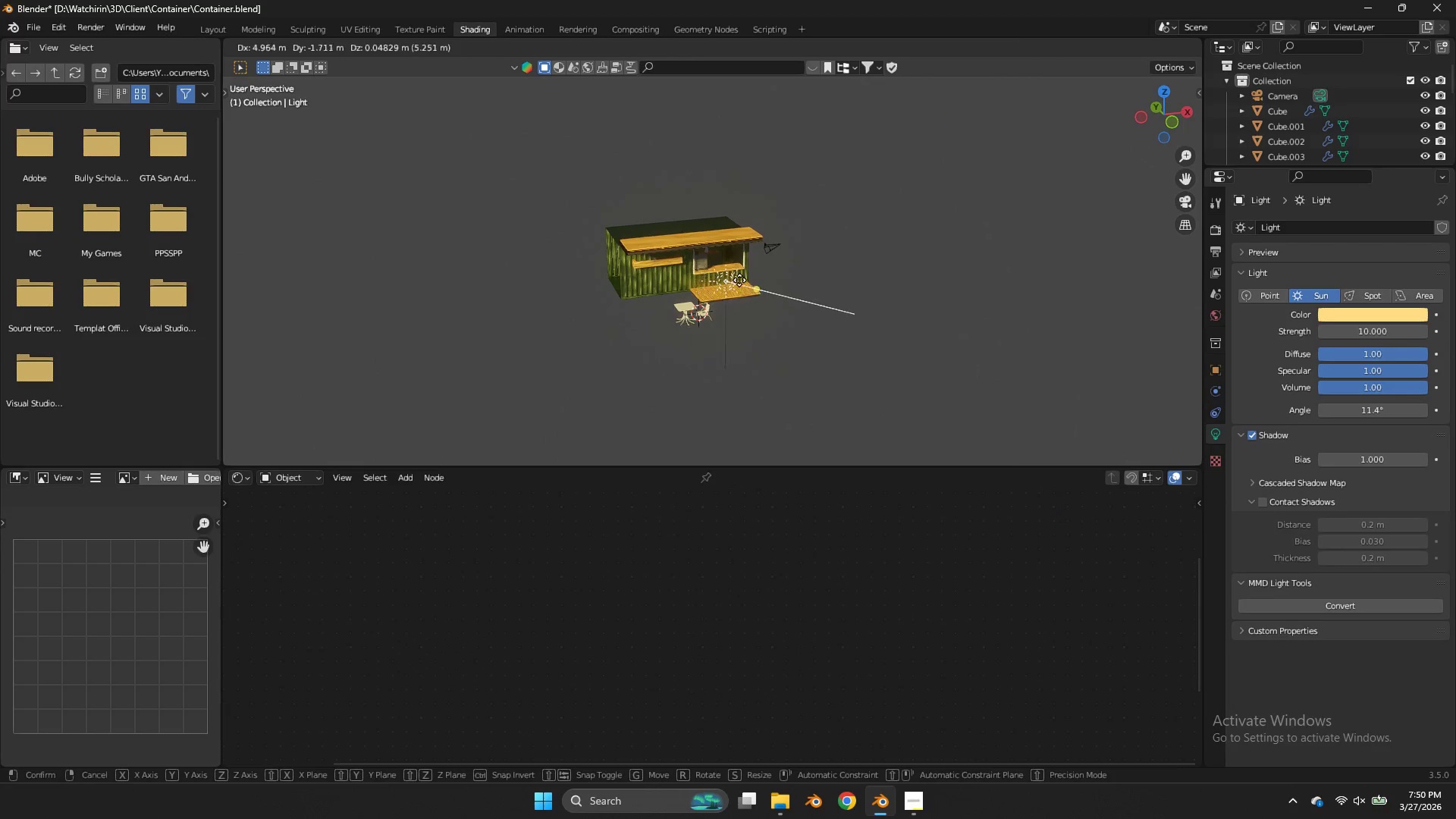 
left_click([739, 280])
 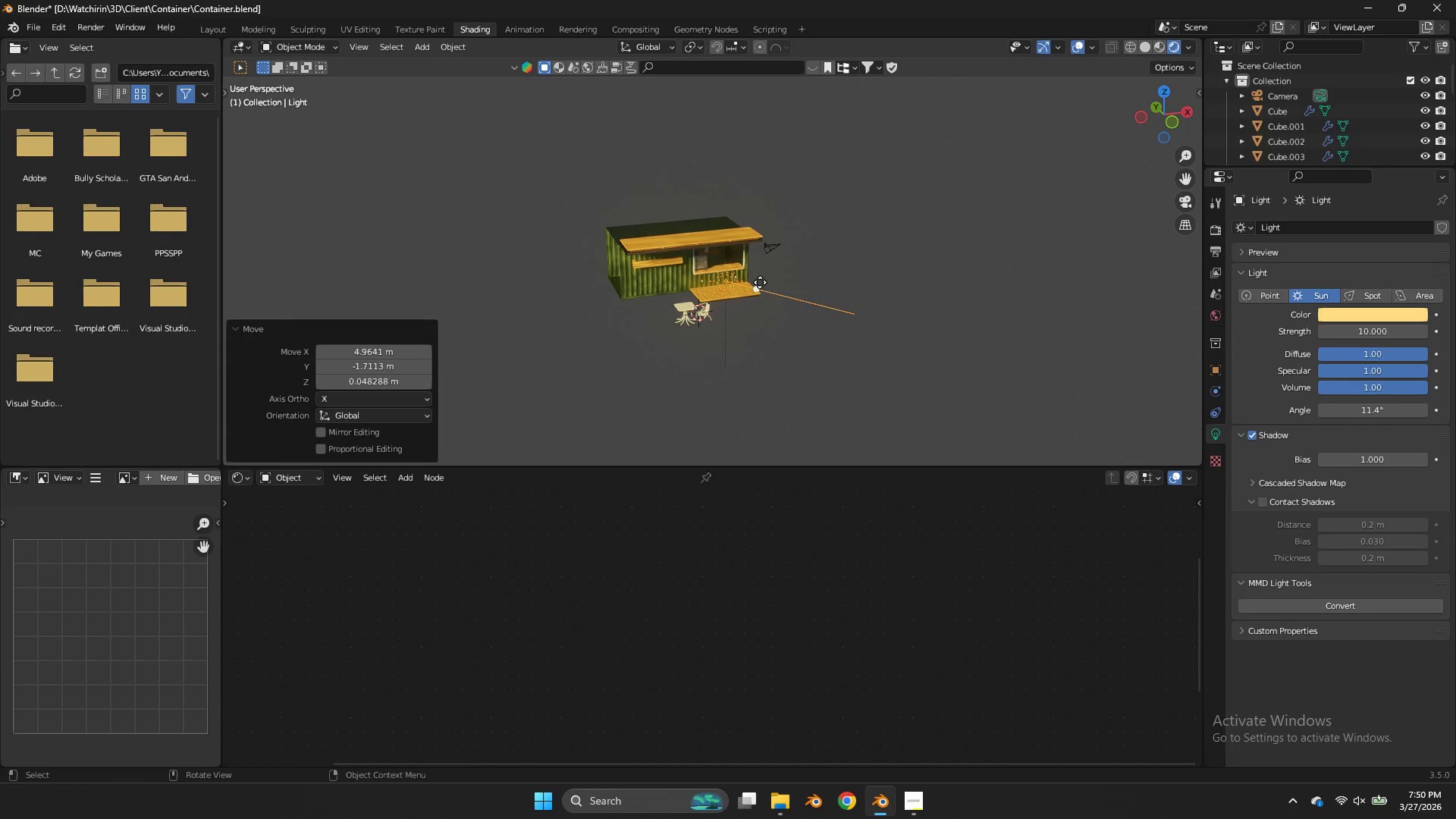 
left_click_drag(start_coordinate=[760, 282], to_coordinate=[737, 275])
 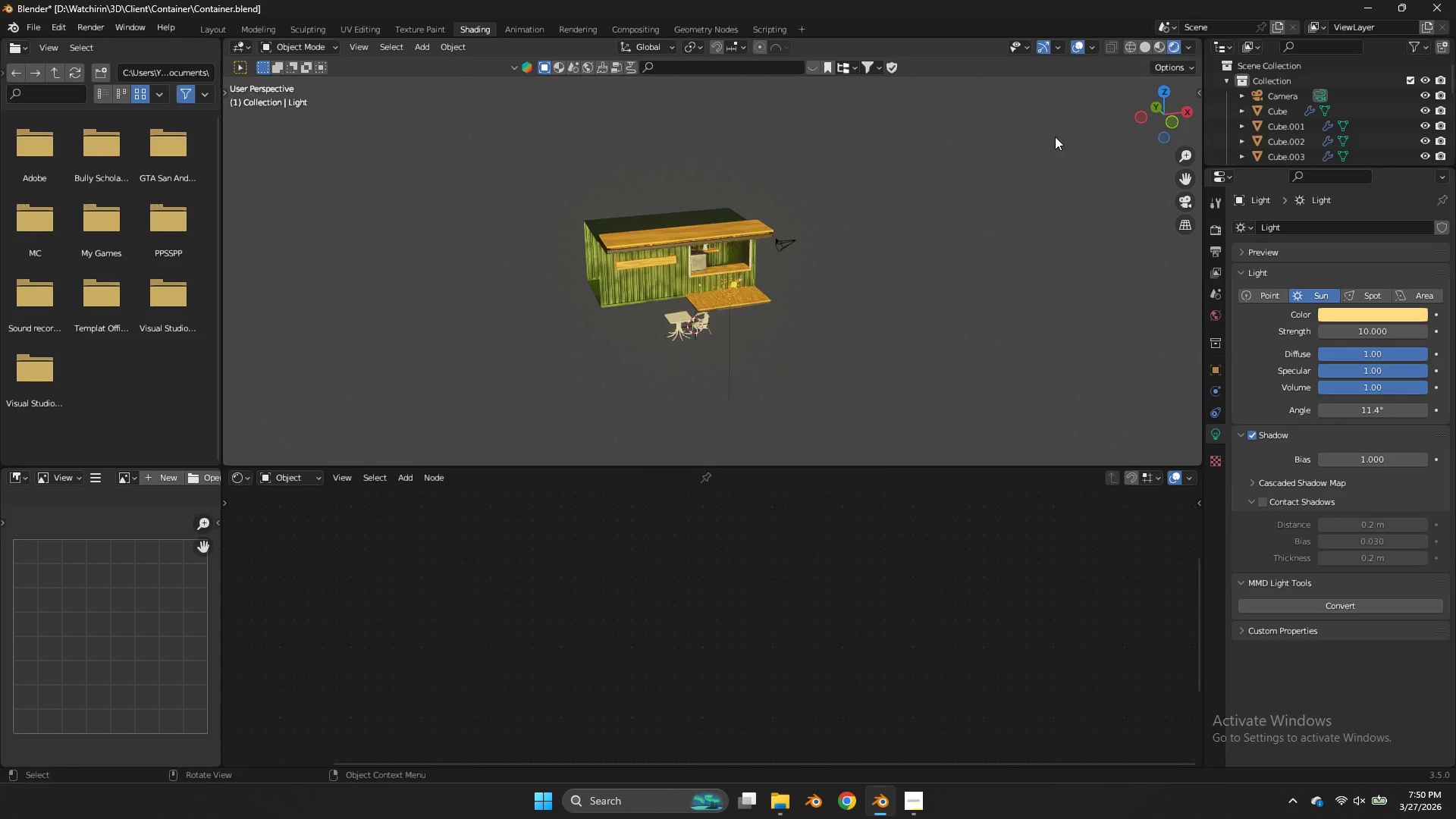 
left_click_drag(start_coordinate=[1155, 98], to_coordinate=[1092, 93])
 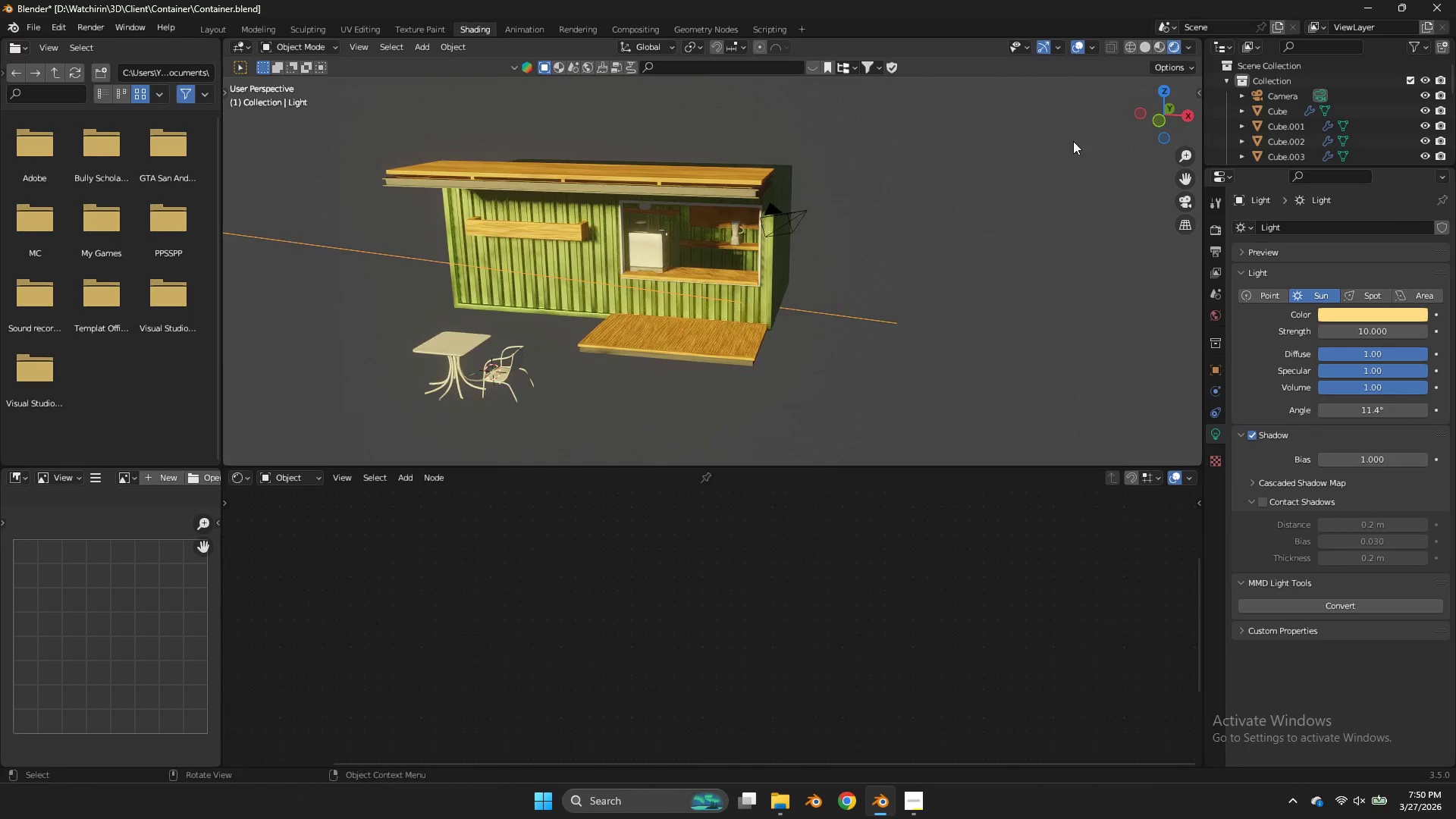 
scroll: coordinate [1055, 136], scroll_direction: up, amount: 4.0
 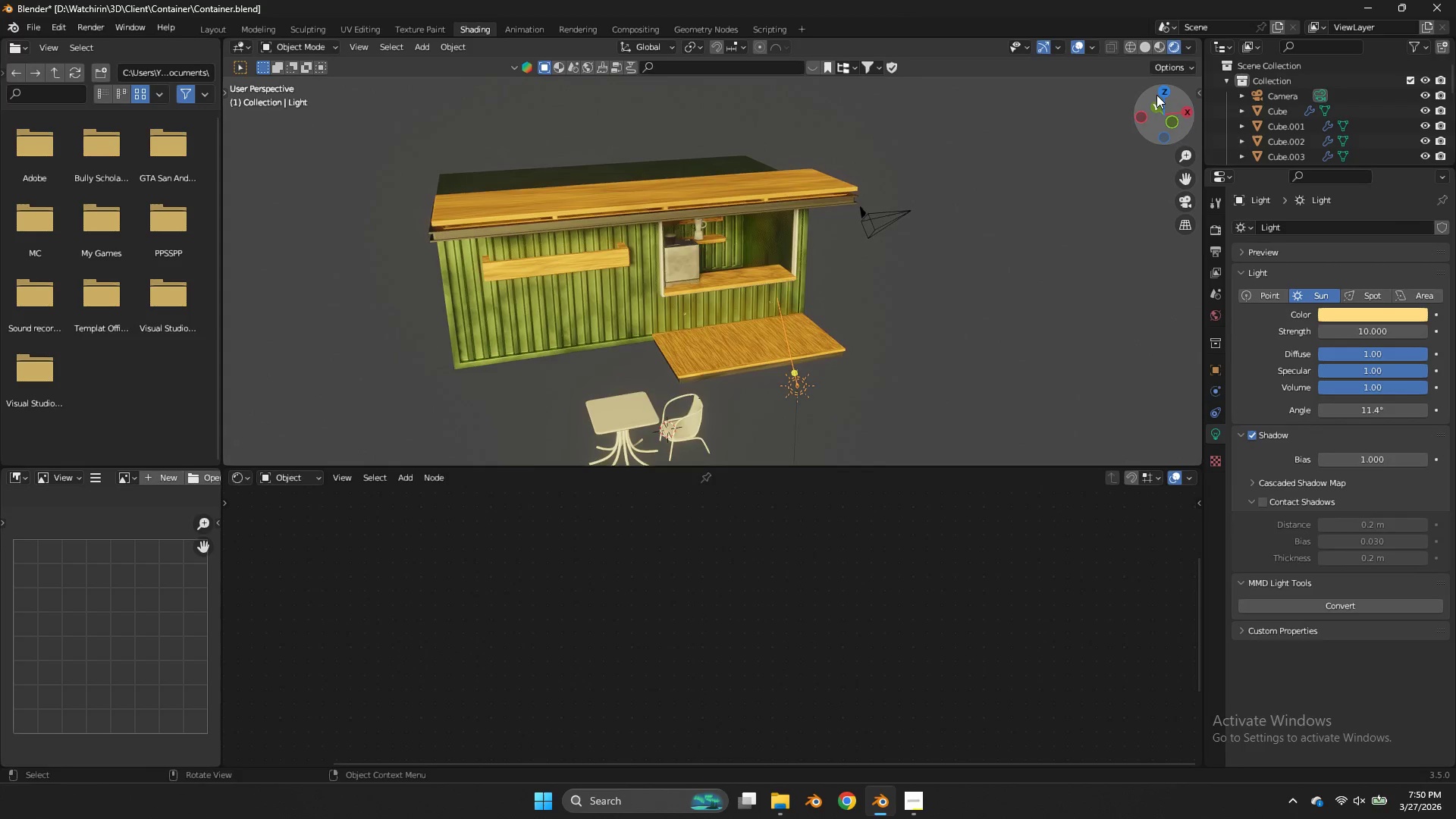 
key(Control+S)
 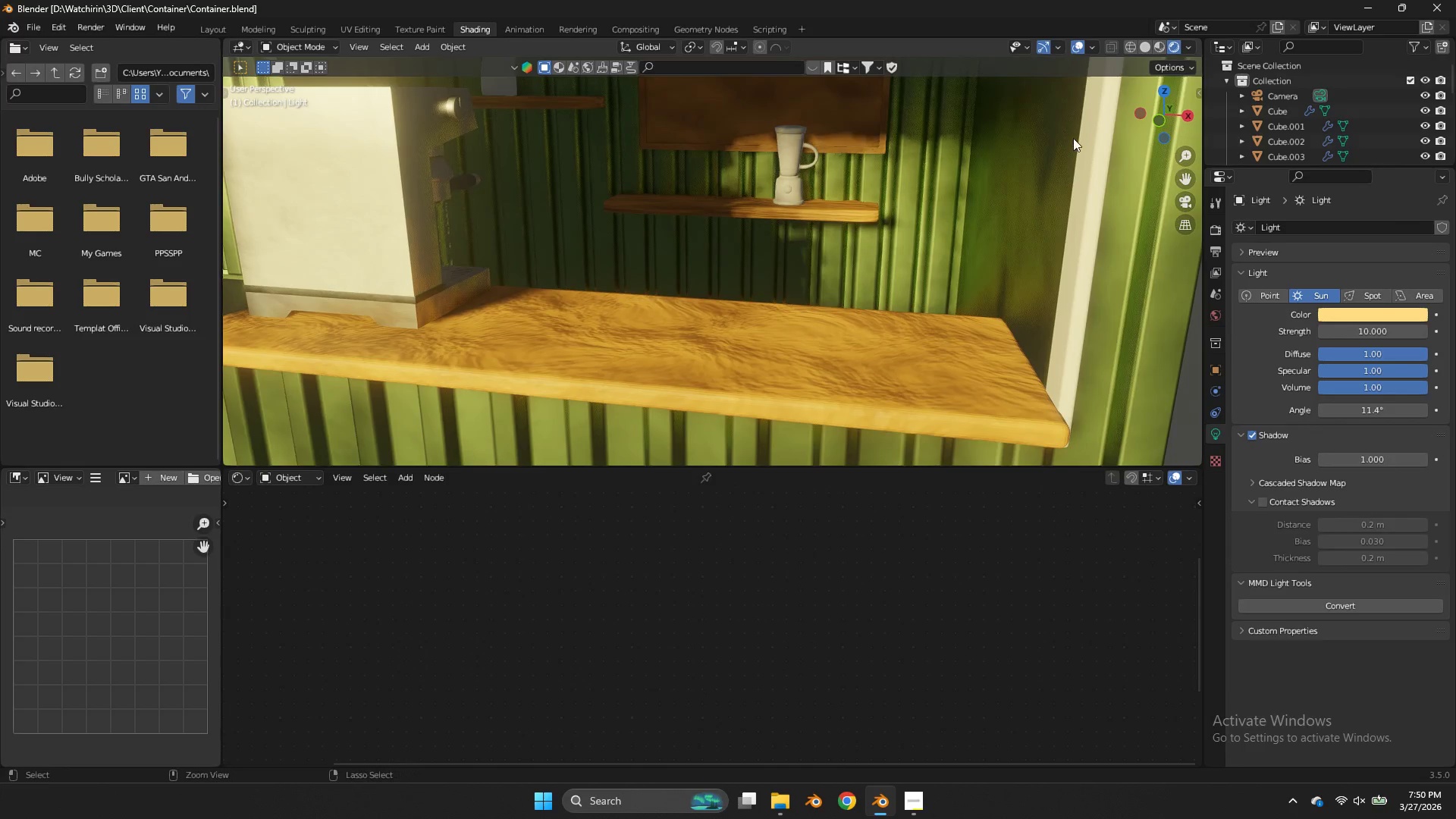 
scroll: coordinate [1073, 138], scroll_direction: up, amount: 8.0
 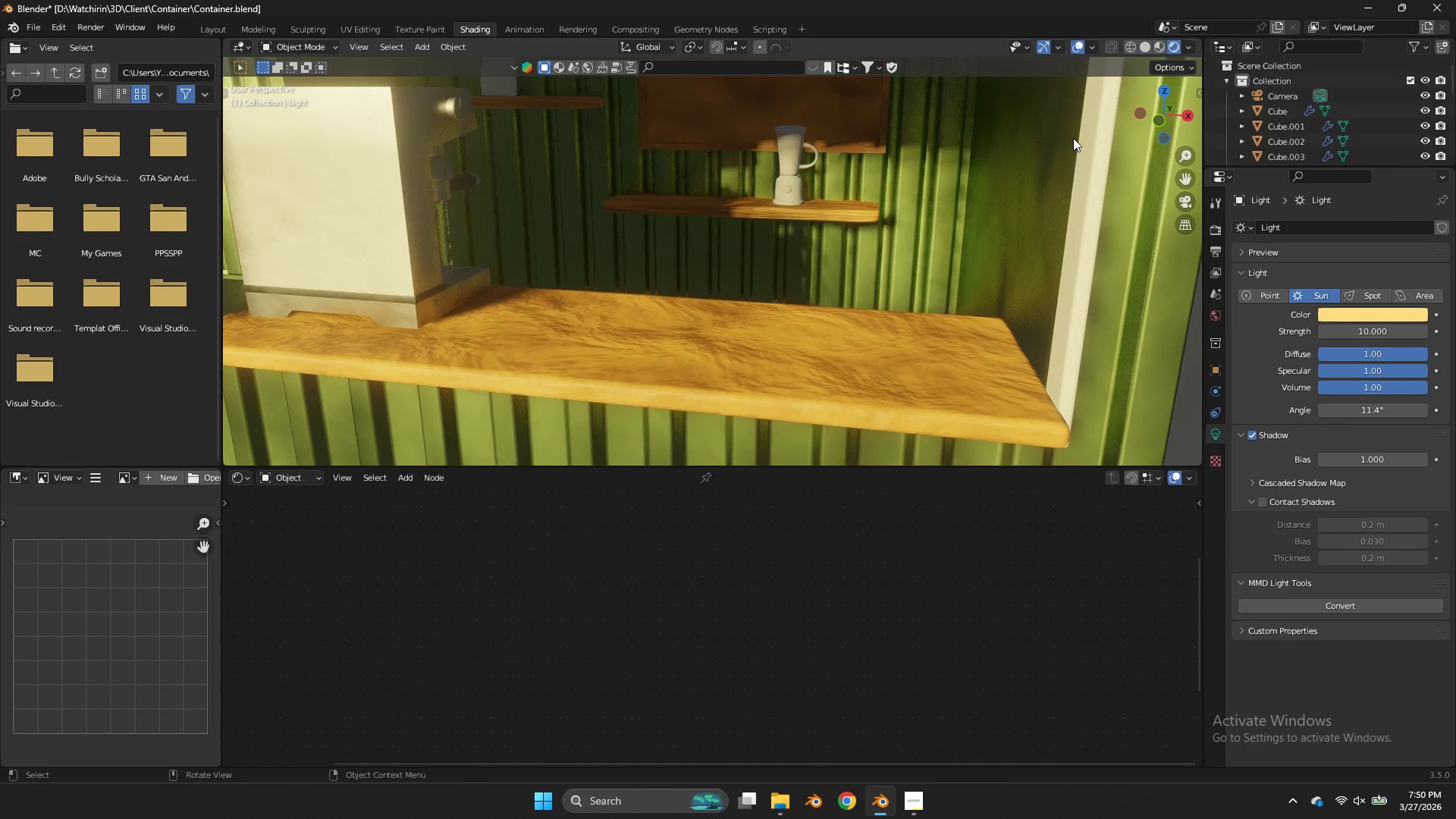 
scroll: coordinate [1073, 138], scroll_direction: down, amount: 3.0
 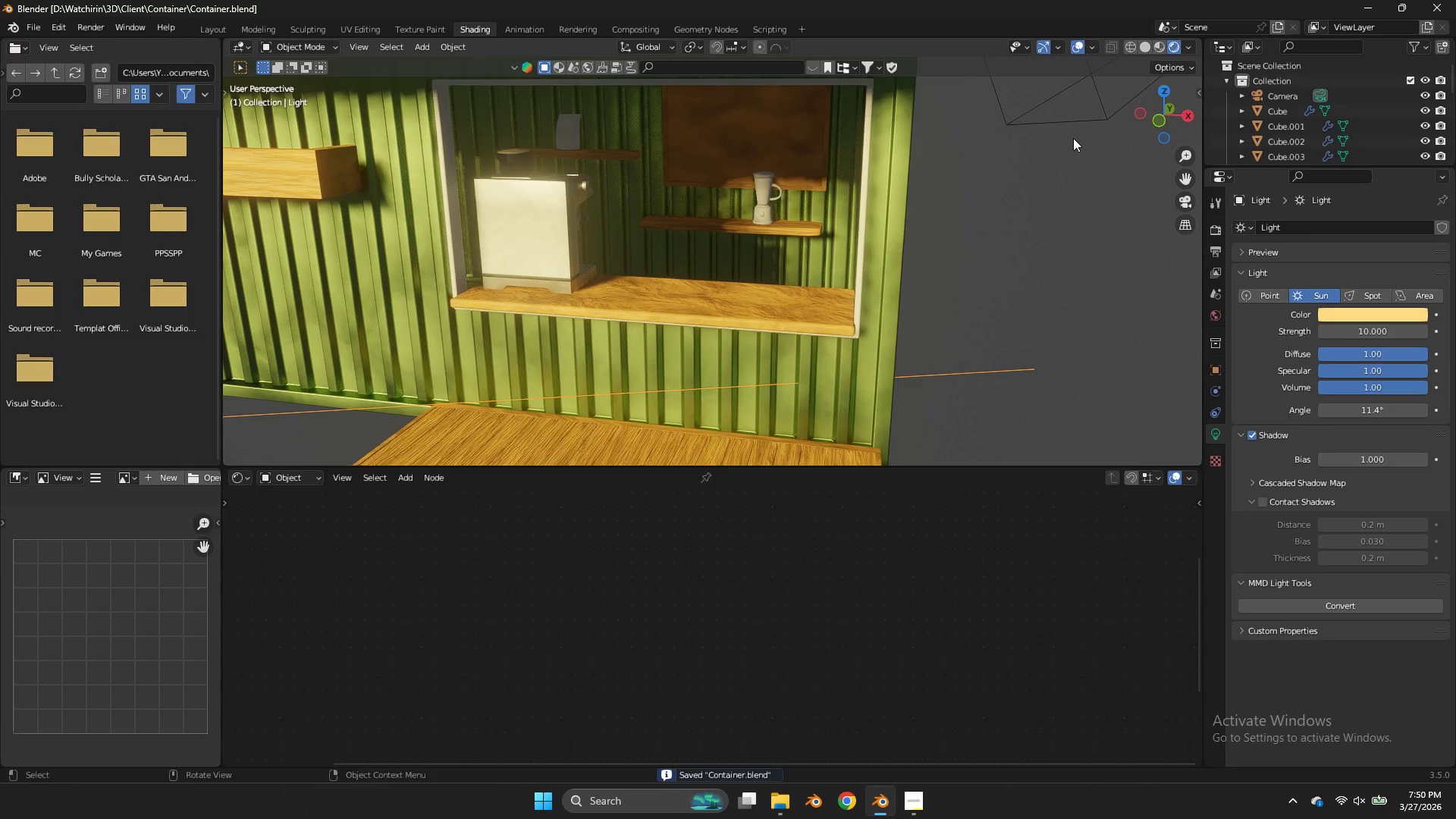 
wait(5.48)
 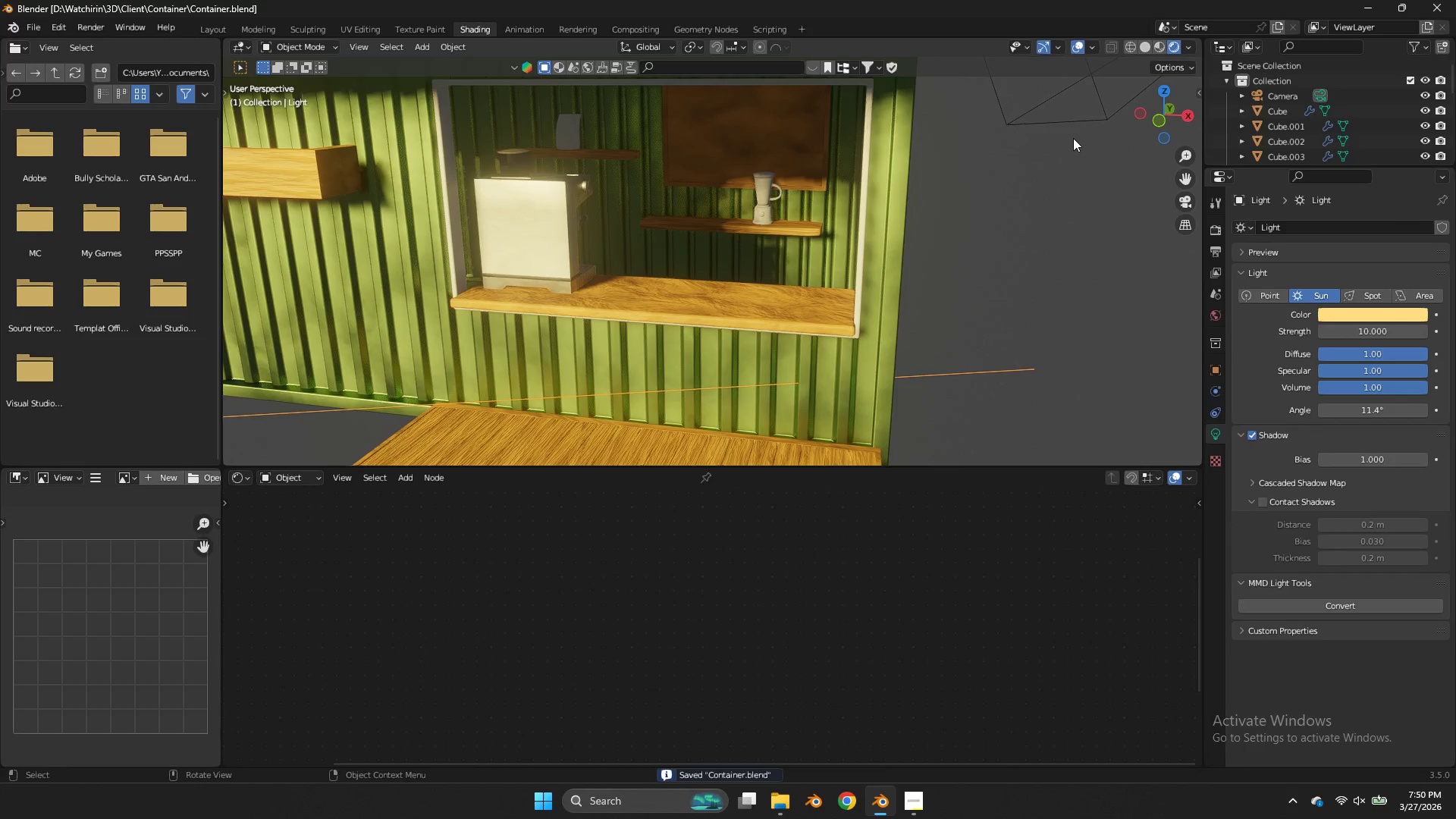 
key(Control+ControlLeft)
 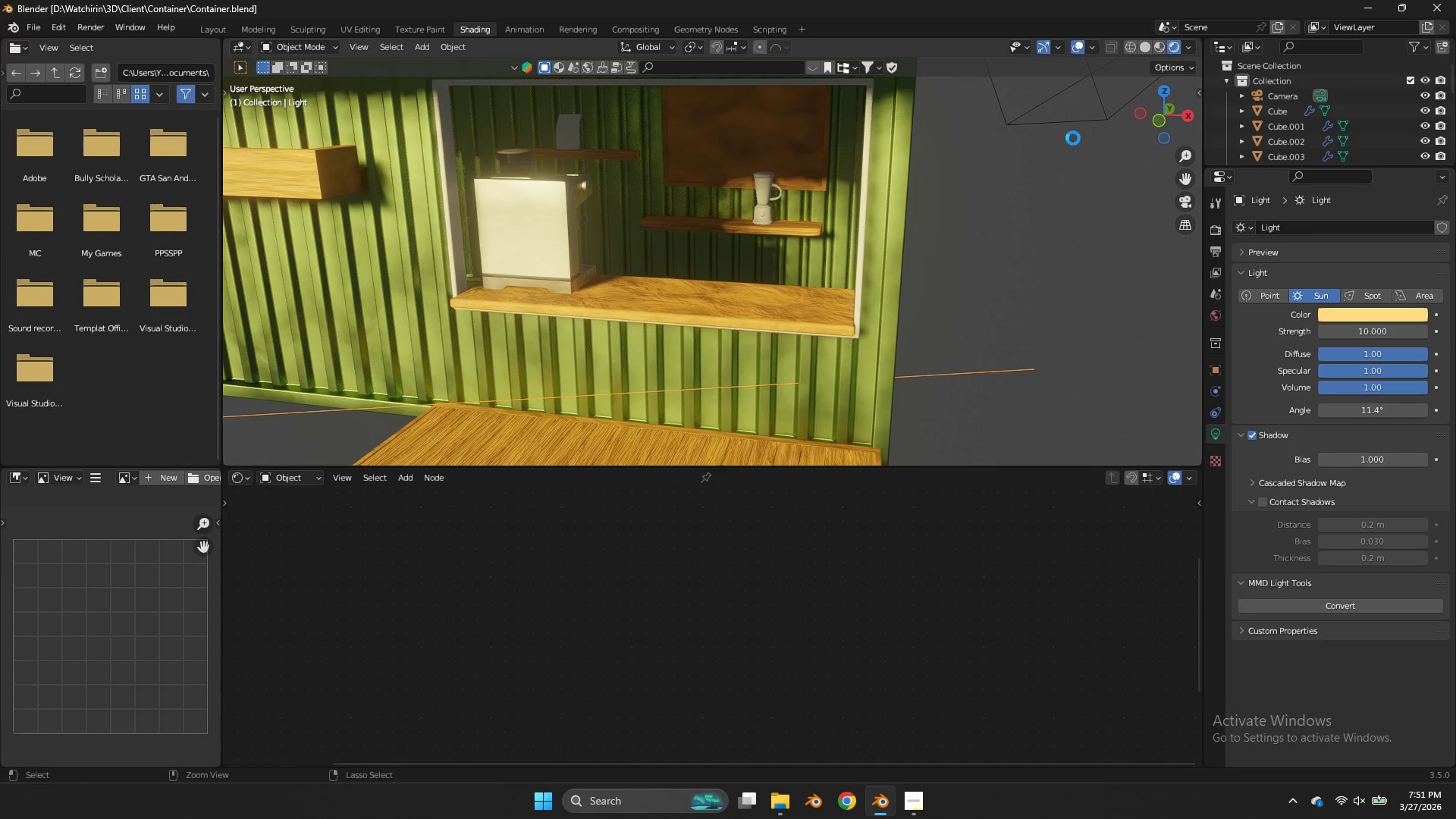 
key(Control+S)
 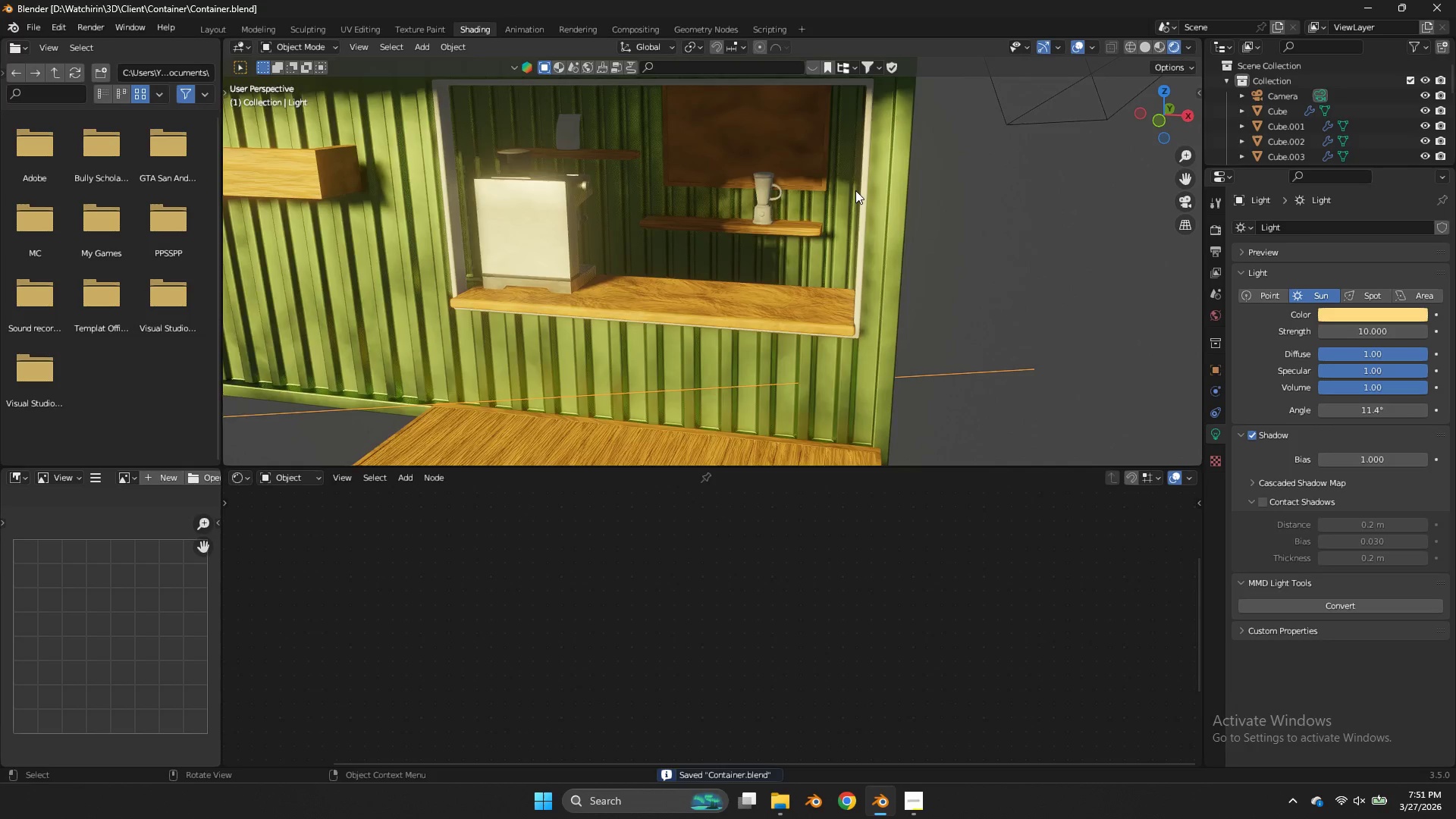 
scroll: coordinate [853, 190], scroll_direction: down, amount: 3.0
 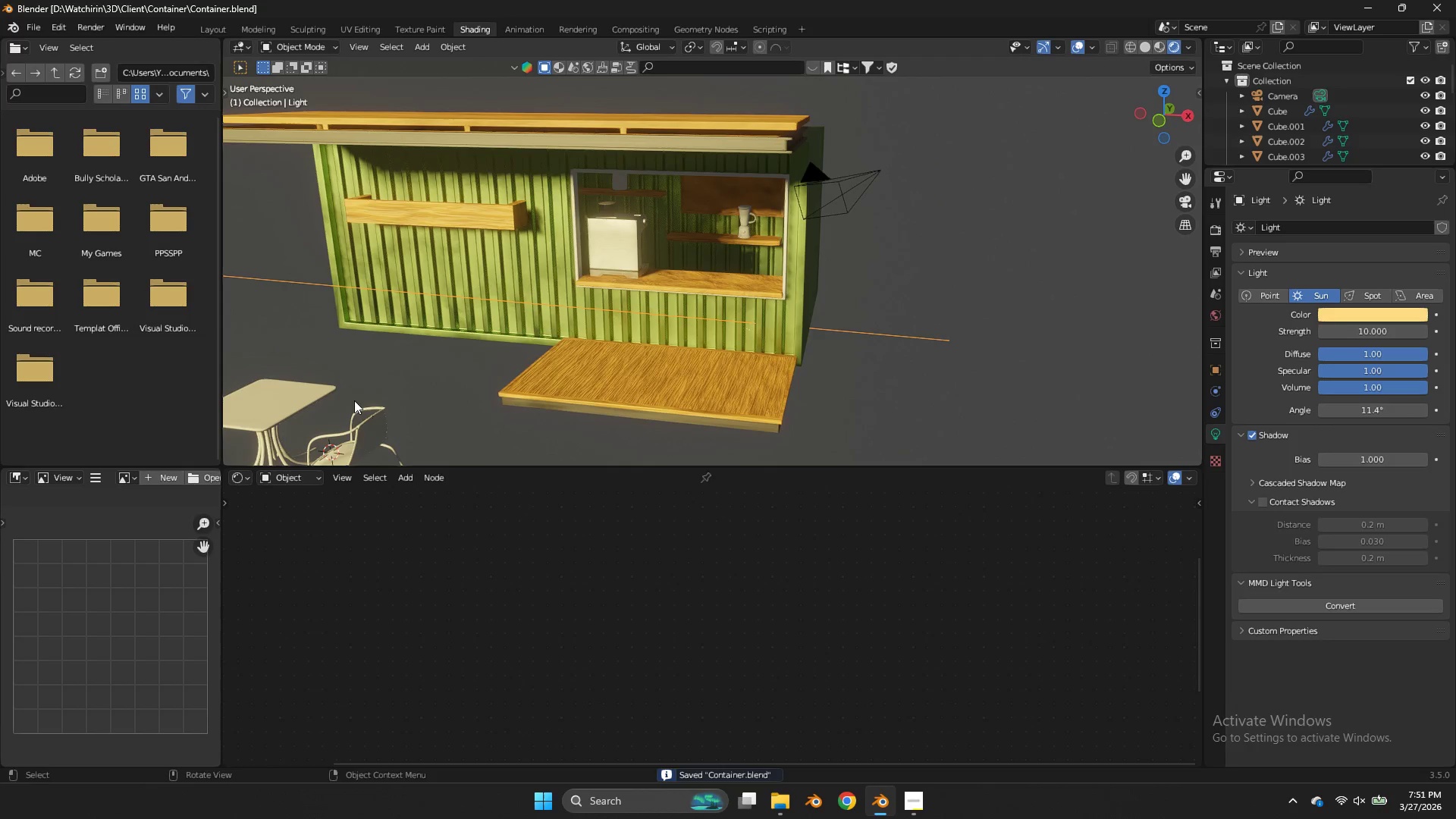 
left_click([356, 419])
 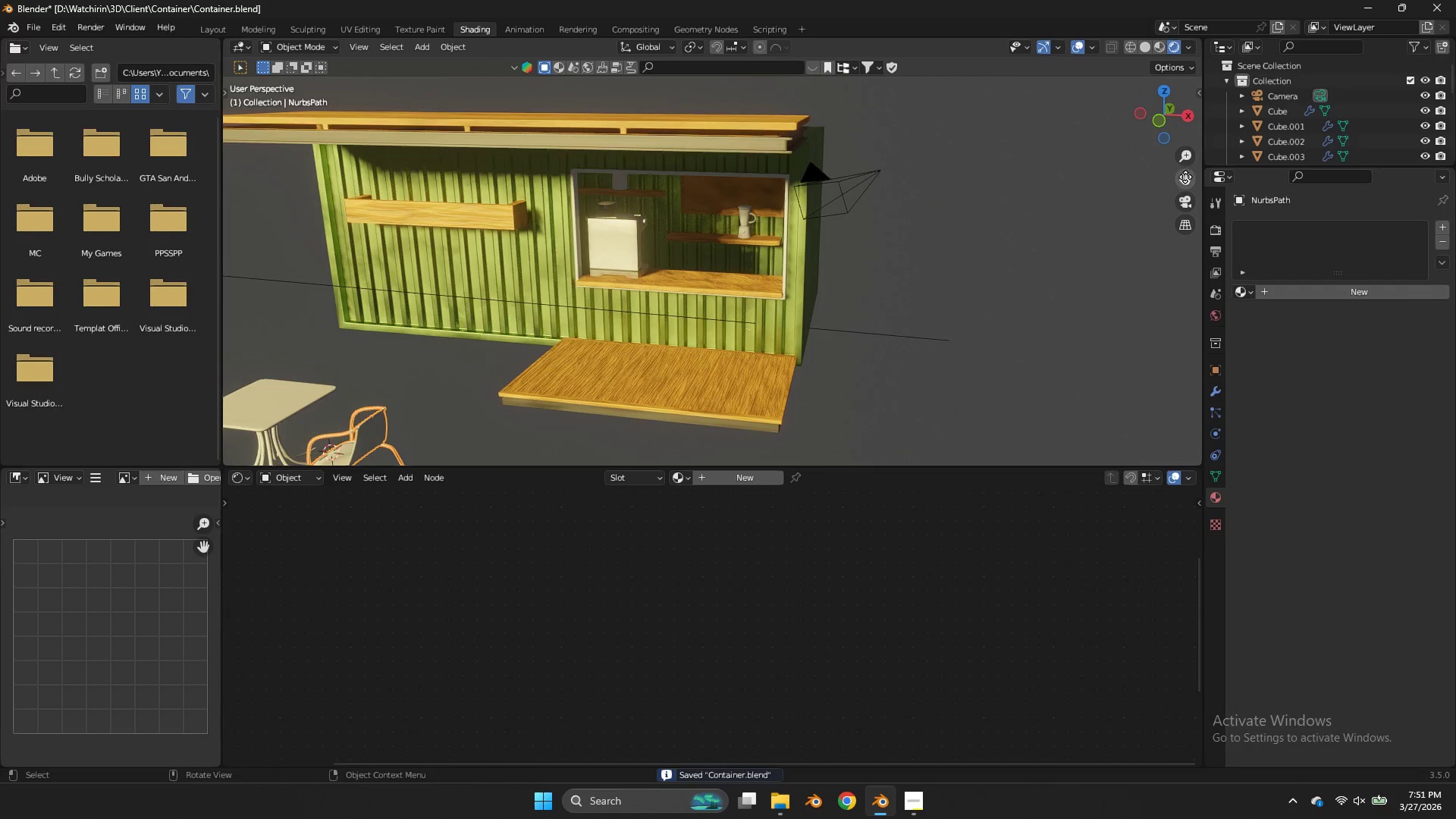 
left_click_drag(start_coordinate=[1185, 179], to_coordinate=[308, 457])
 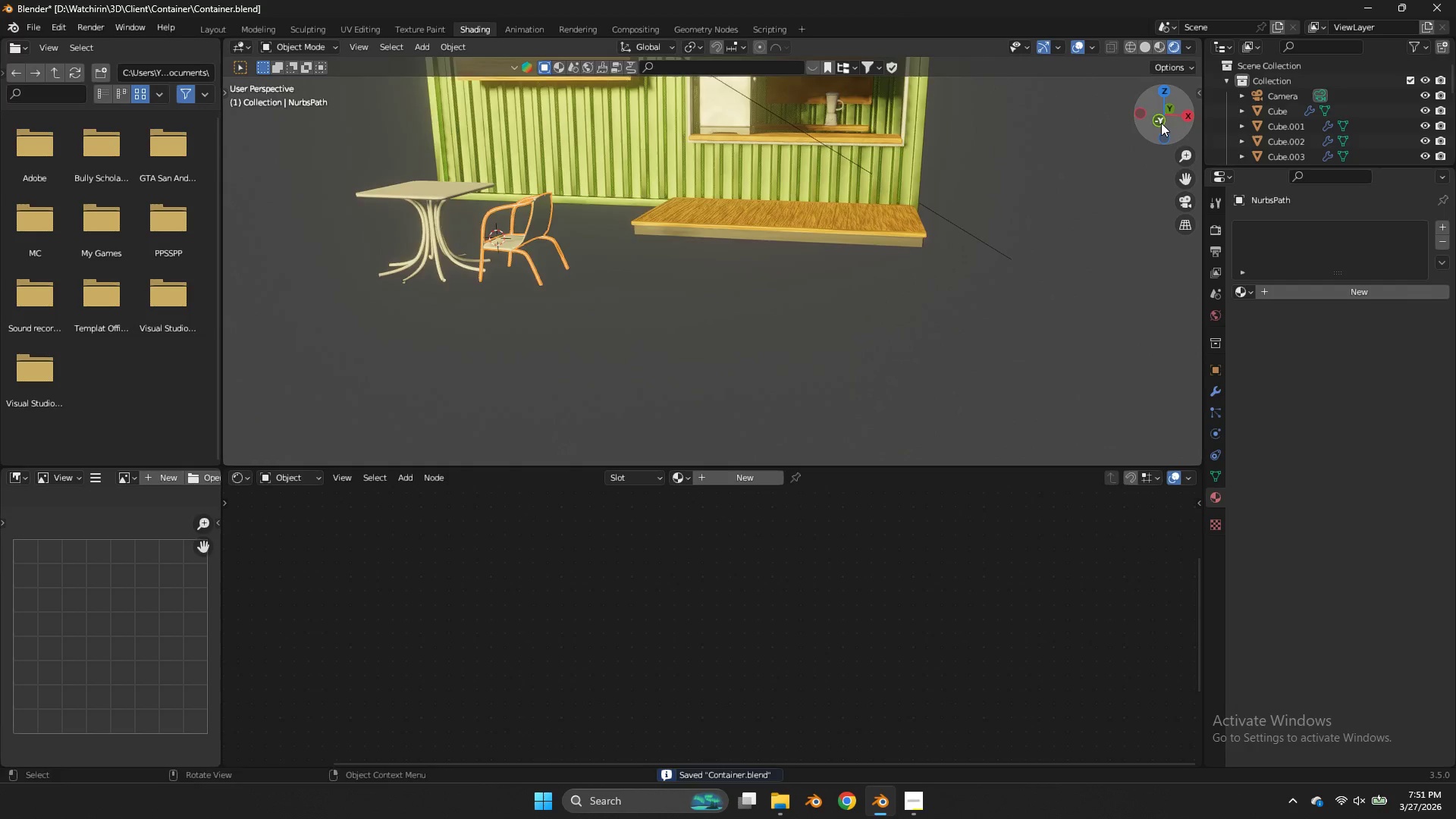 
left_click_drag(start_coordinate=[1158, 124], to_coordinate=[1192, 133])
 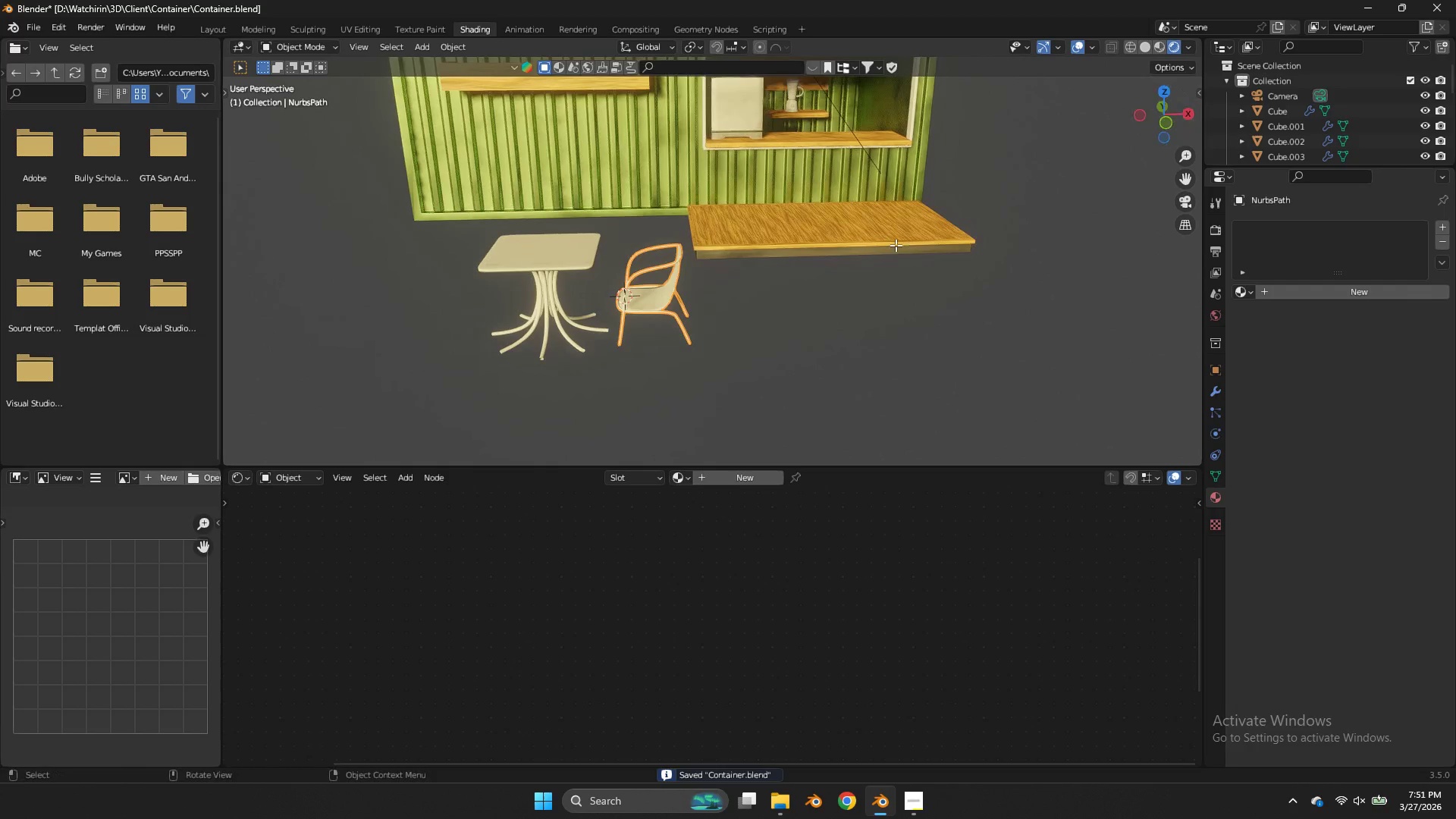 
key(Tab)
 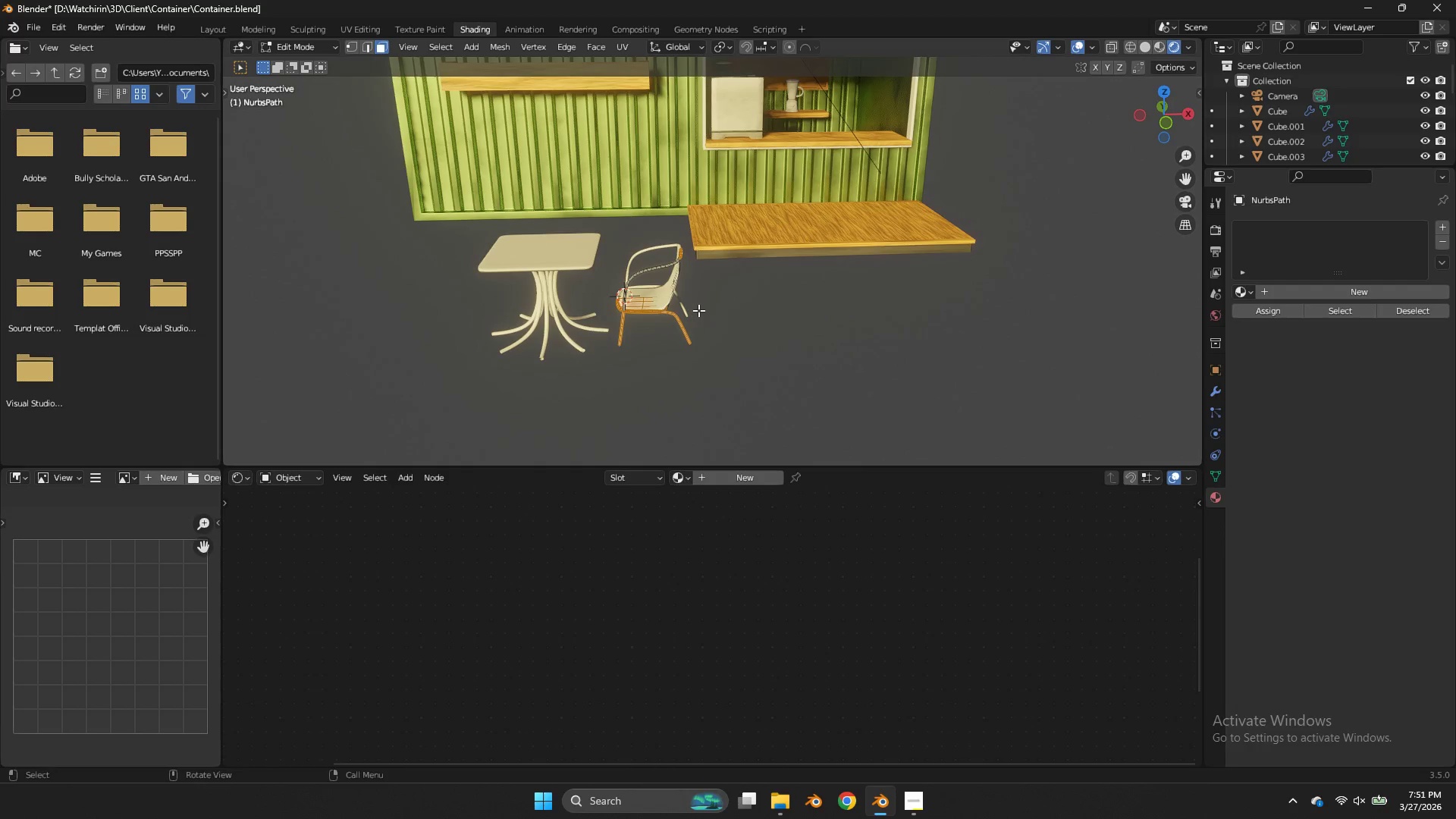 
scroll: coordinate [677, 330], scroll_direction: up, amount: 2.0
 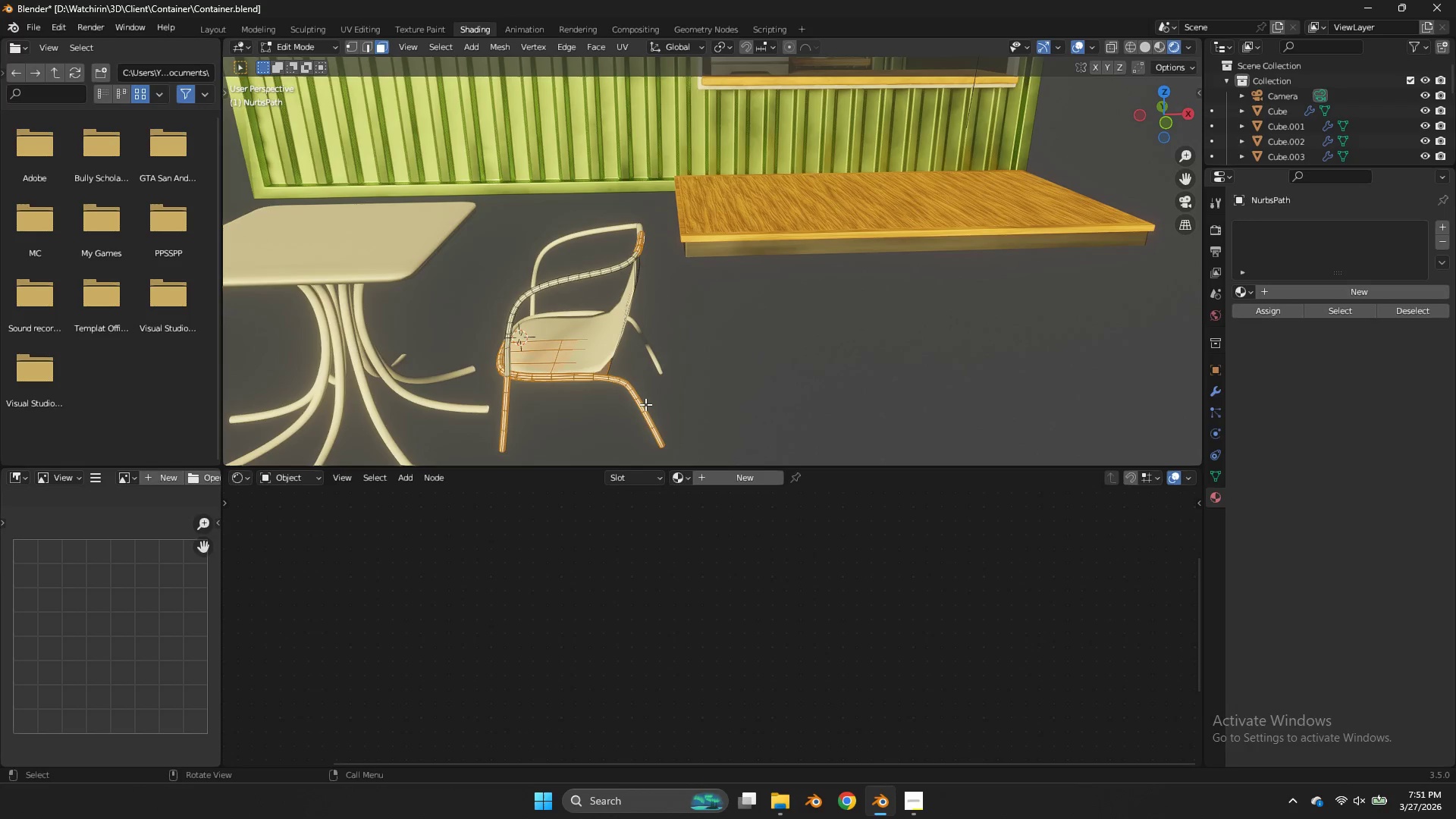 
left_click([646, 407])
 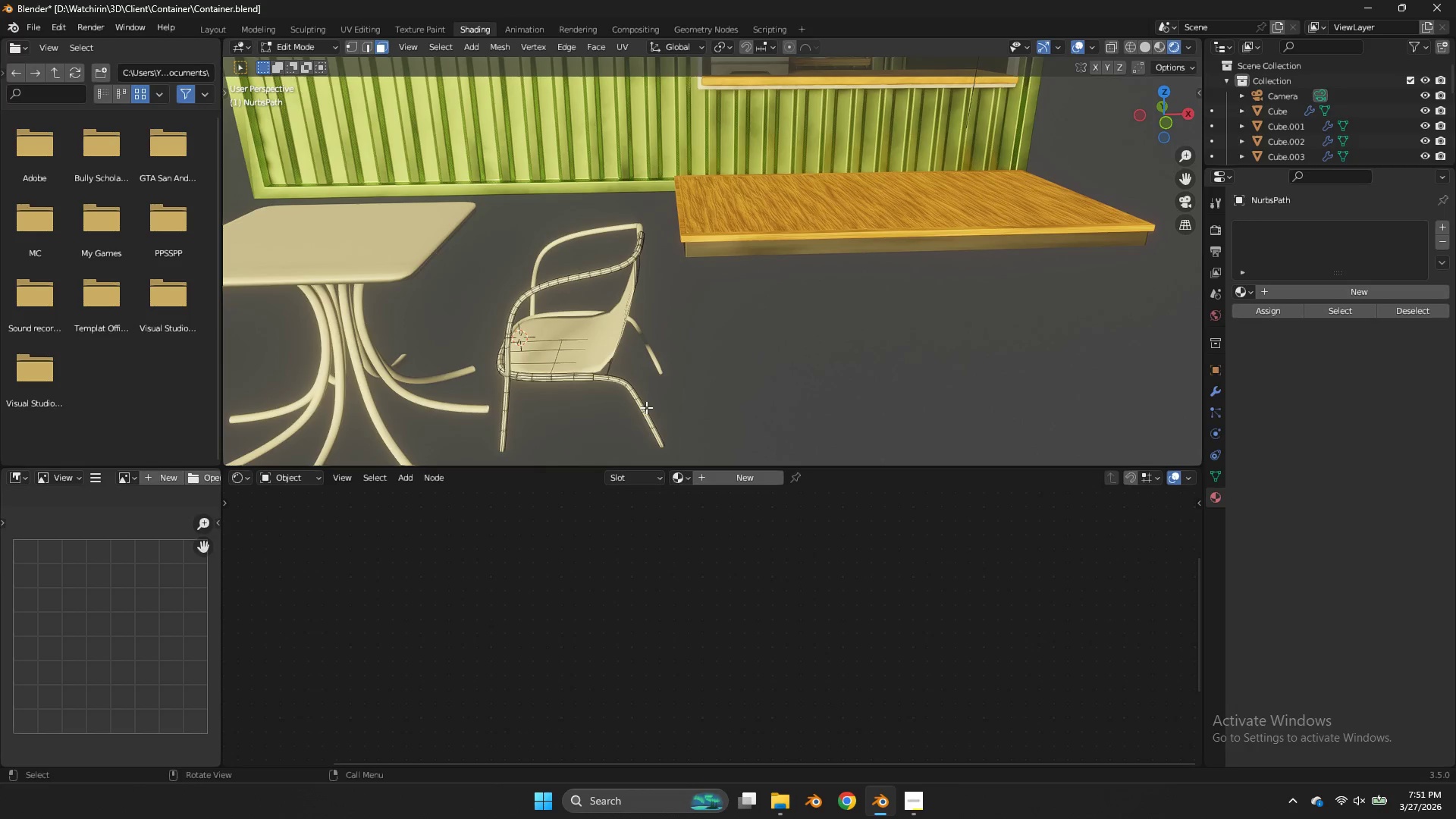 
left_click([646, 407])
 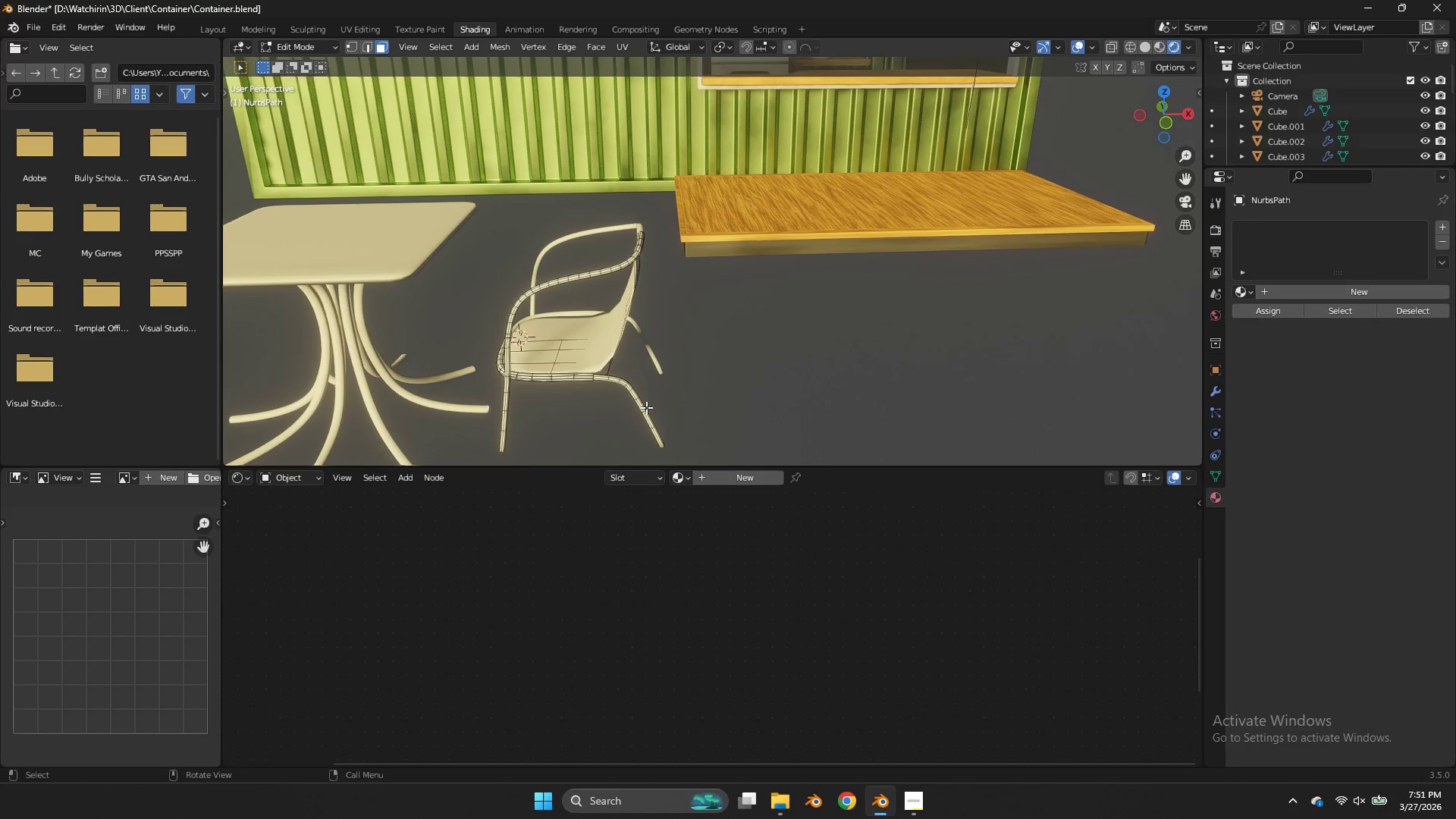 
key(L)
 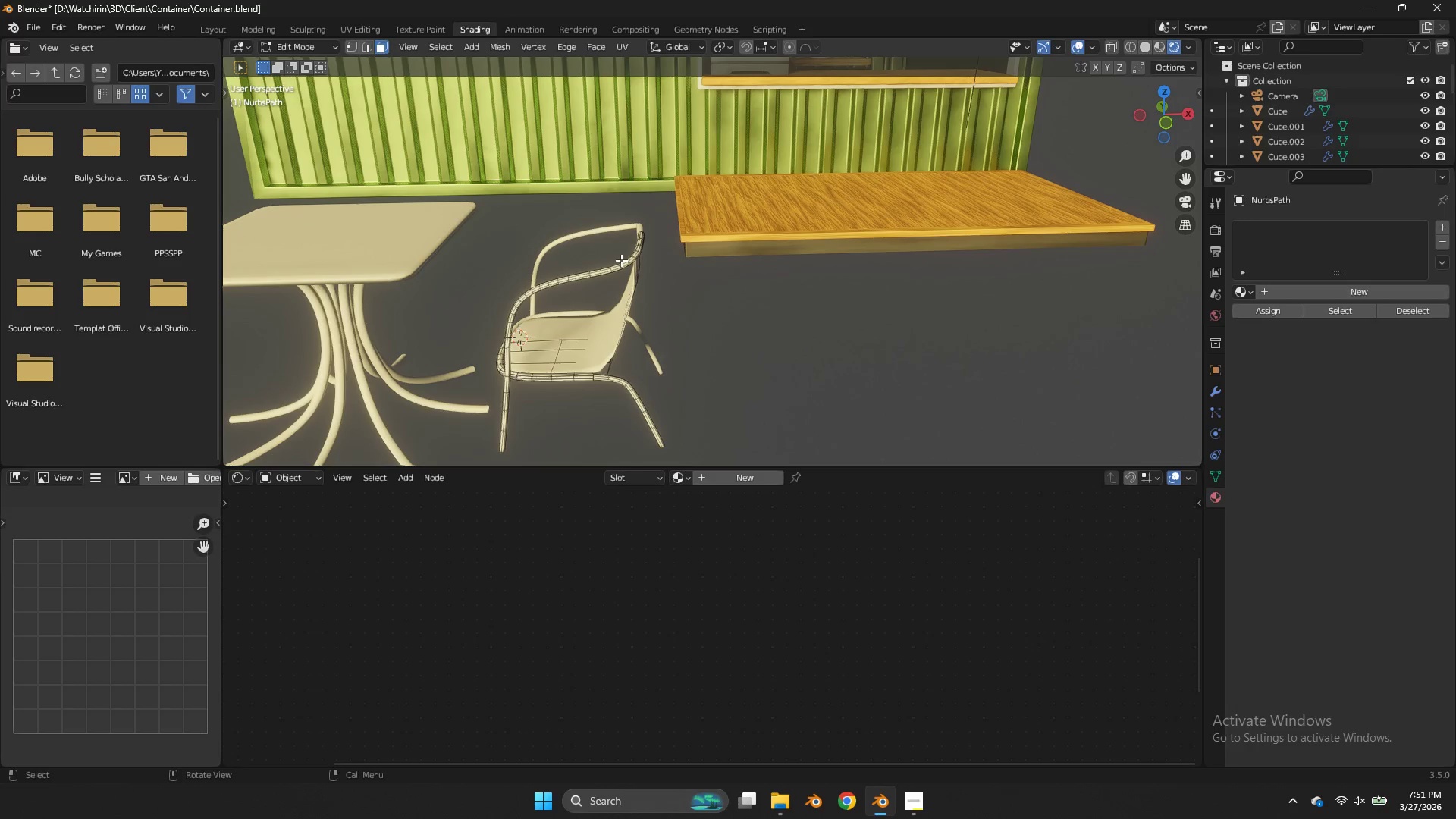 
type(llll)
 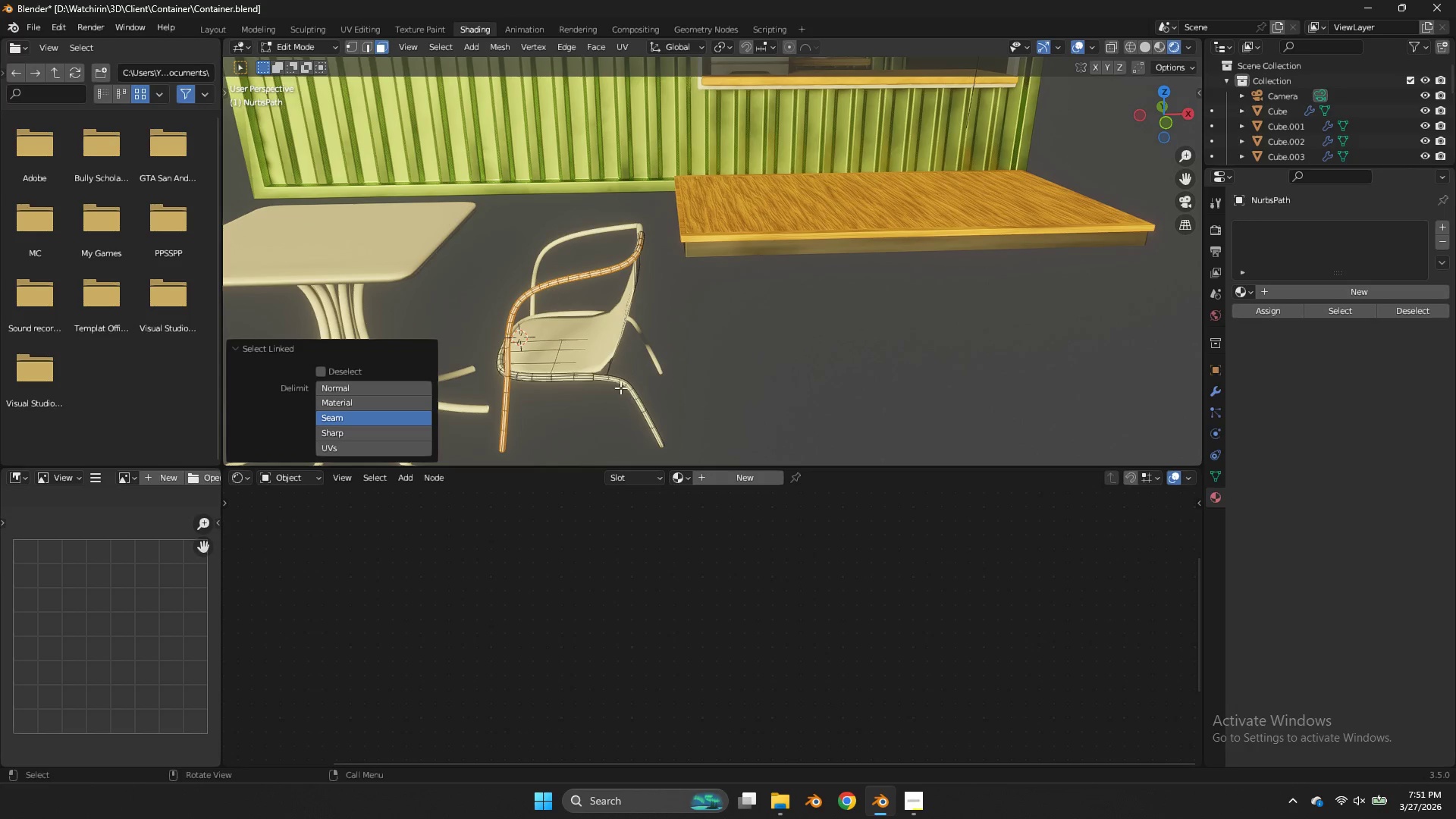 
type(lll)
 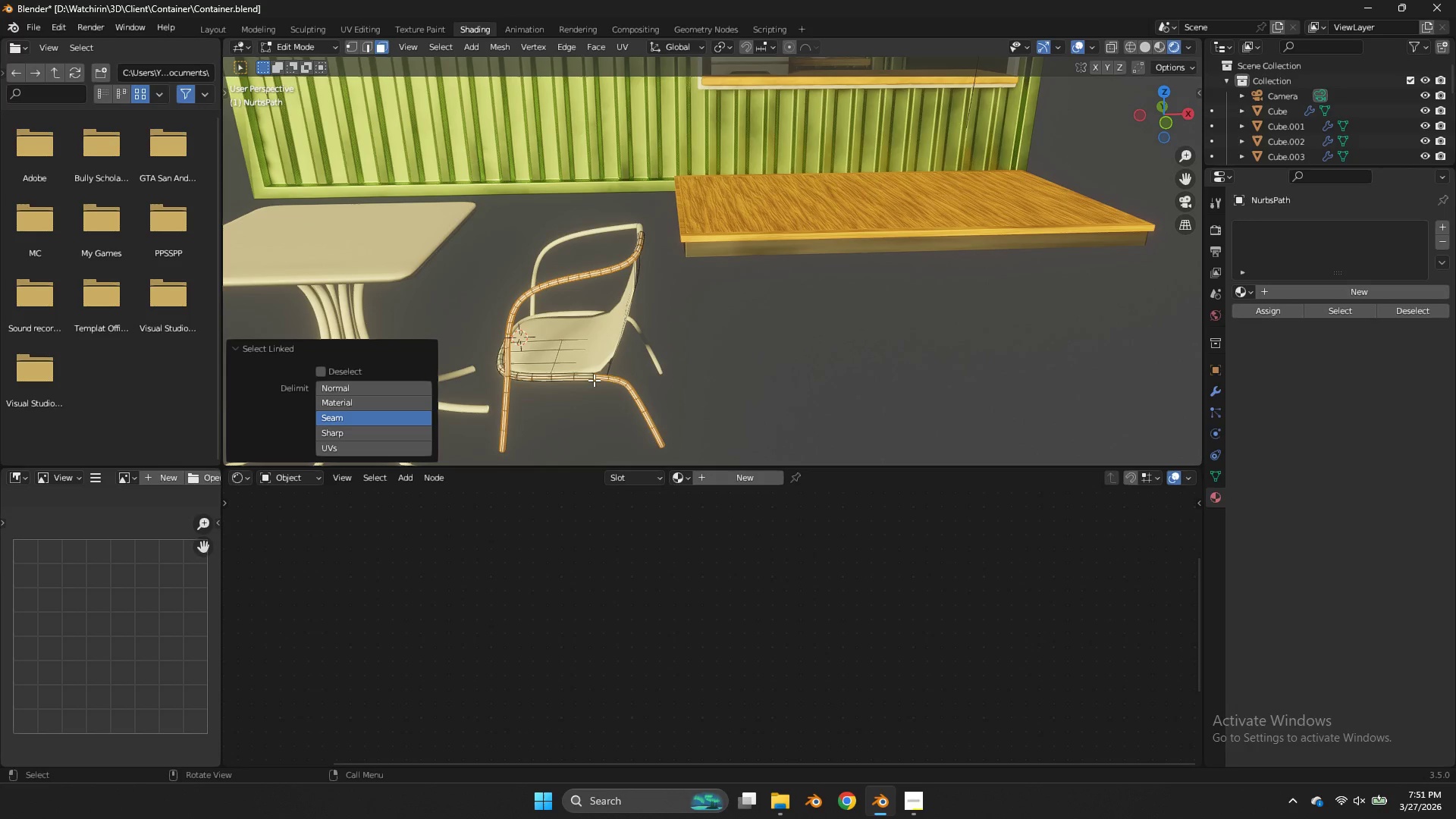 
key(L)
 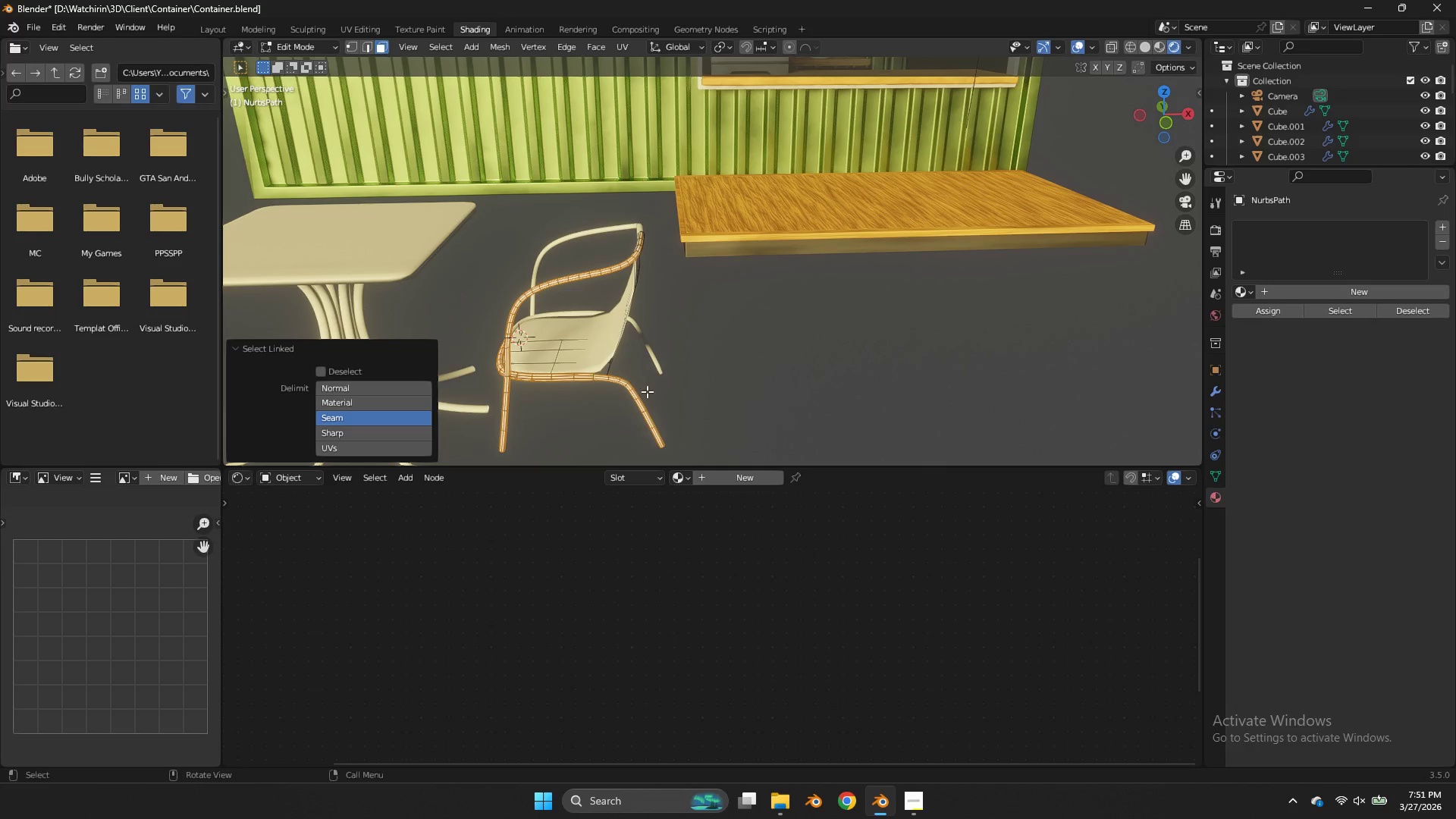 
key(Control+Z)
 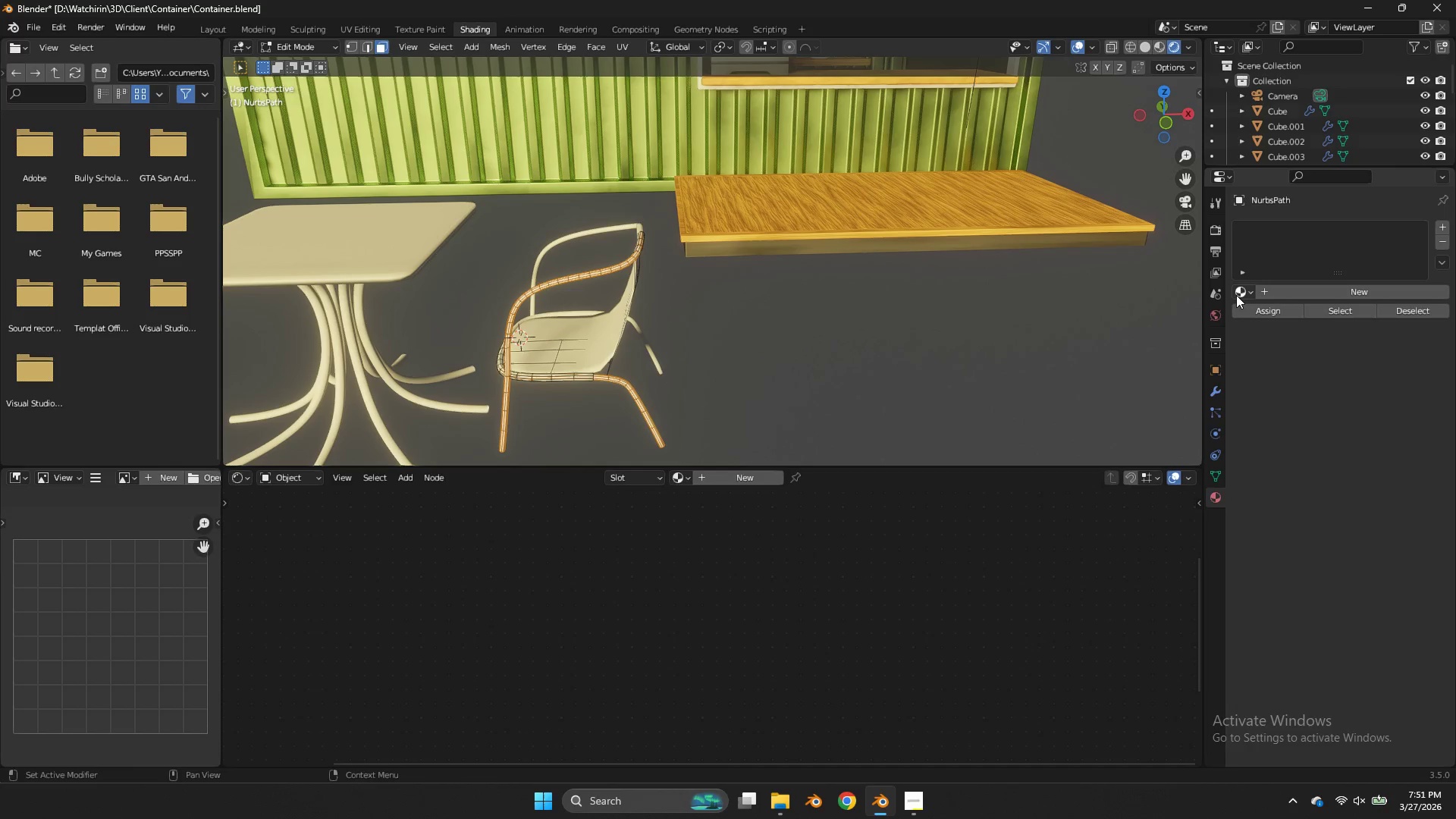 
left_click([1238, 292])
 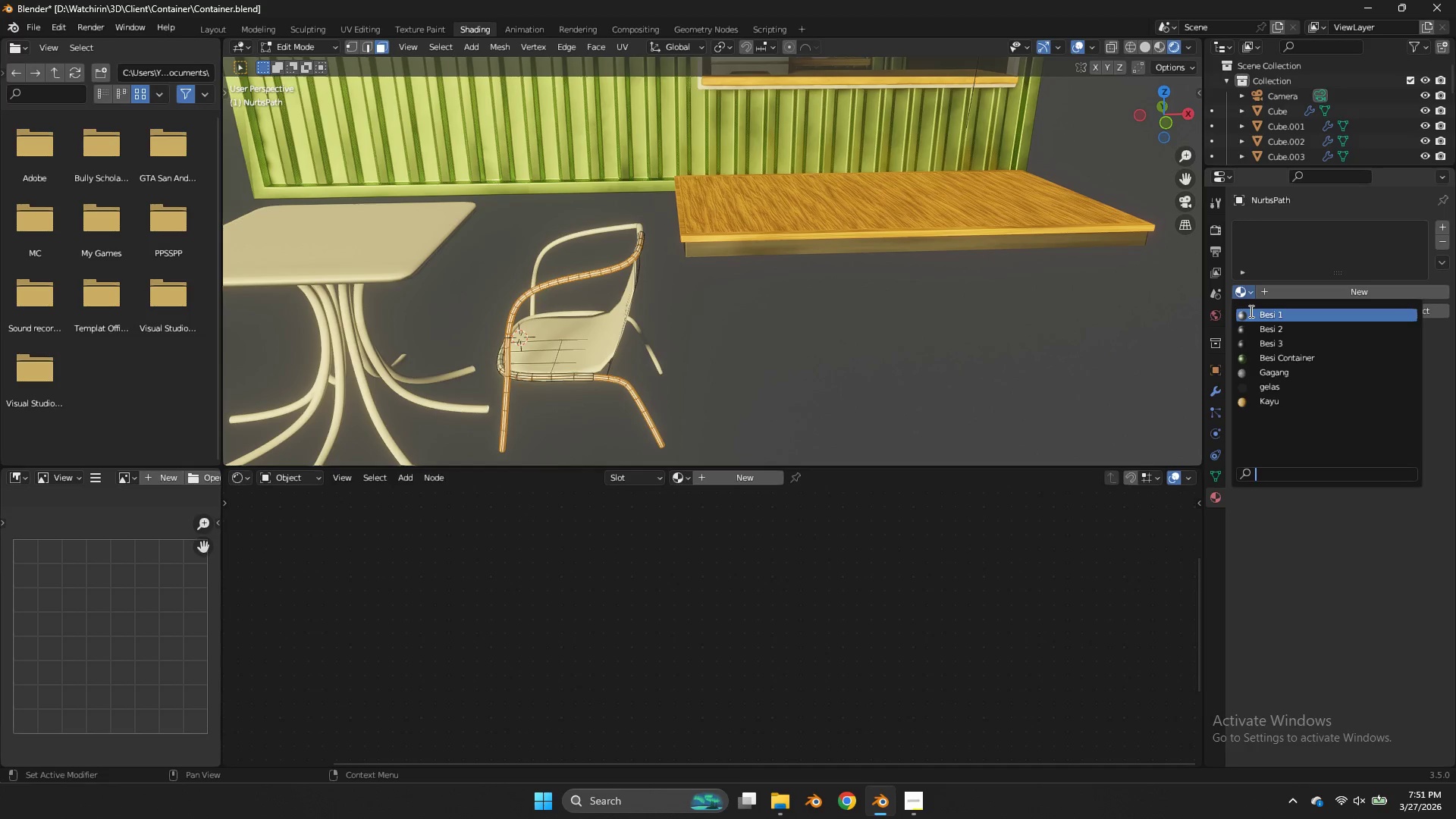 
left_click([1251, 312])
 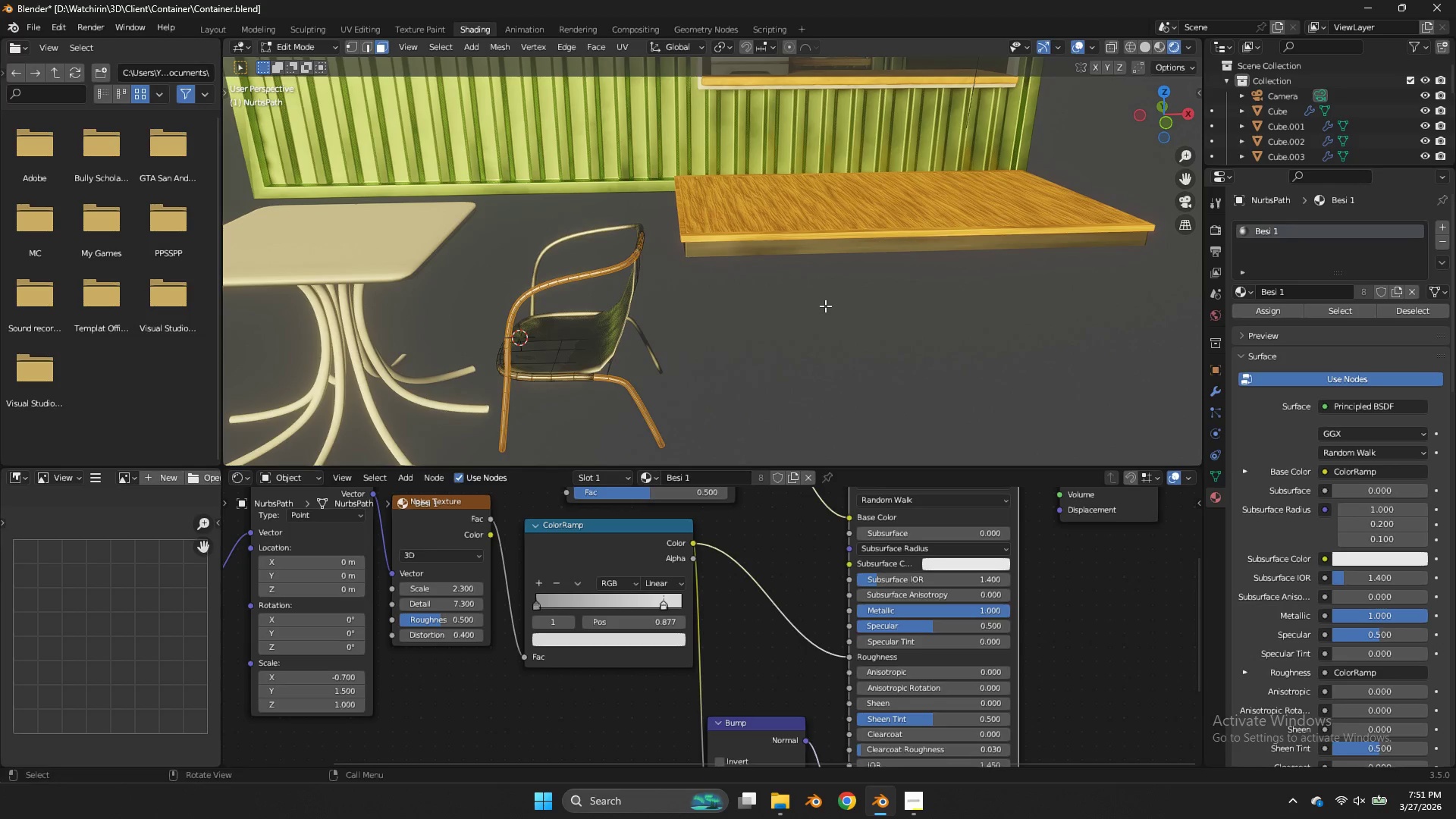 
scroll: coordinate [824, 306], scroll_direction: up, amount: 1.0
 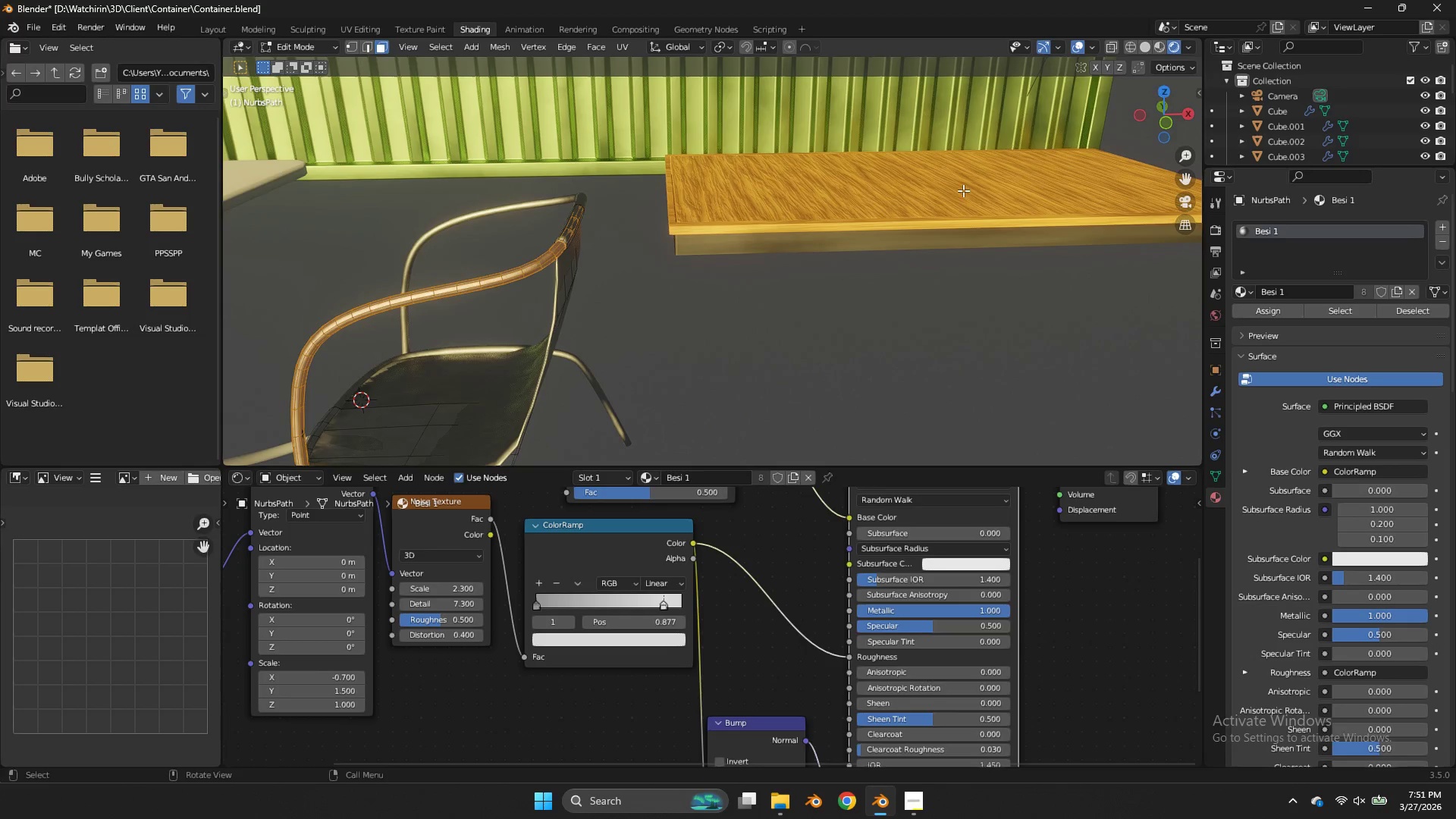 
key(Z)
 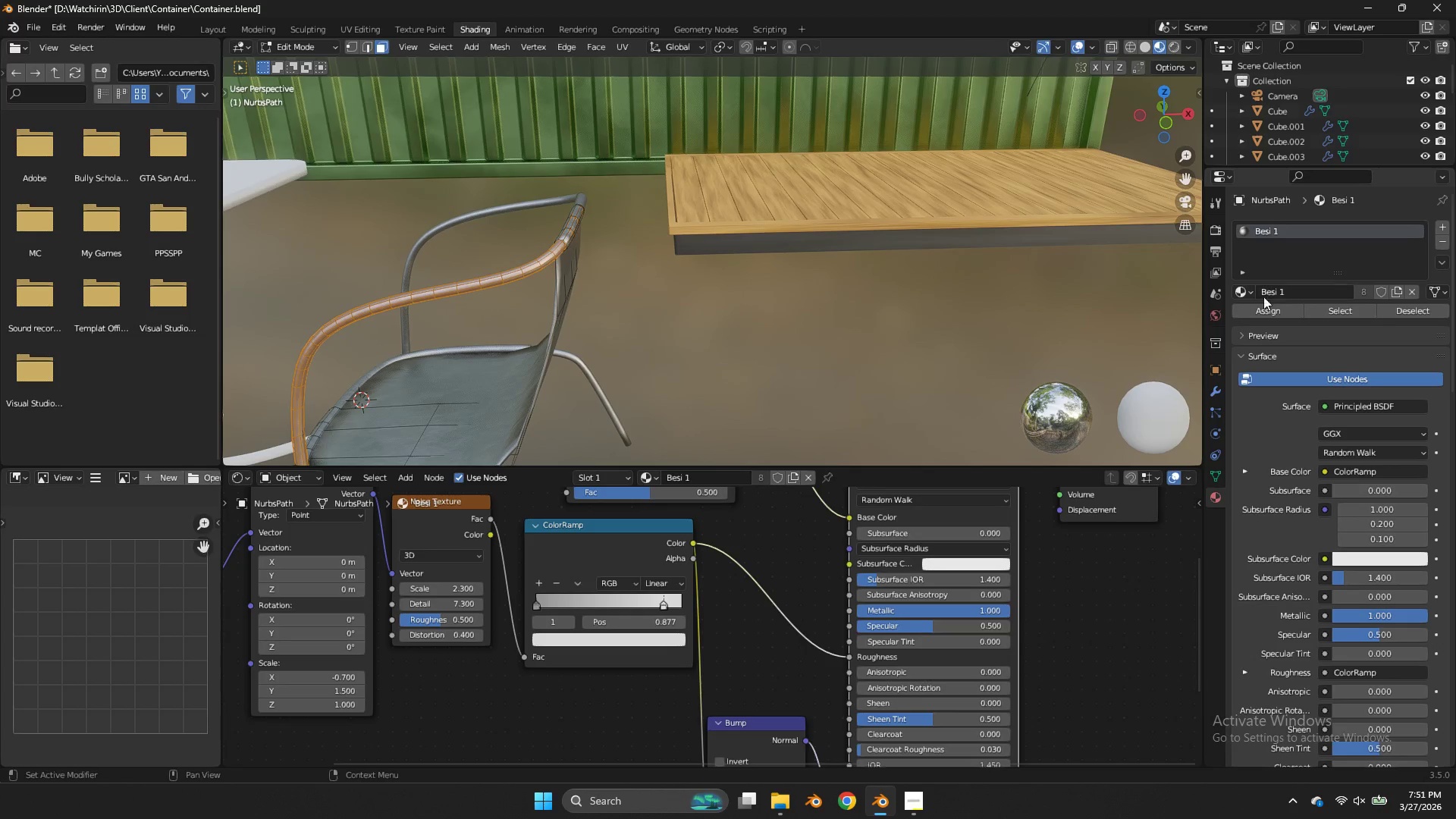 
left_click([1249, 293])
 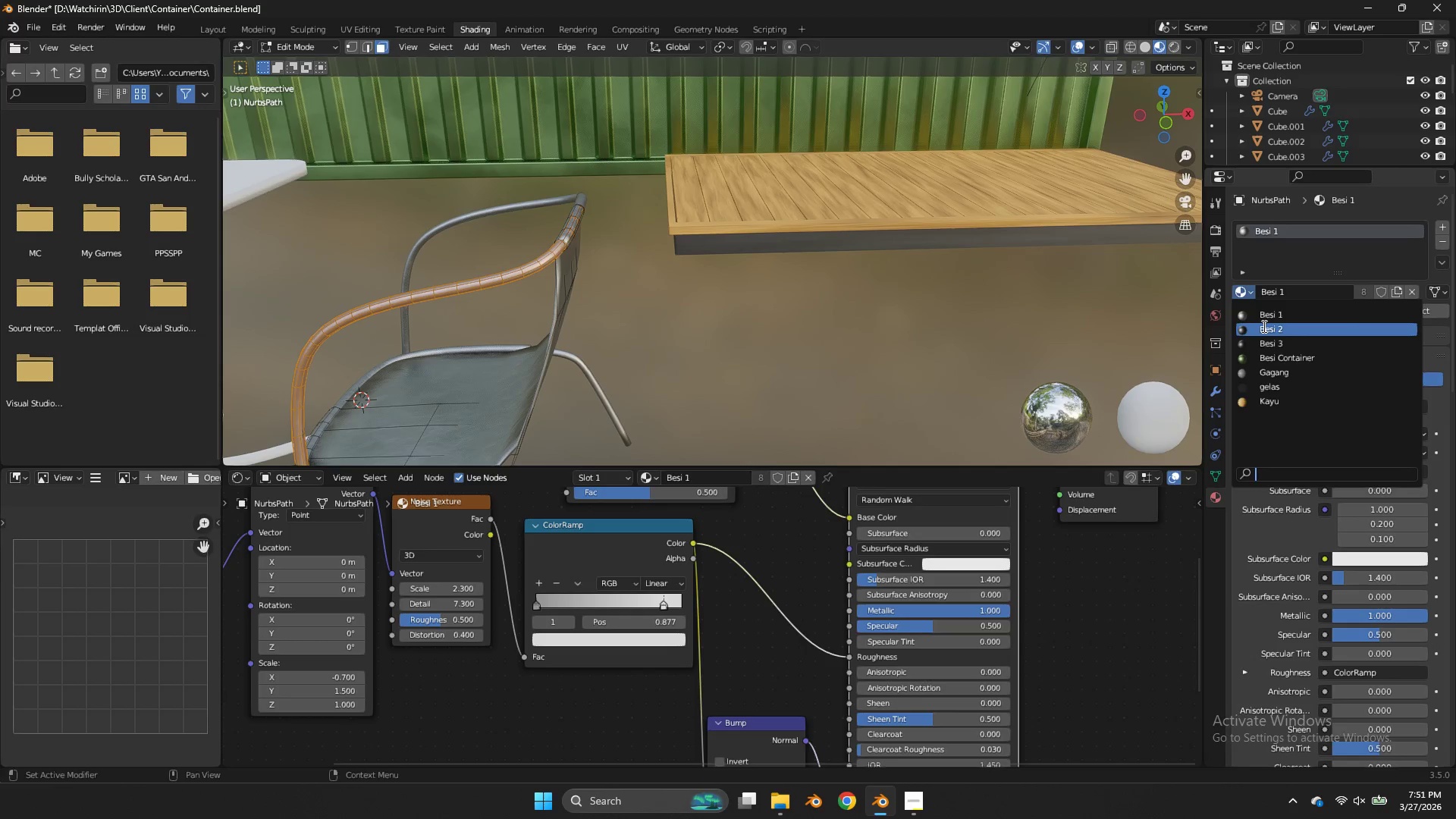 
left_click([1263, 326])
 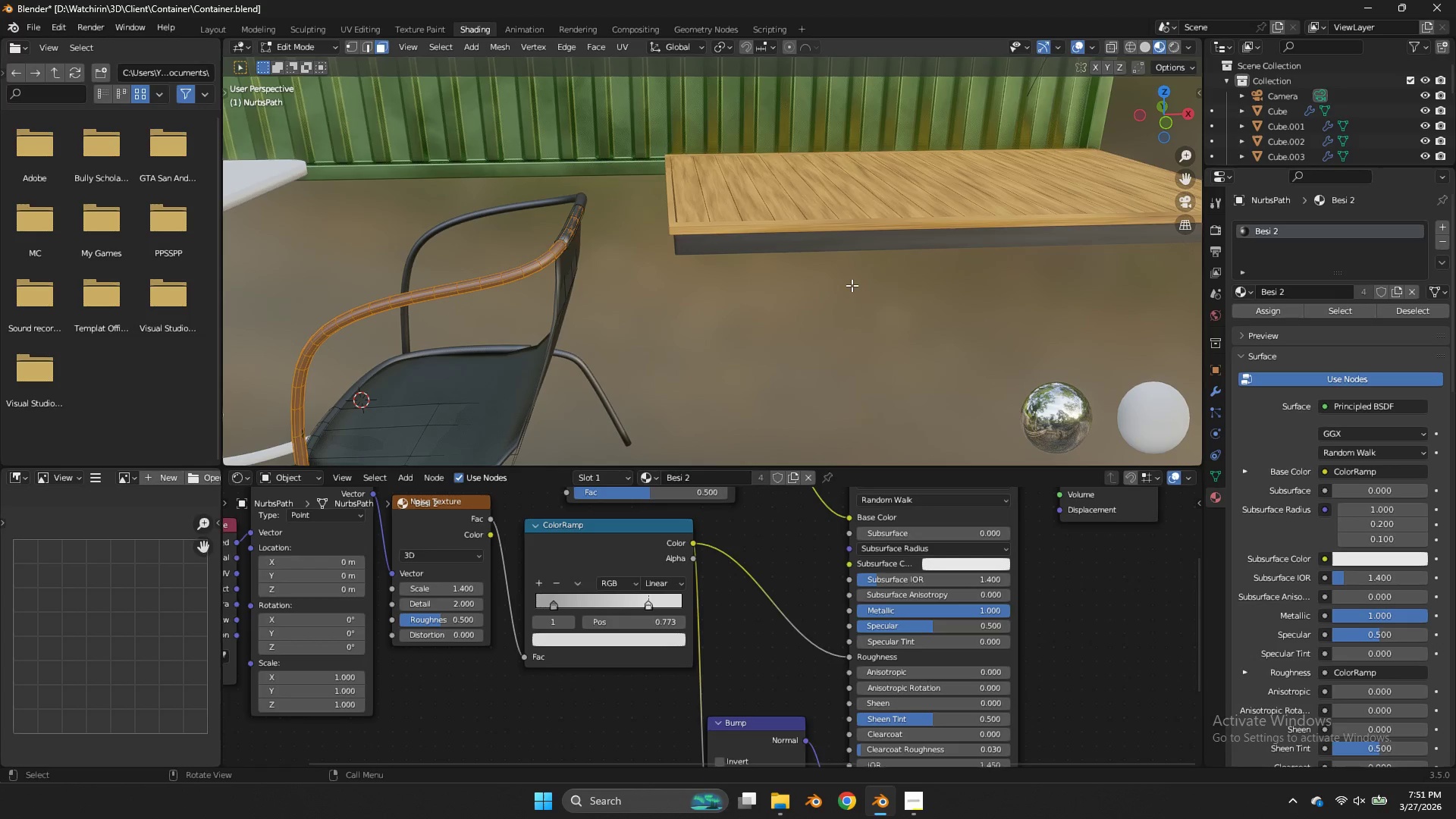 
key(Z)
 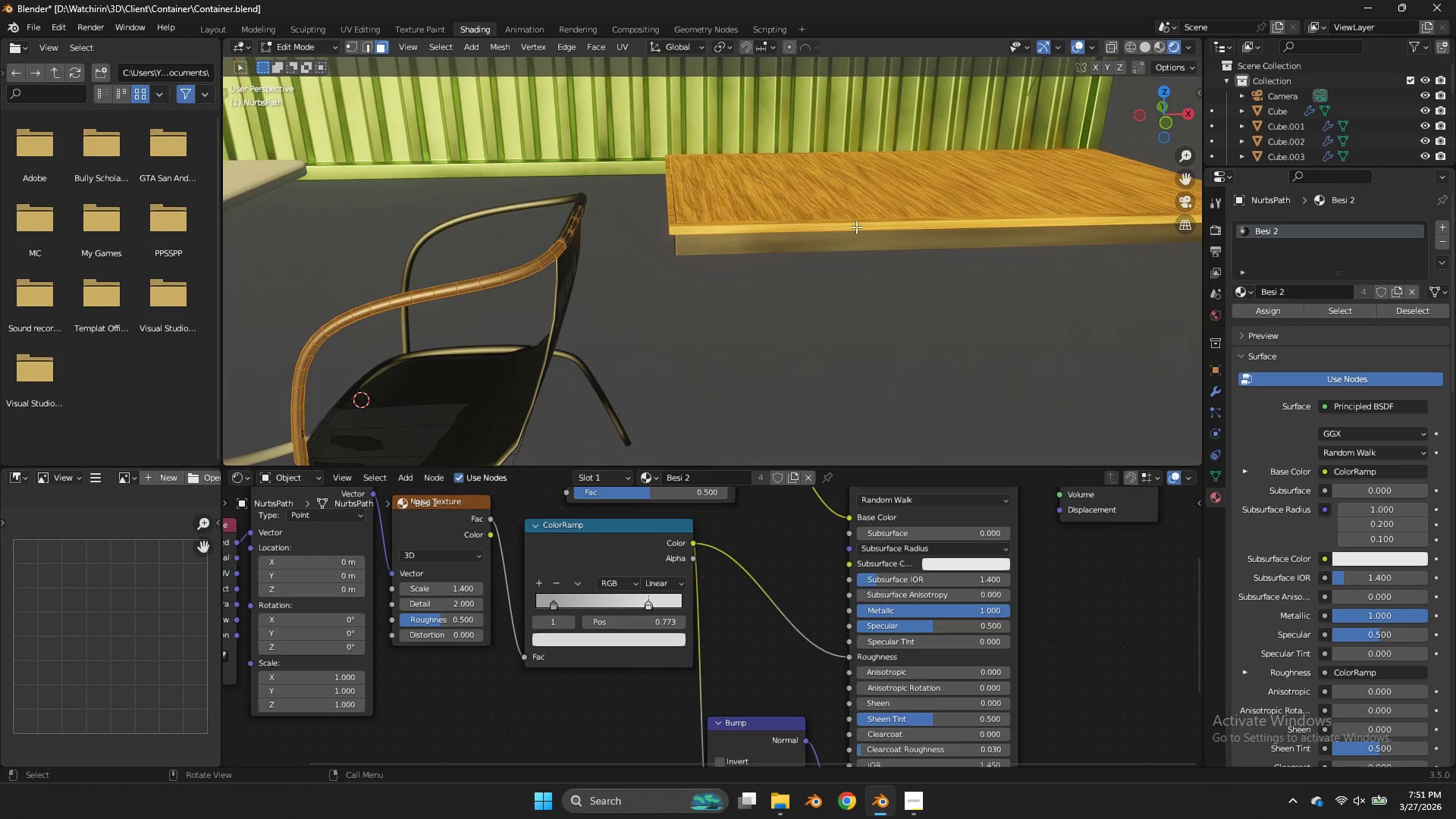 
scroll: coordinate [856, 227], scroll_direction: down, amount: 1.0
 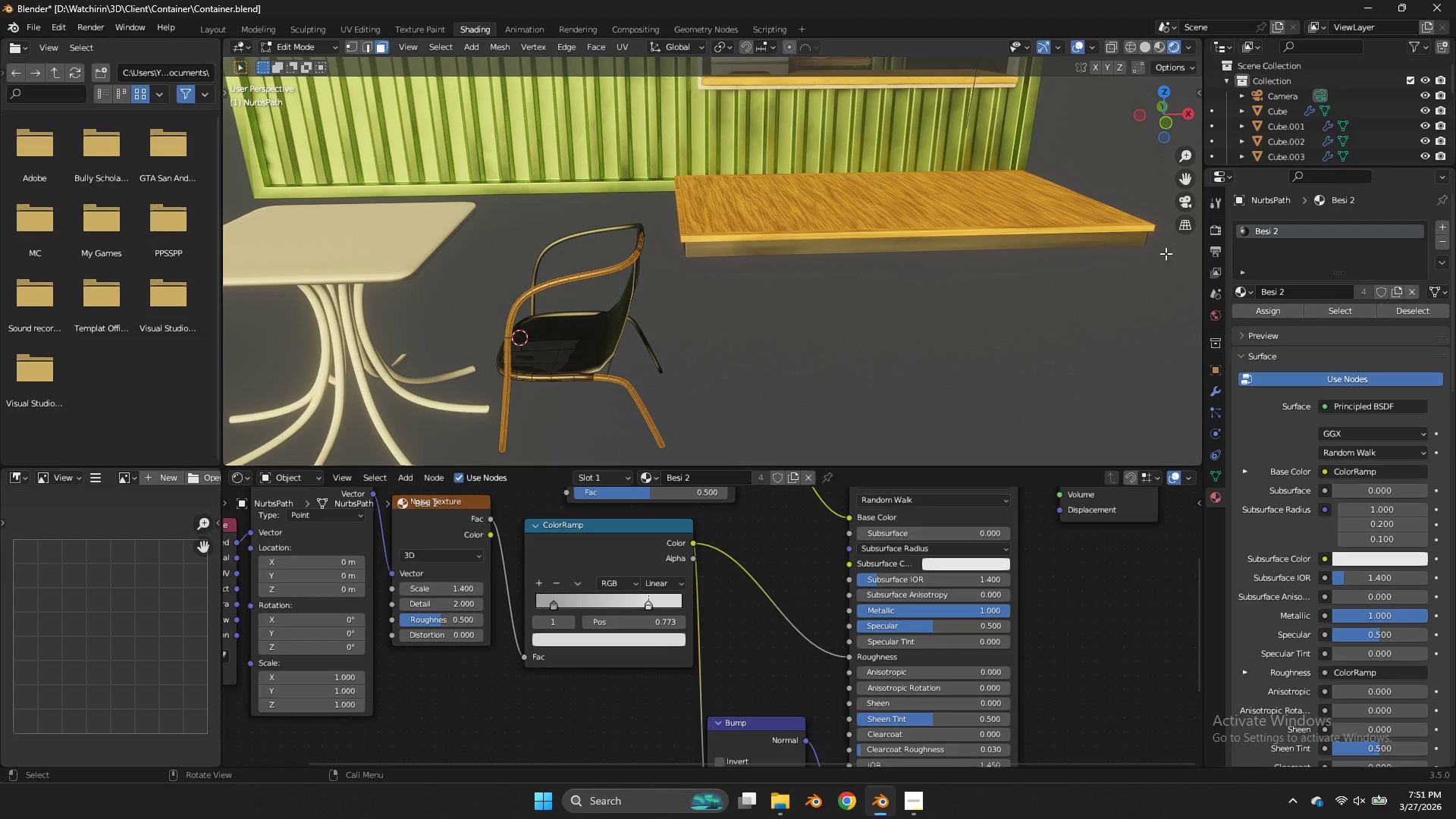 
key(Control+S)
 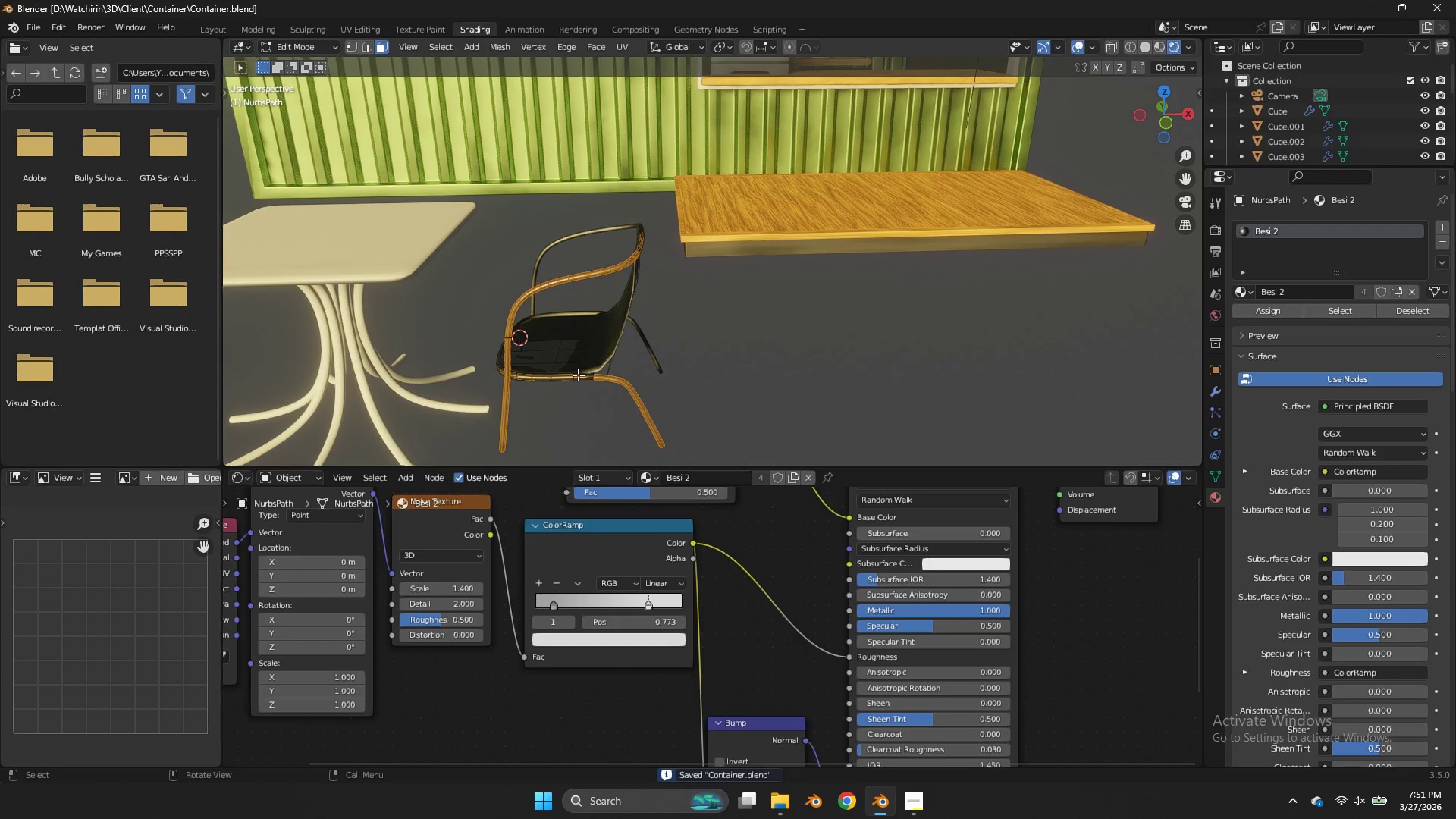 
left_click([577, 375])
 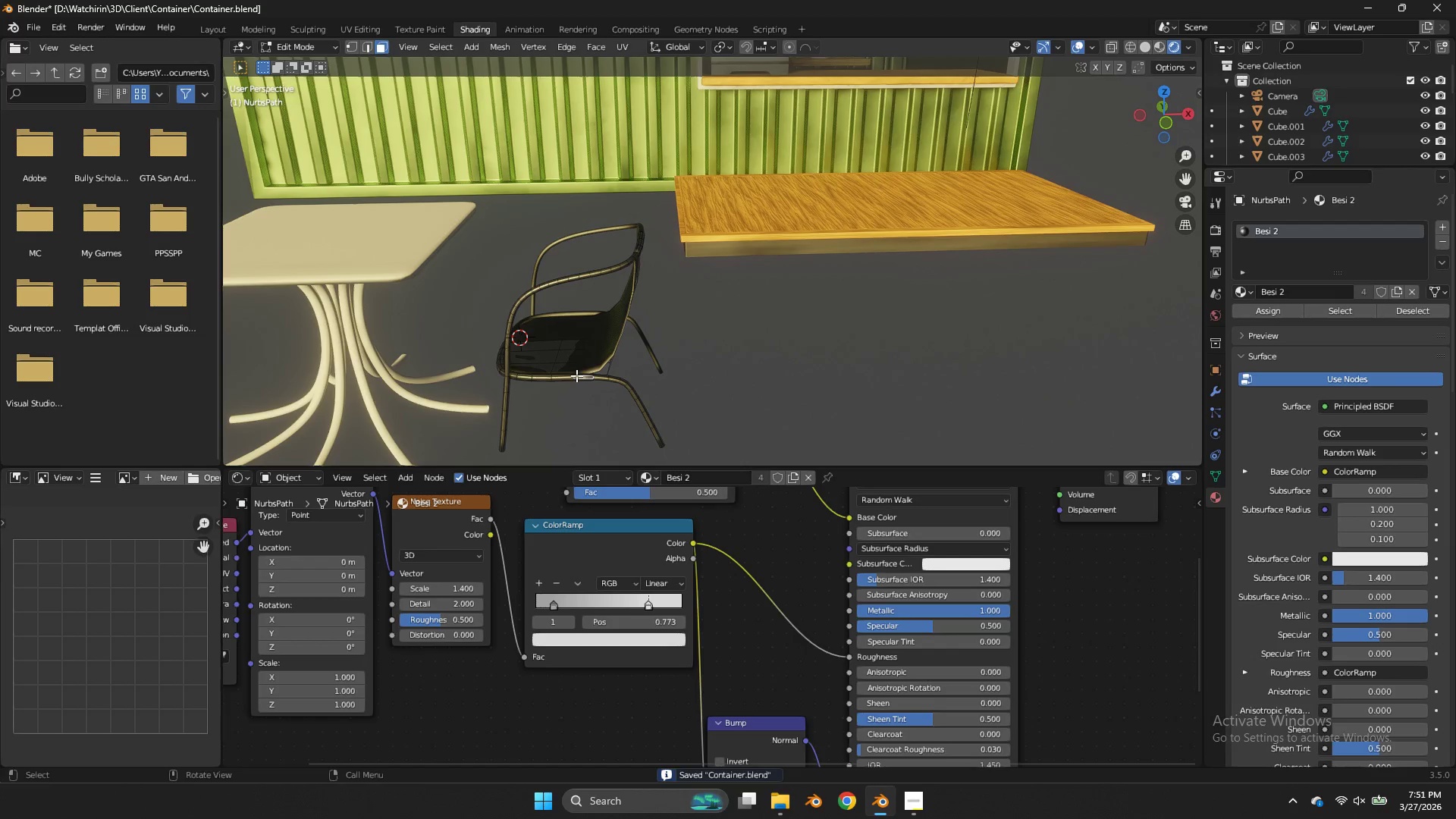 
key(L)
 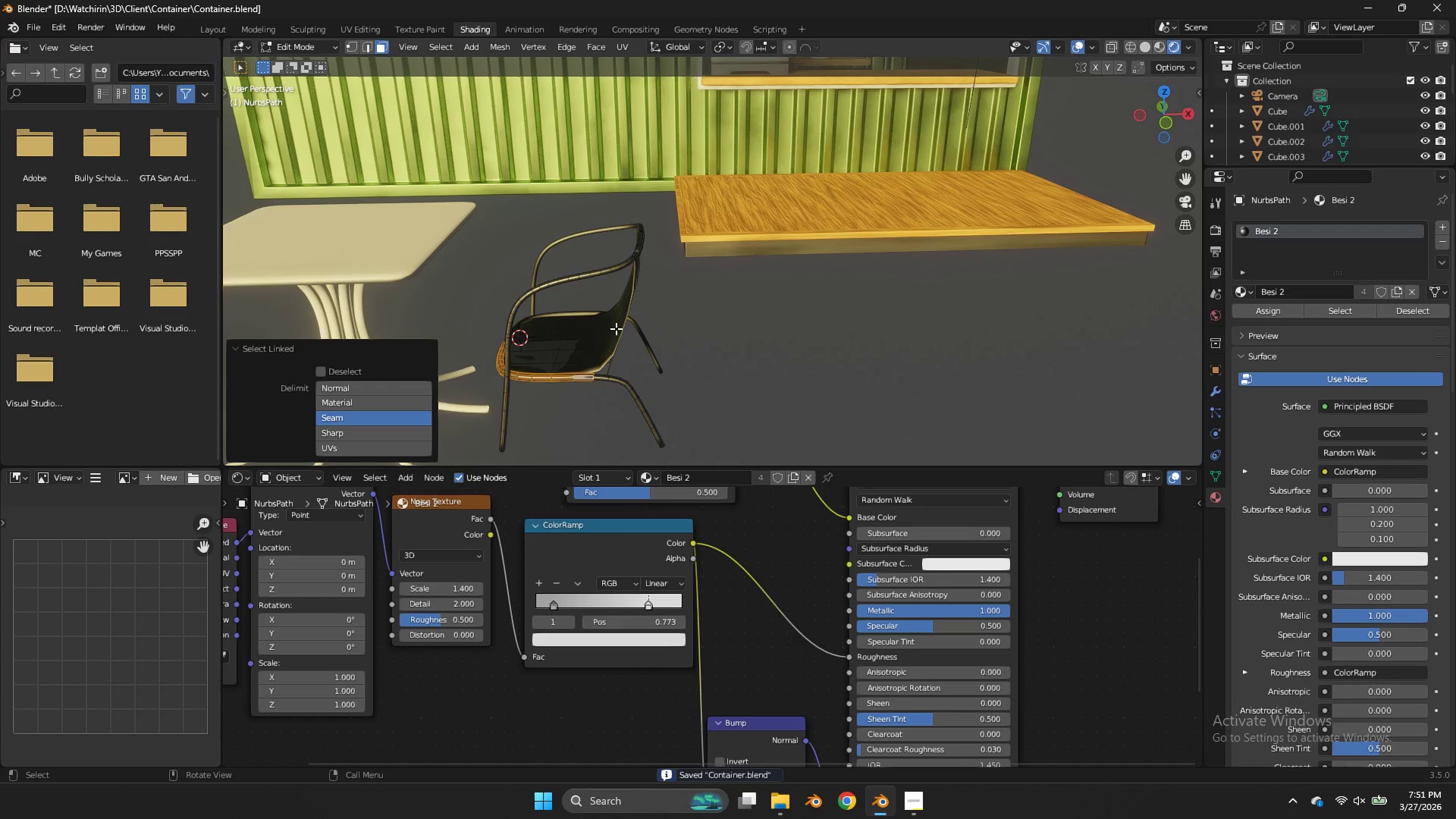 
type(llll)
 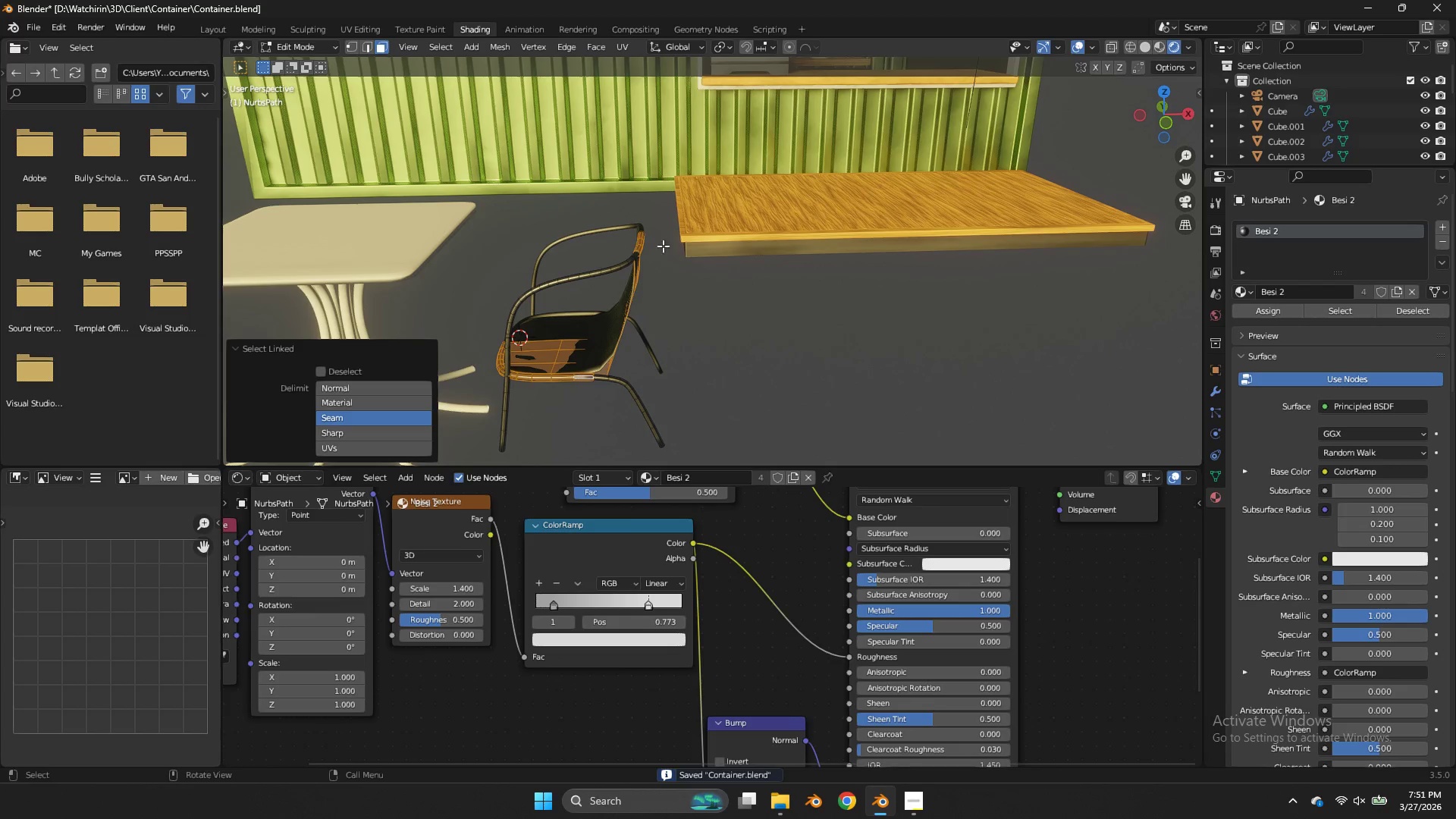 
scroll: coordinate [754, 175], scroll_direction: up, amount: 2.0
 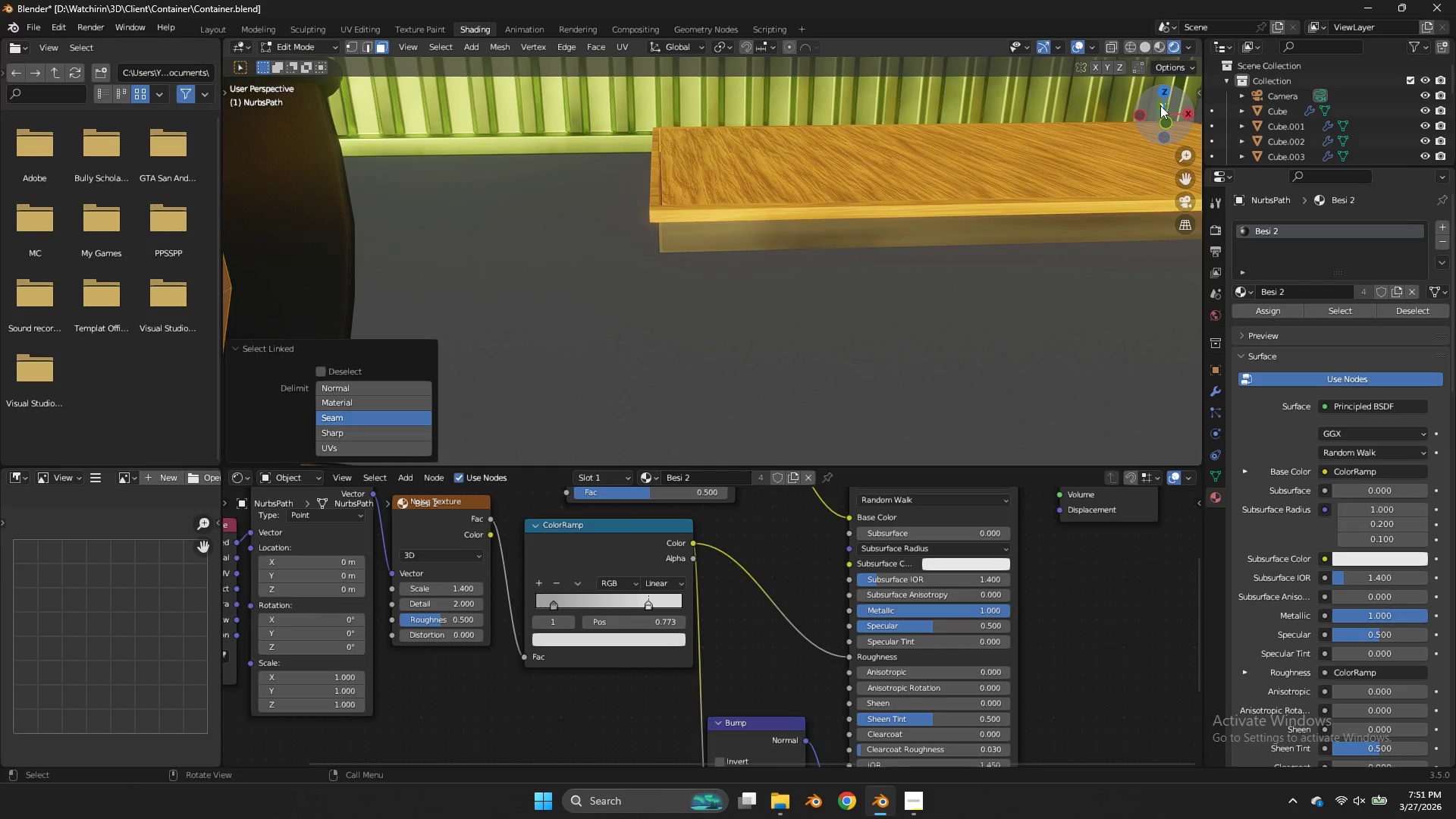 
left_click_drag(start_coordinate=[1160, 105], to_coordinate=[1175, 106])
 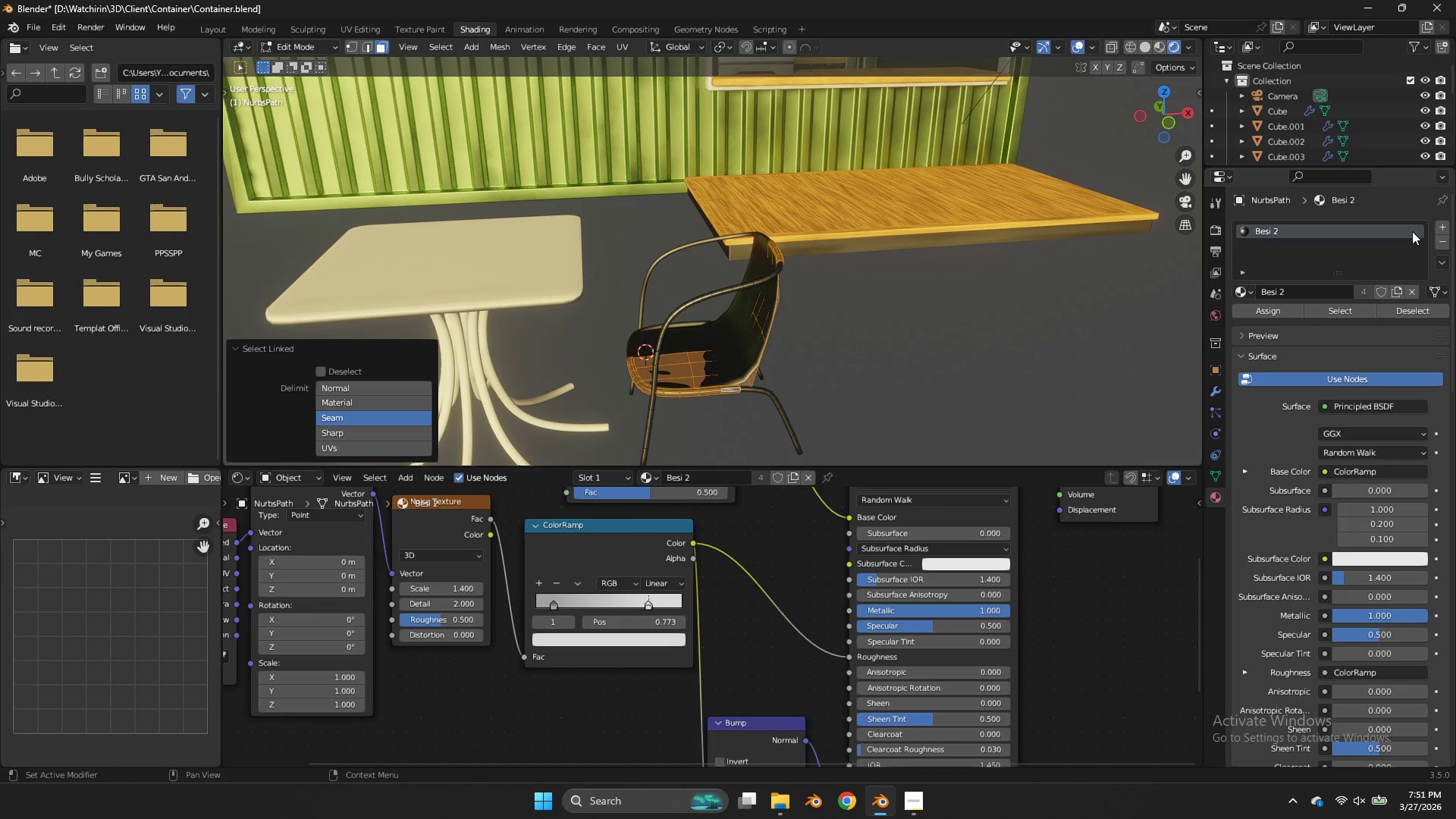 
scroll: coordinate [1160, 105], scroll_direction: down, amount: 2.0
 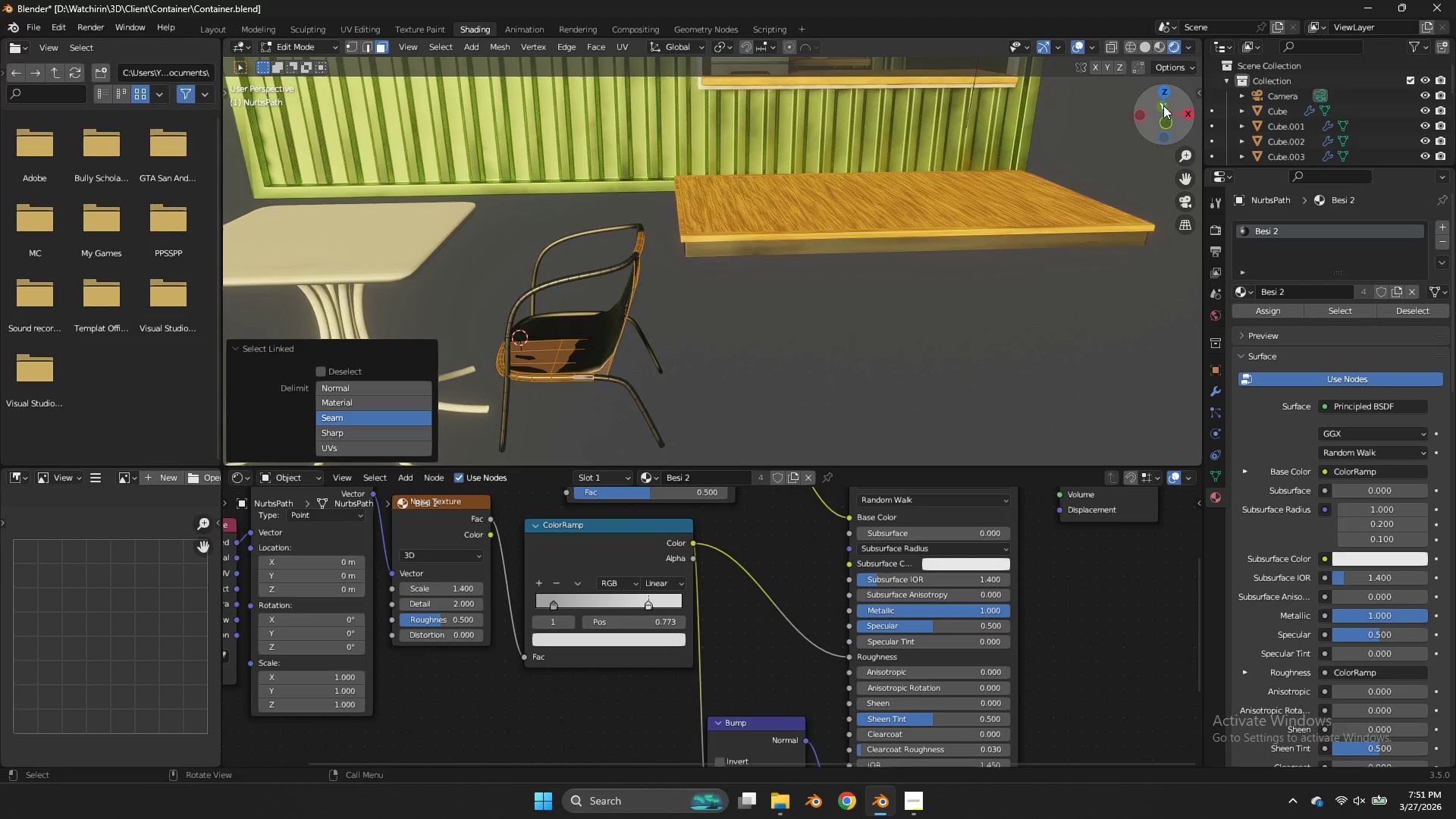 
left_click([1443, 226])
 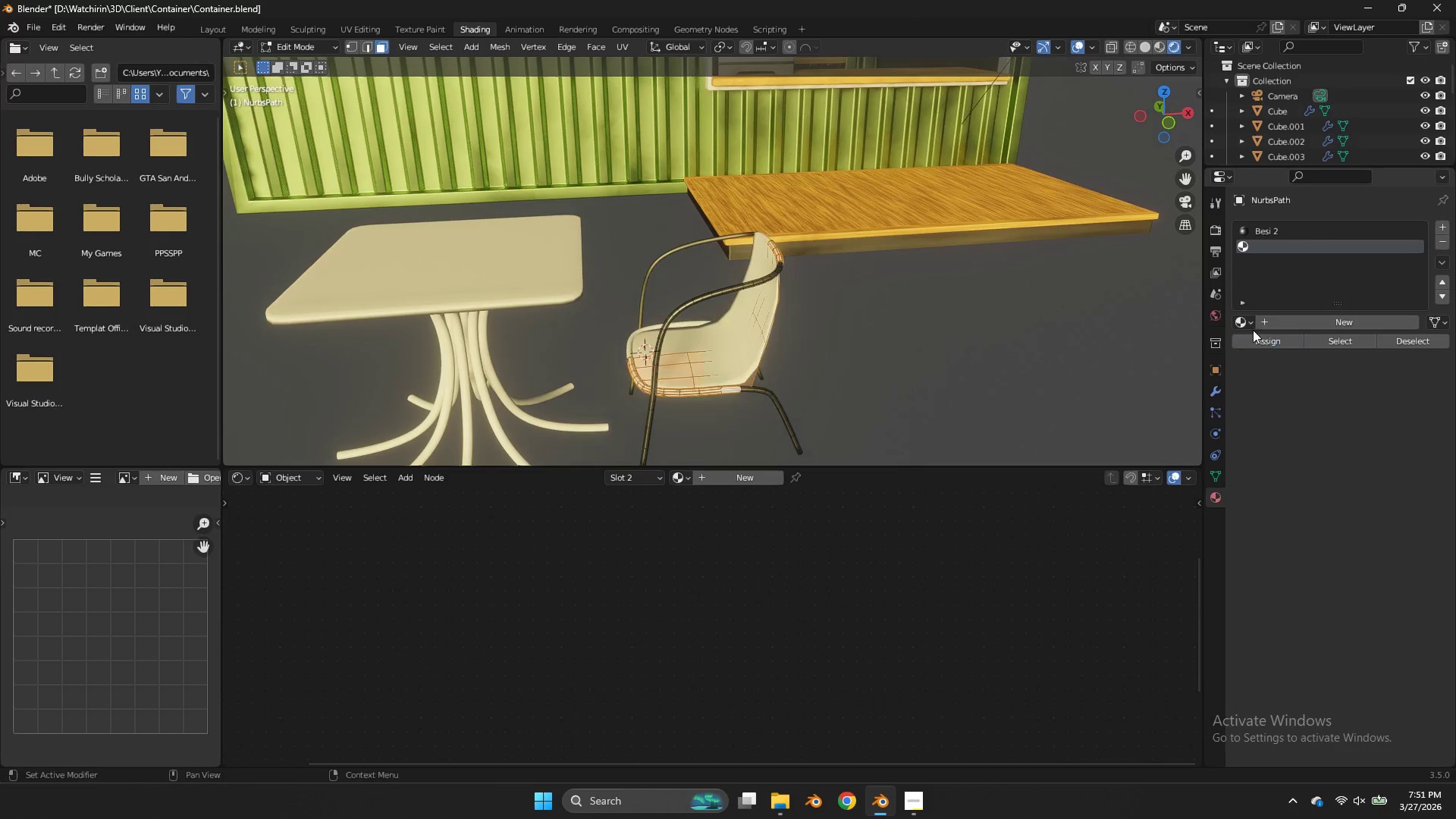 
double_click([1245, 325])
 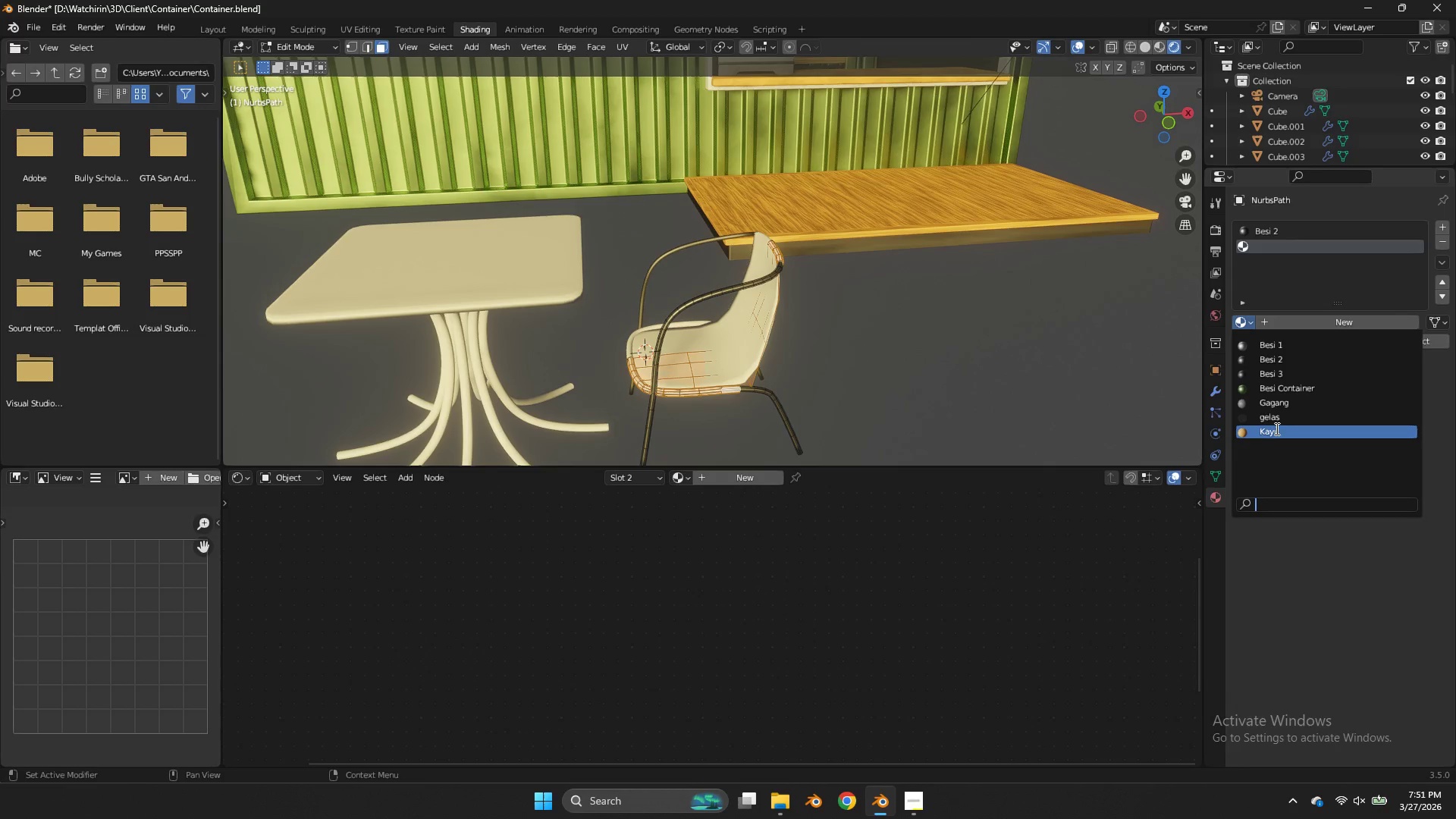 
double_click([1042, 372])
 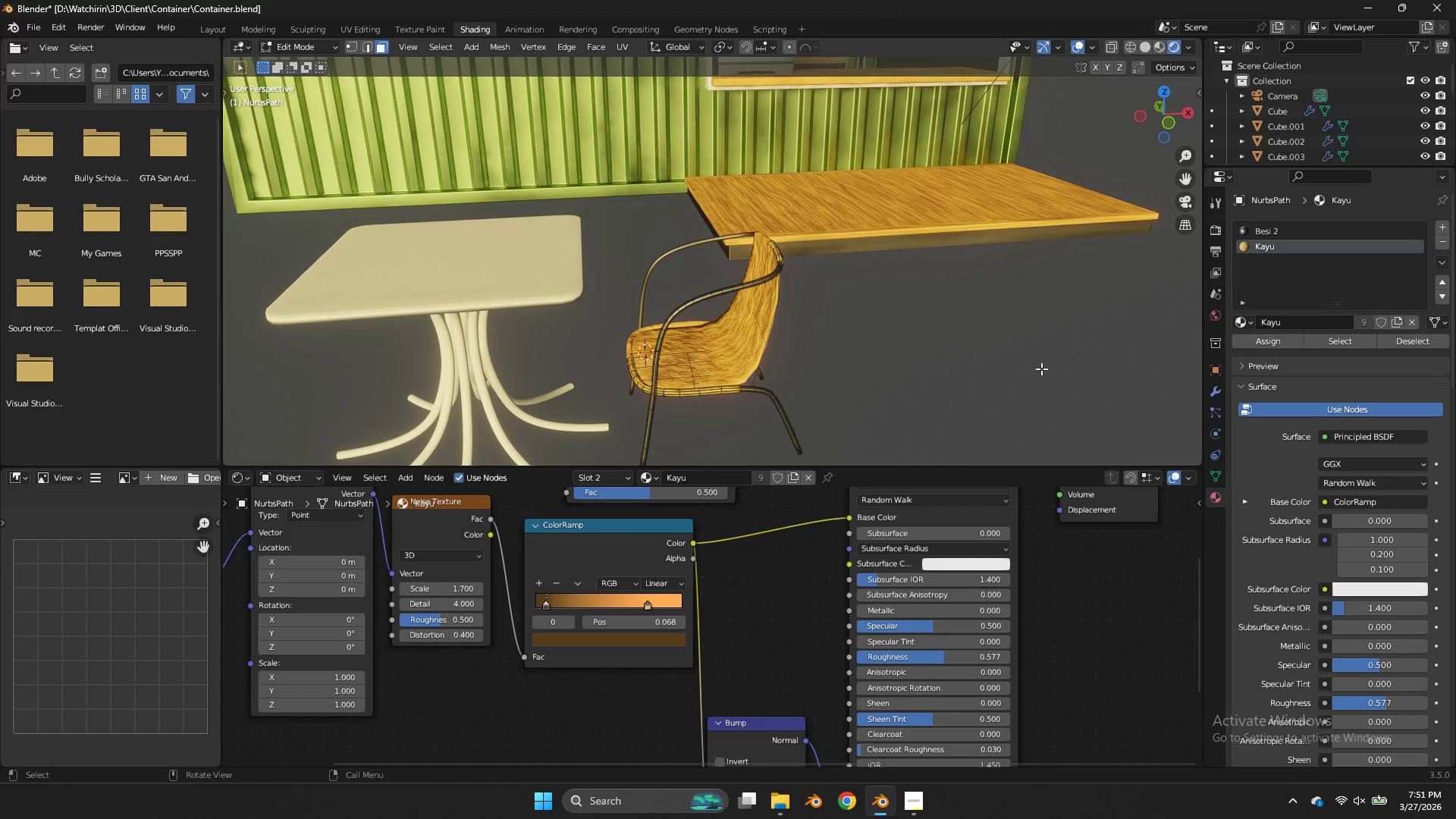 
key(Tab)
 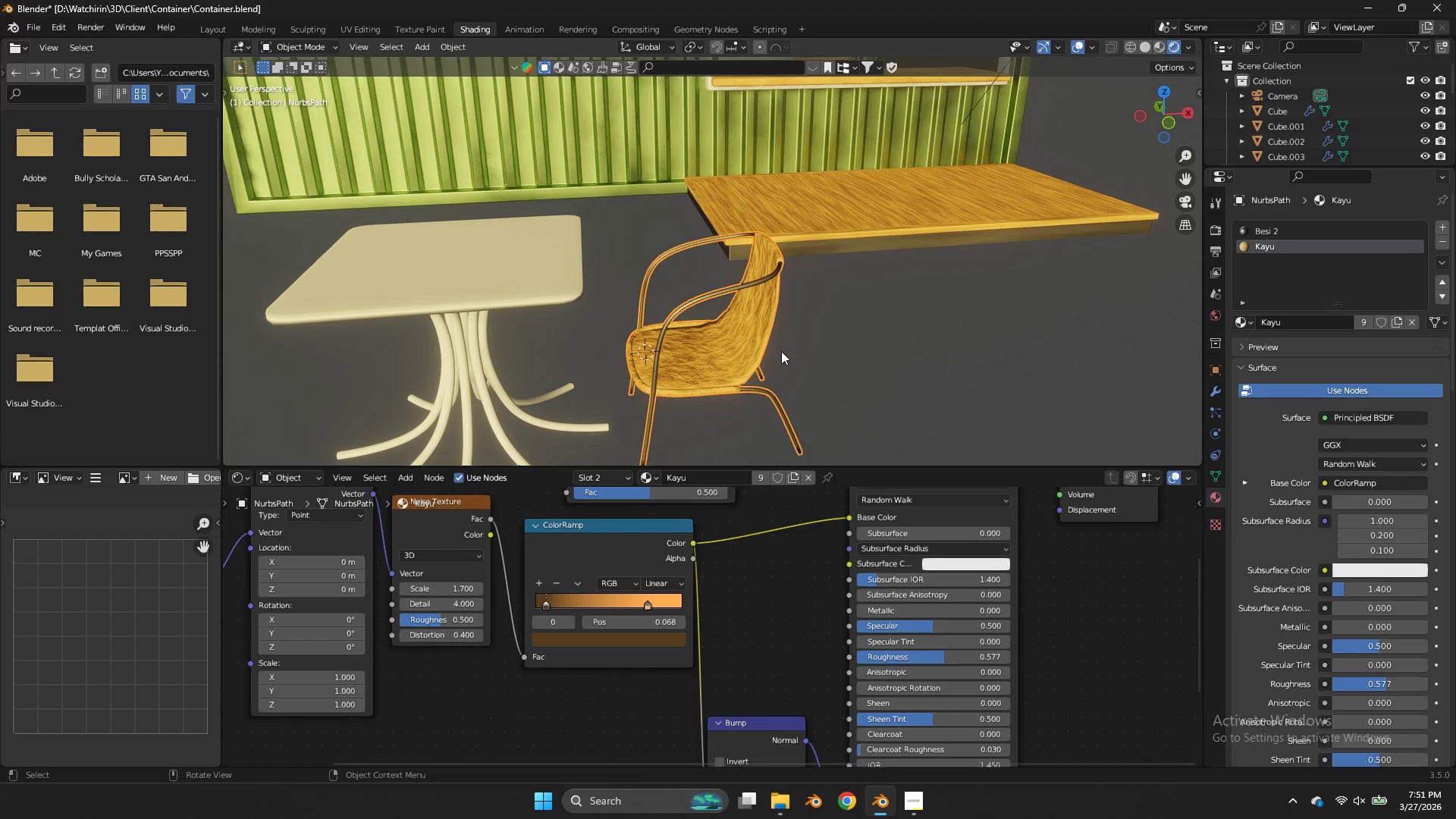 
key(Tab)
 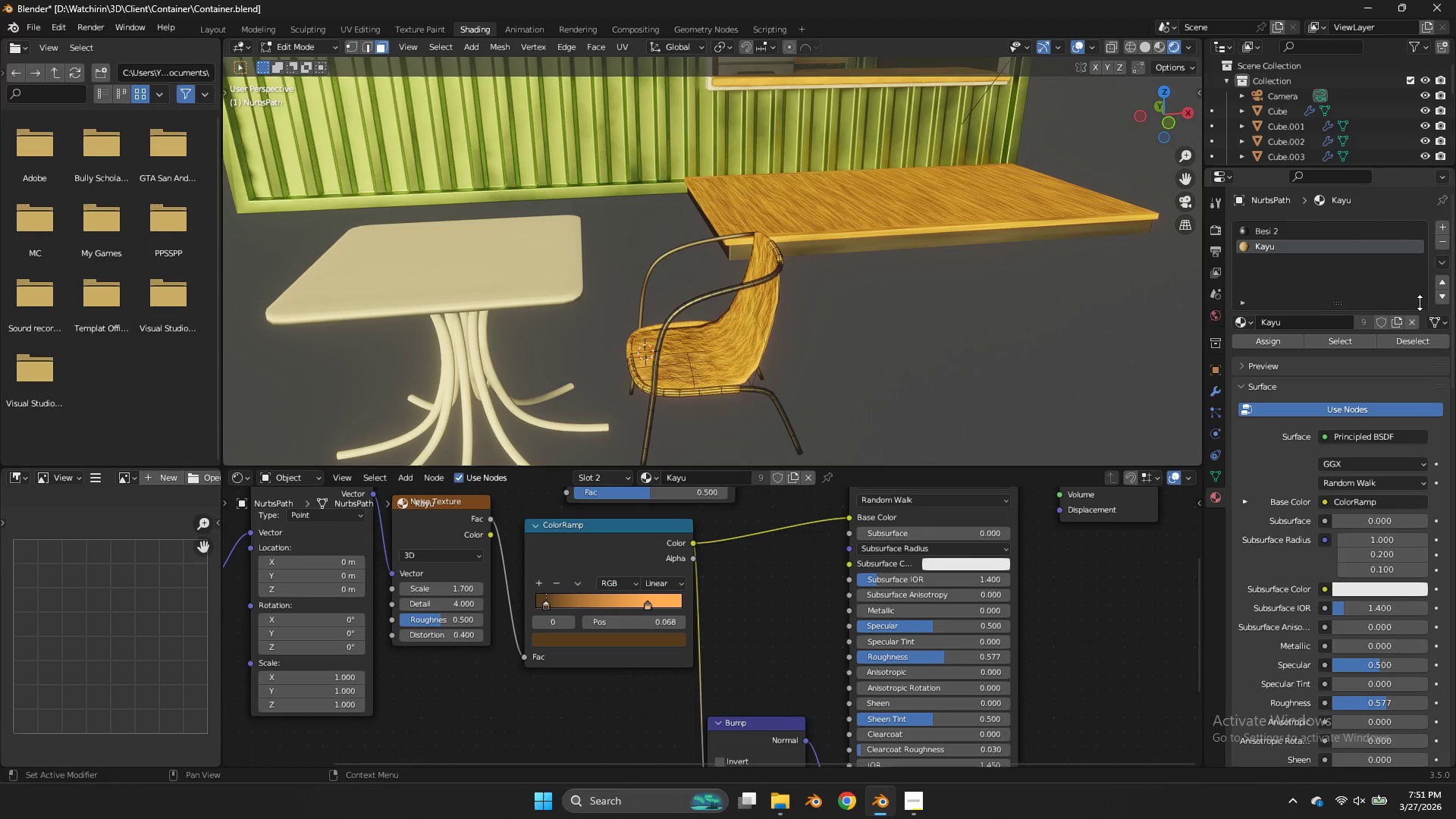 
left_click([1399, 318])
 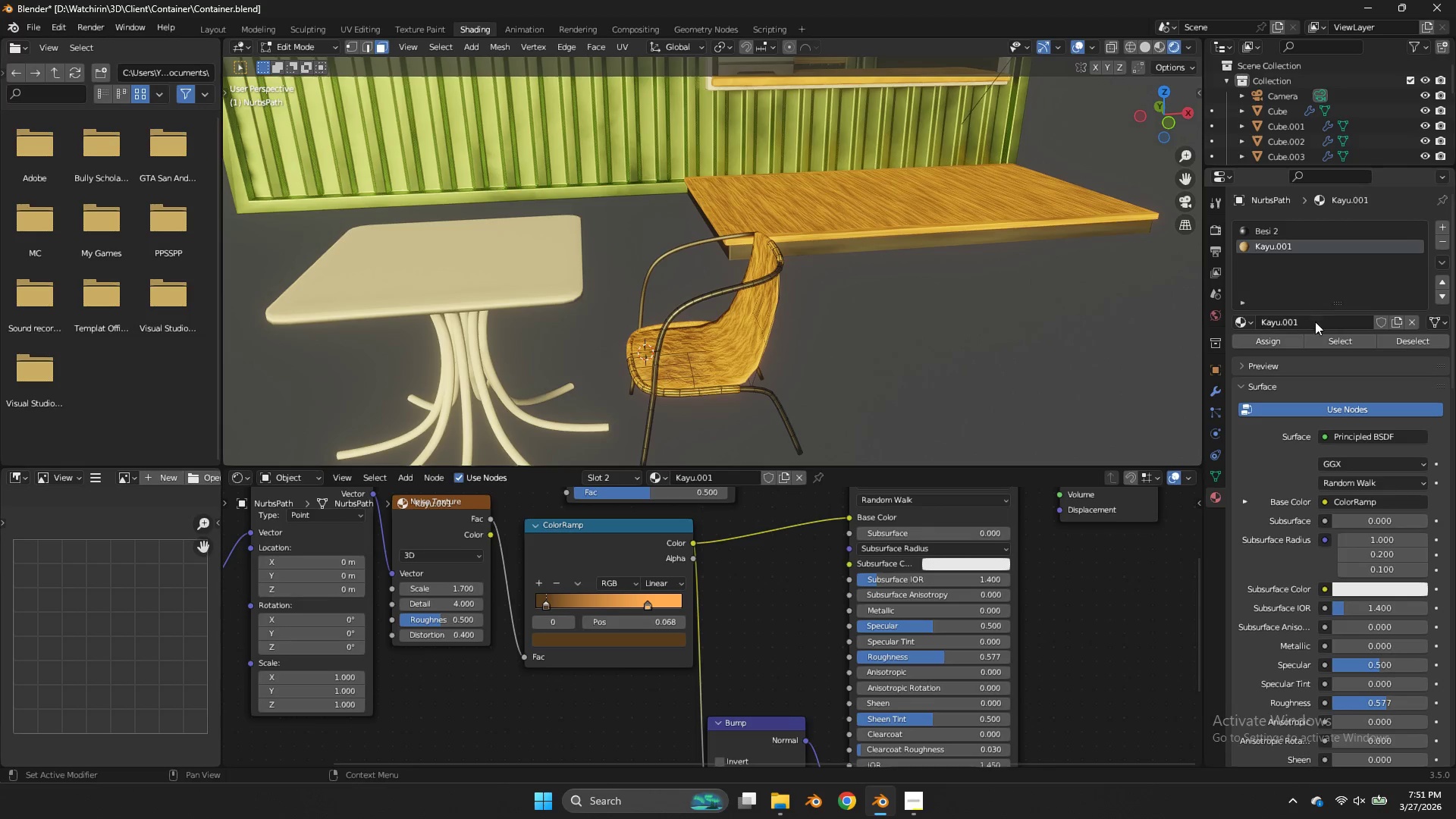 
left_click([1315, 322])
 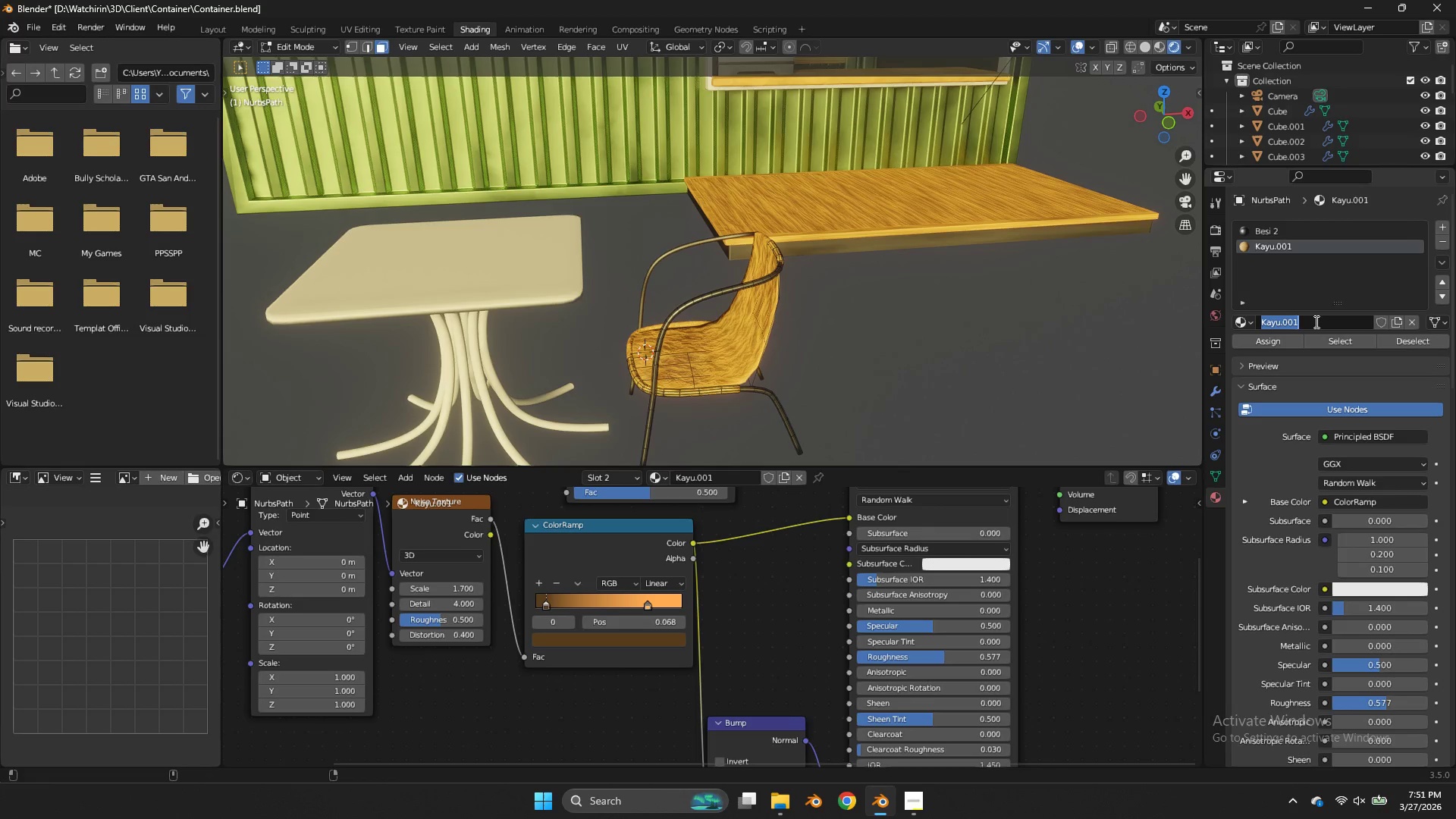 
type(Bambii)
key(Backspace)
key(Backspace)
type(oo)
 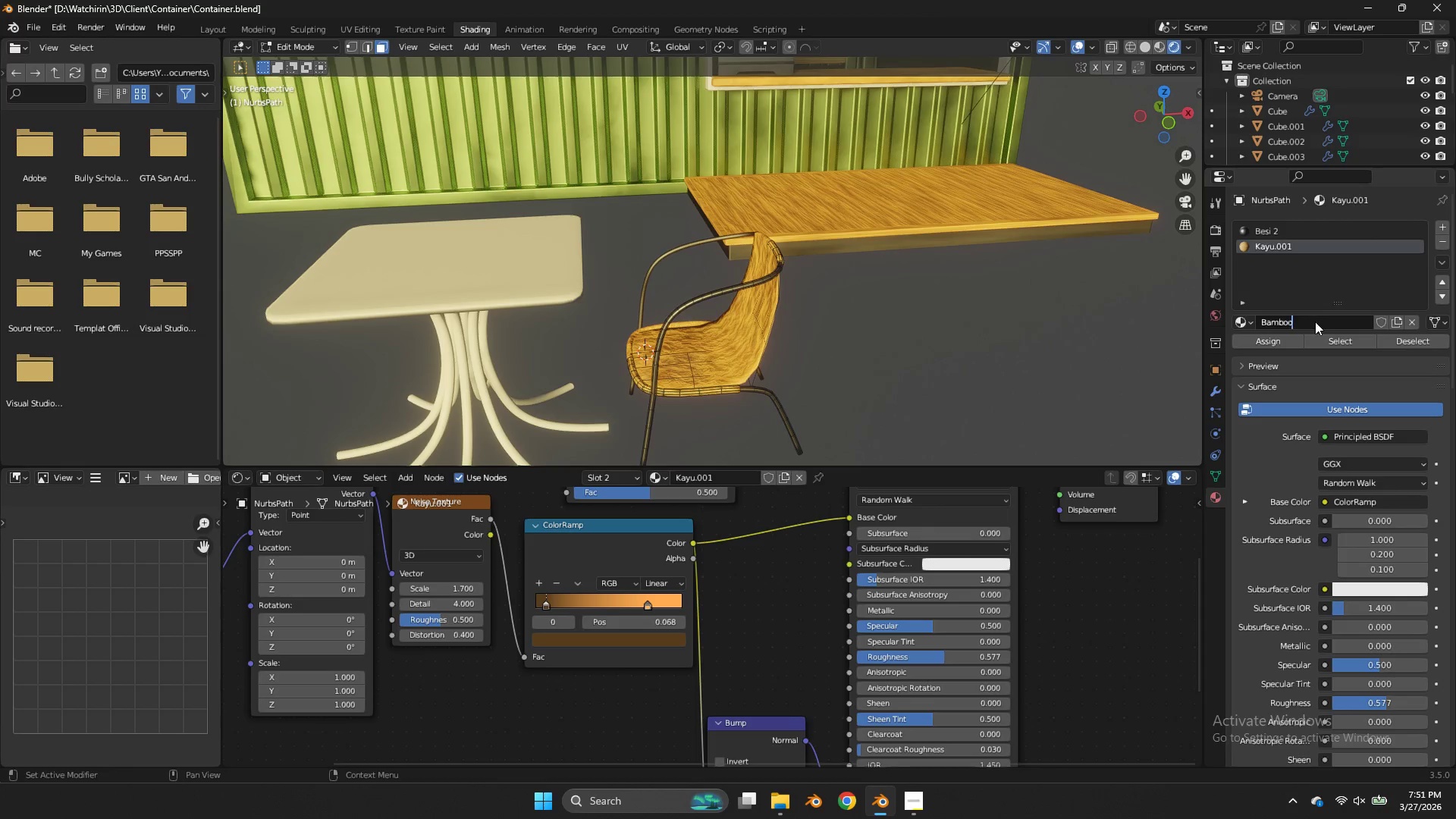 
key(Enter)
 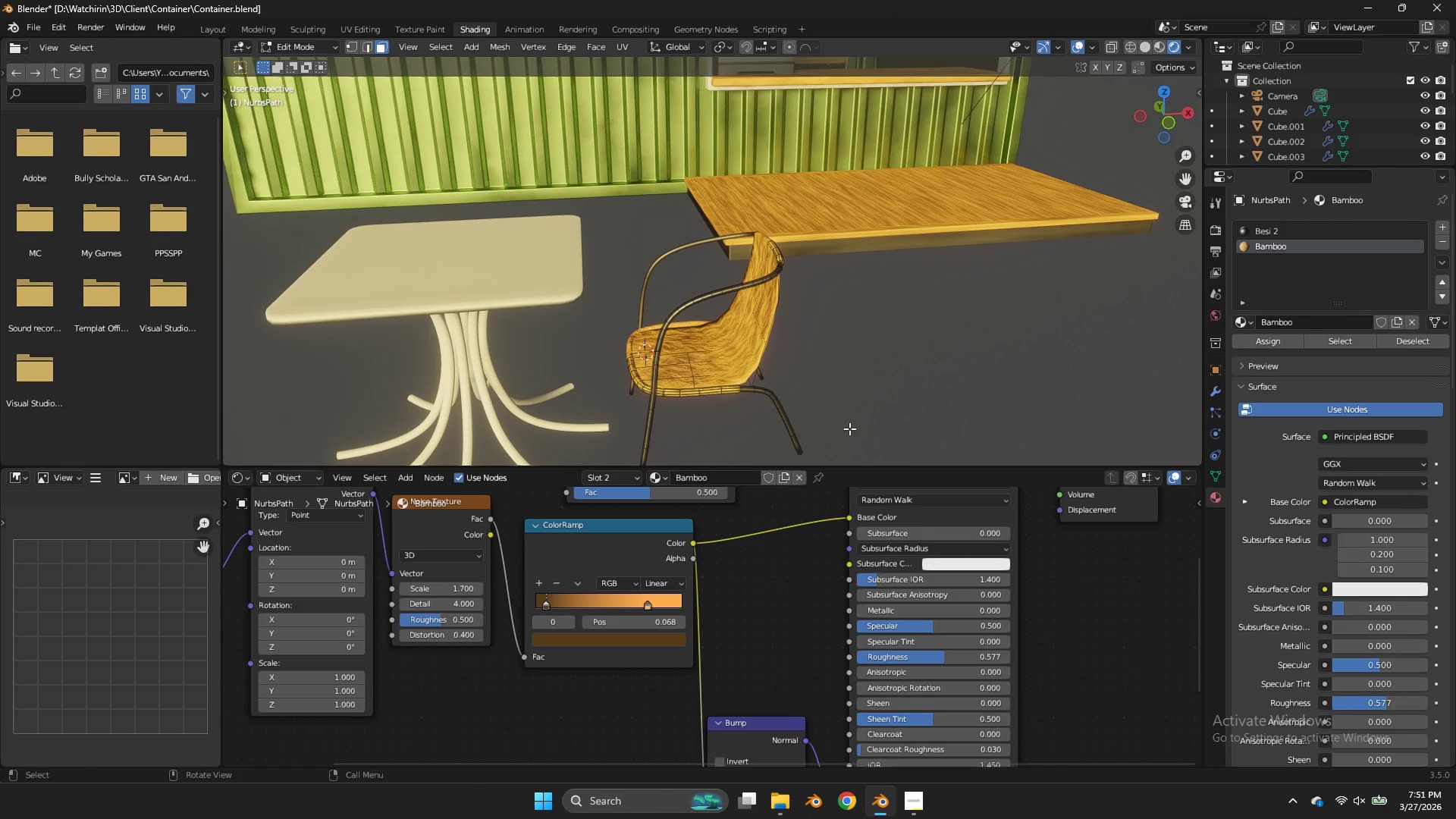 
key(Control+ControlLeft)
 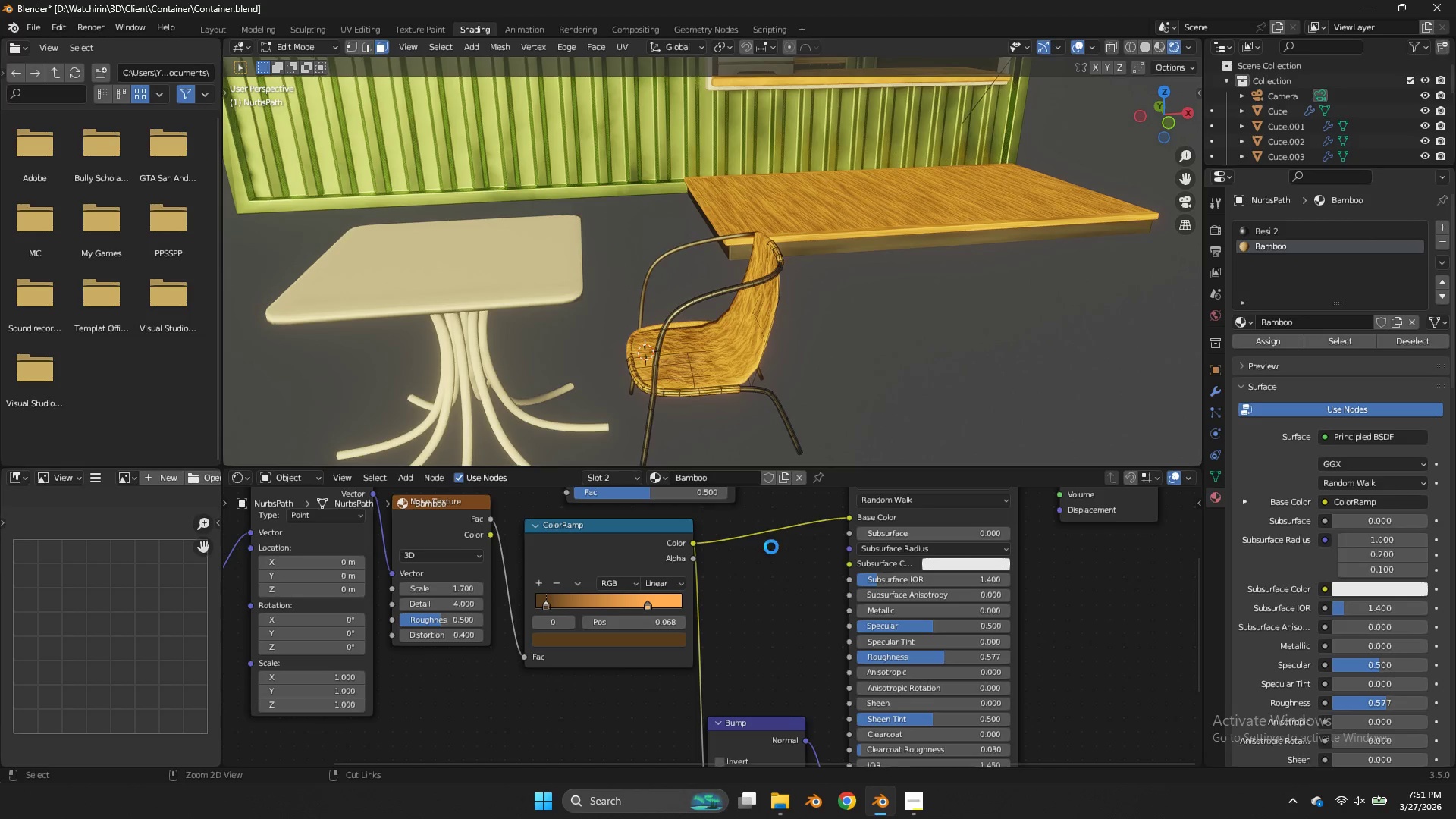 
key(Control+S)
 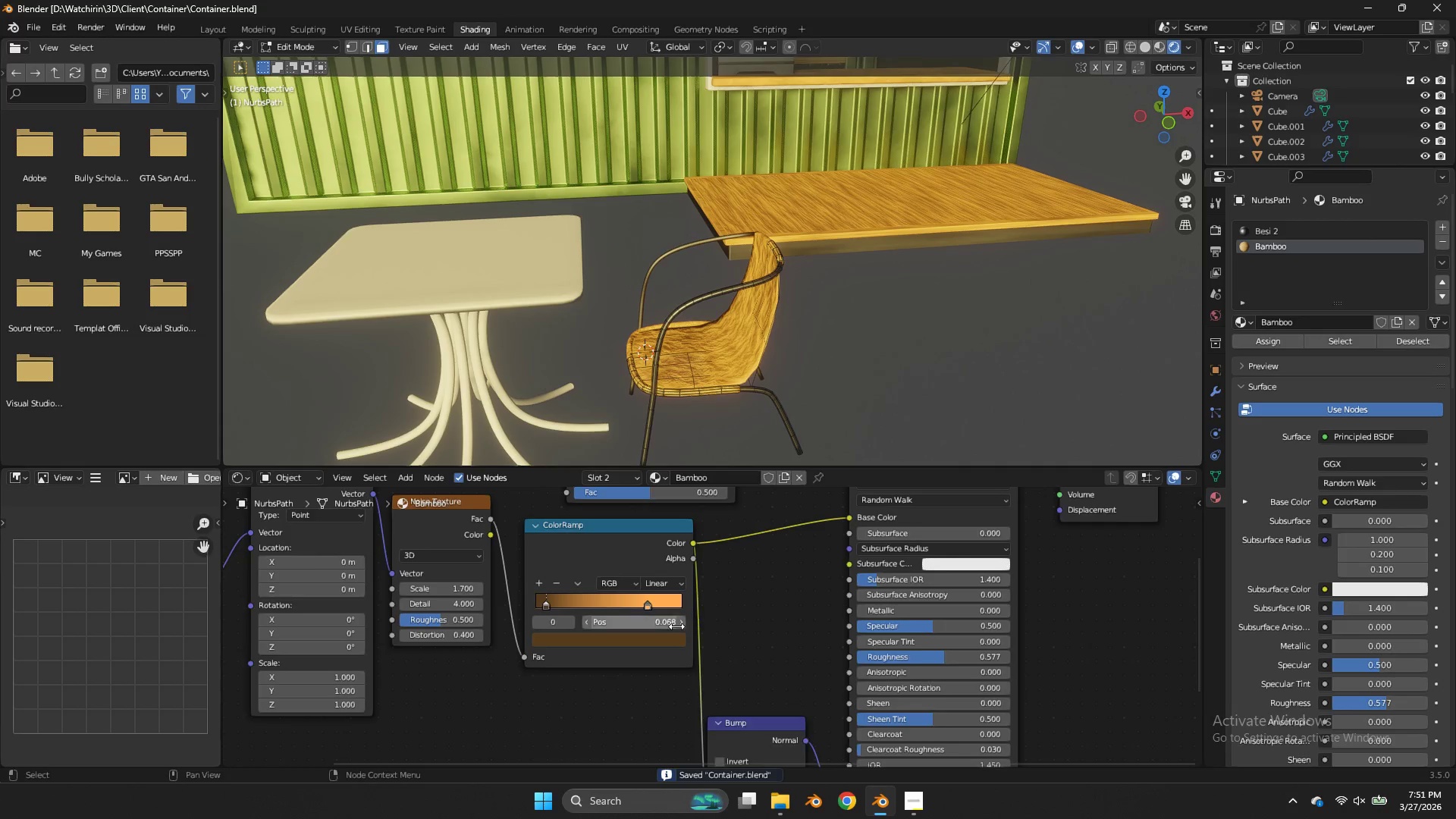 
left_click([634, 588])
 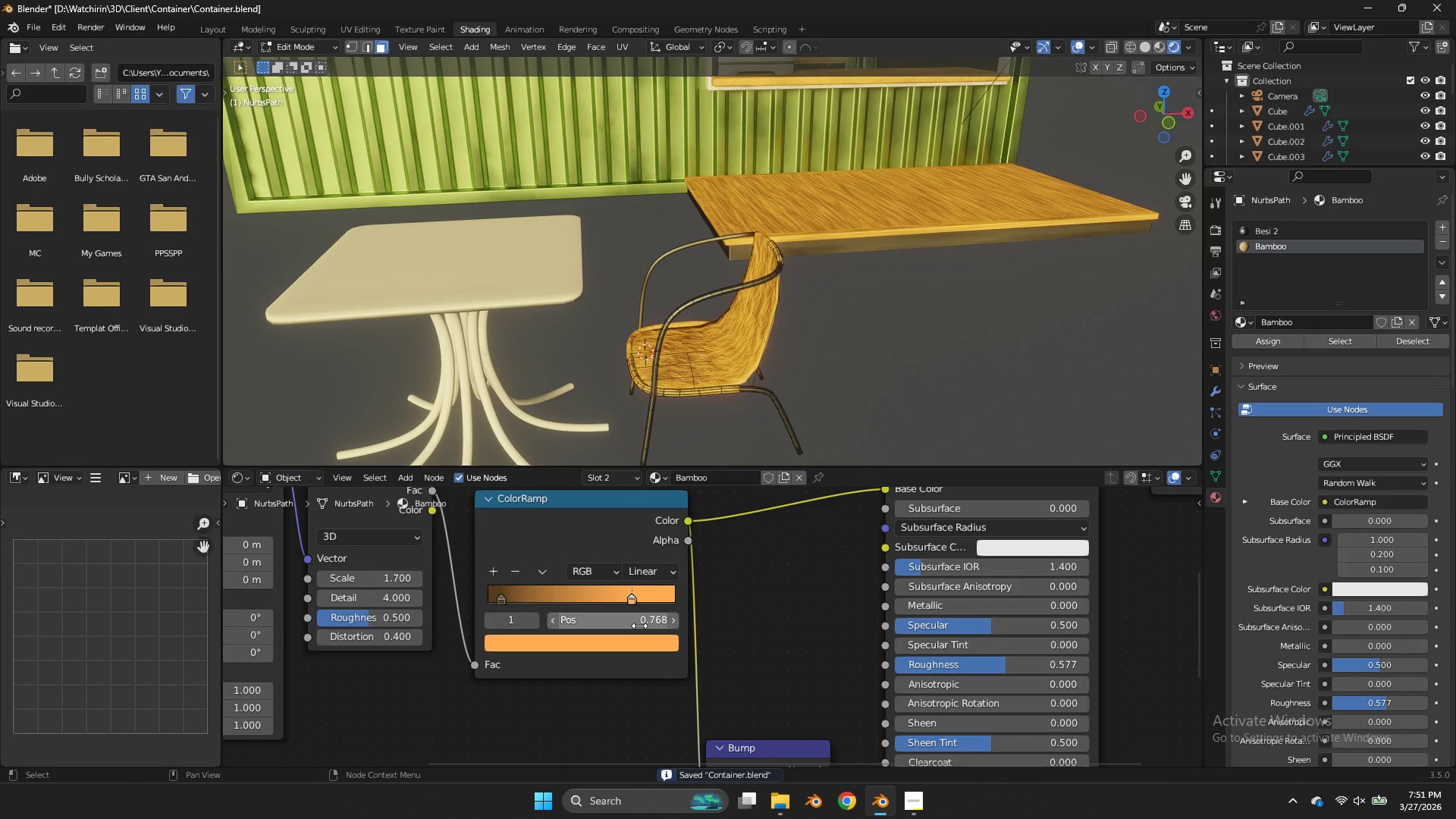 
scroll: coordinate [676, 626], scroll_direction: up, amount: 3.0
 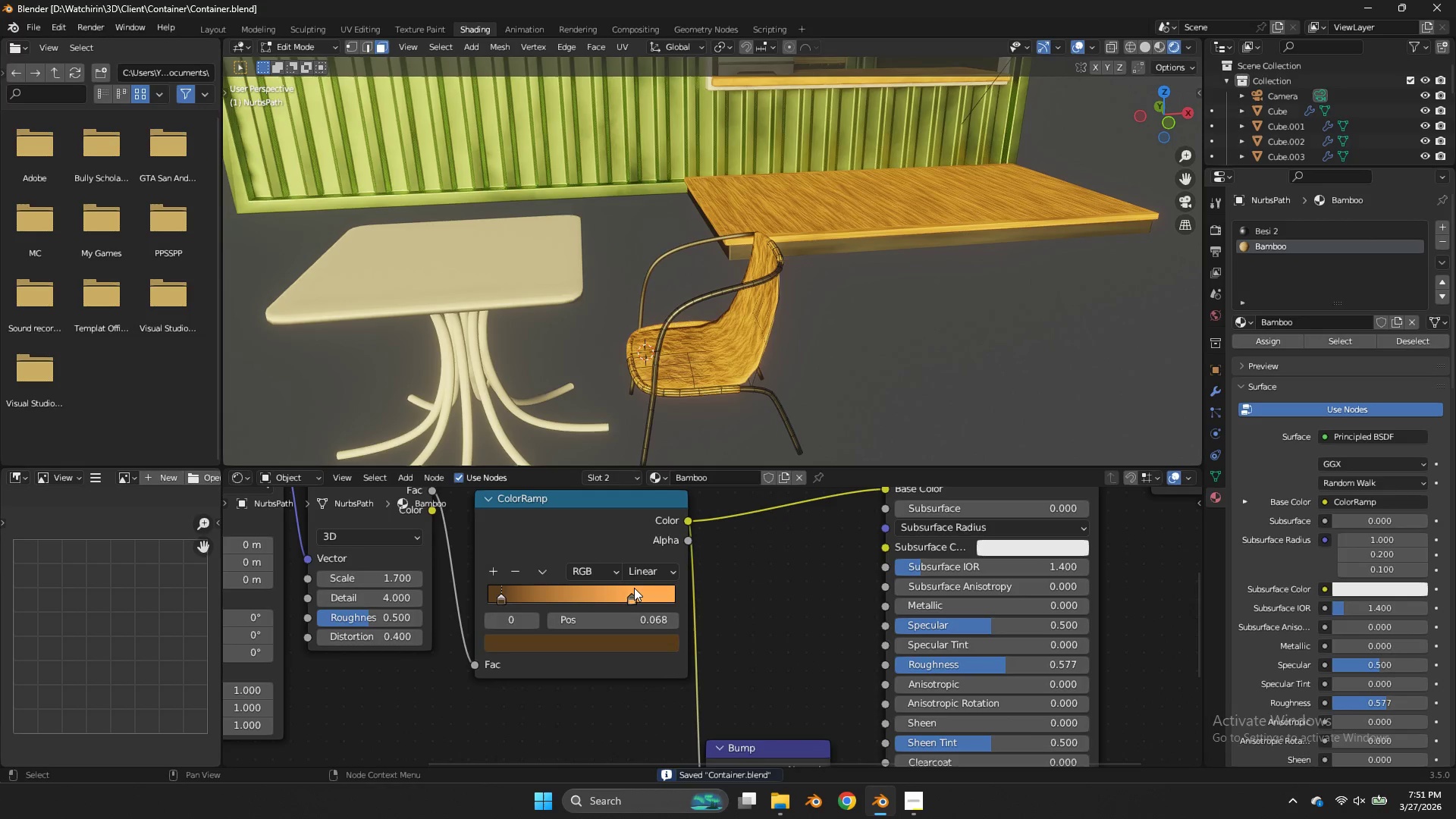 
left_click_drag(start_coordinate=[639, 627], to_coordinate=[642, 439])
 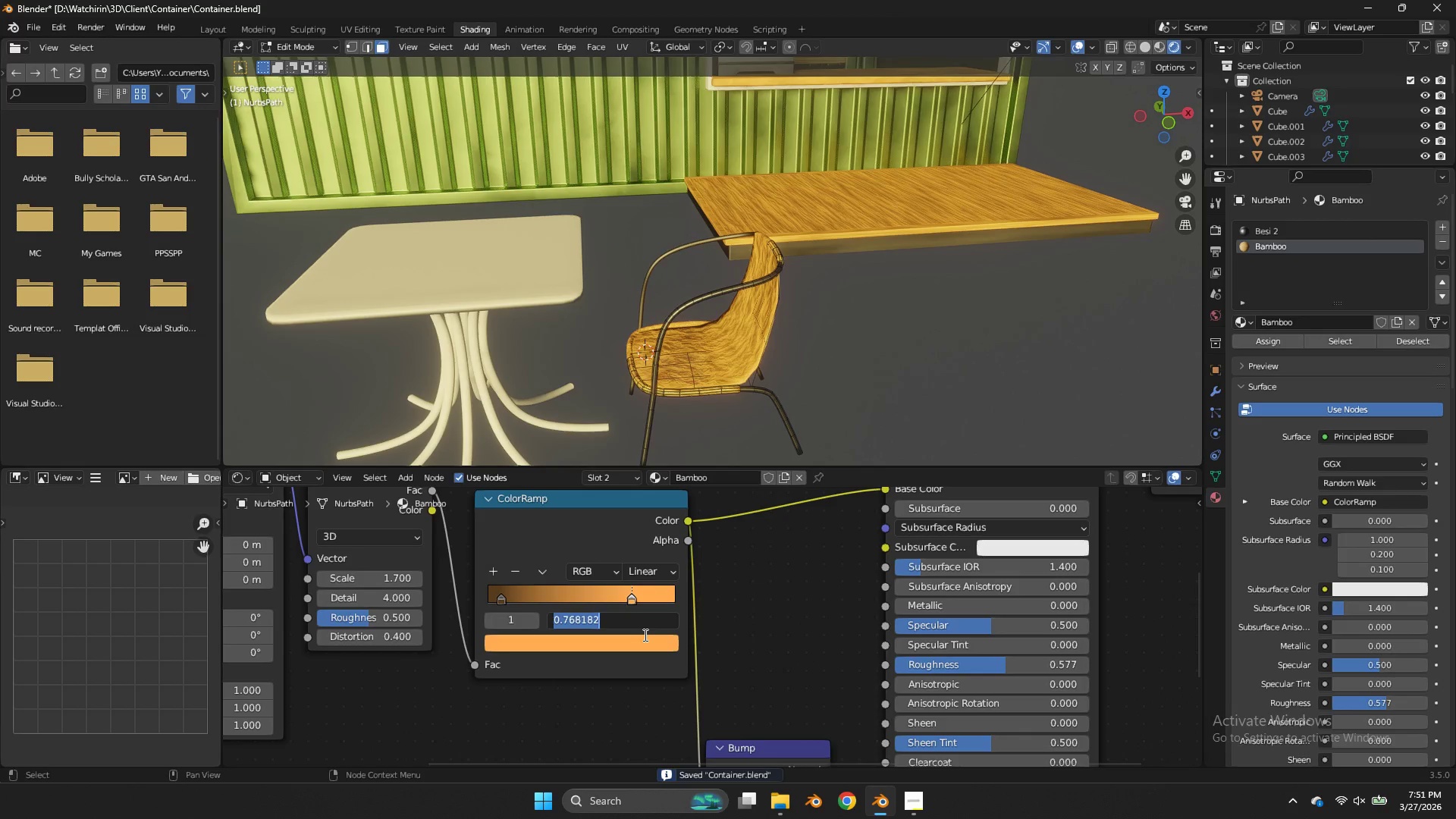 
triple_click([644, 635])
 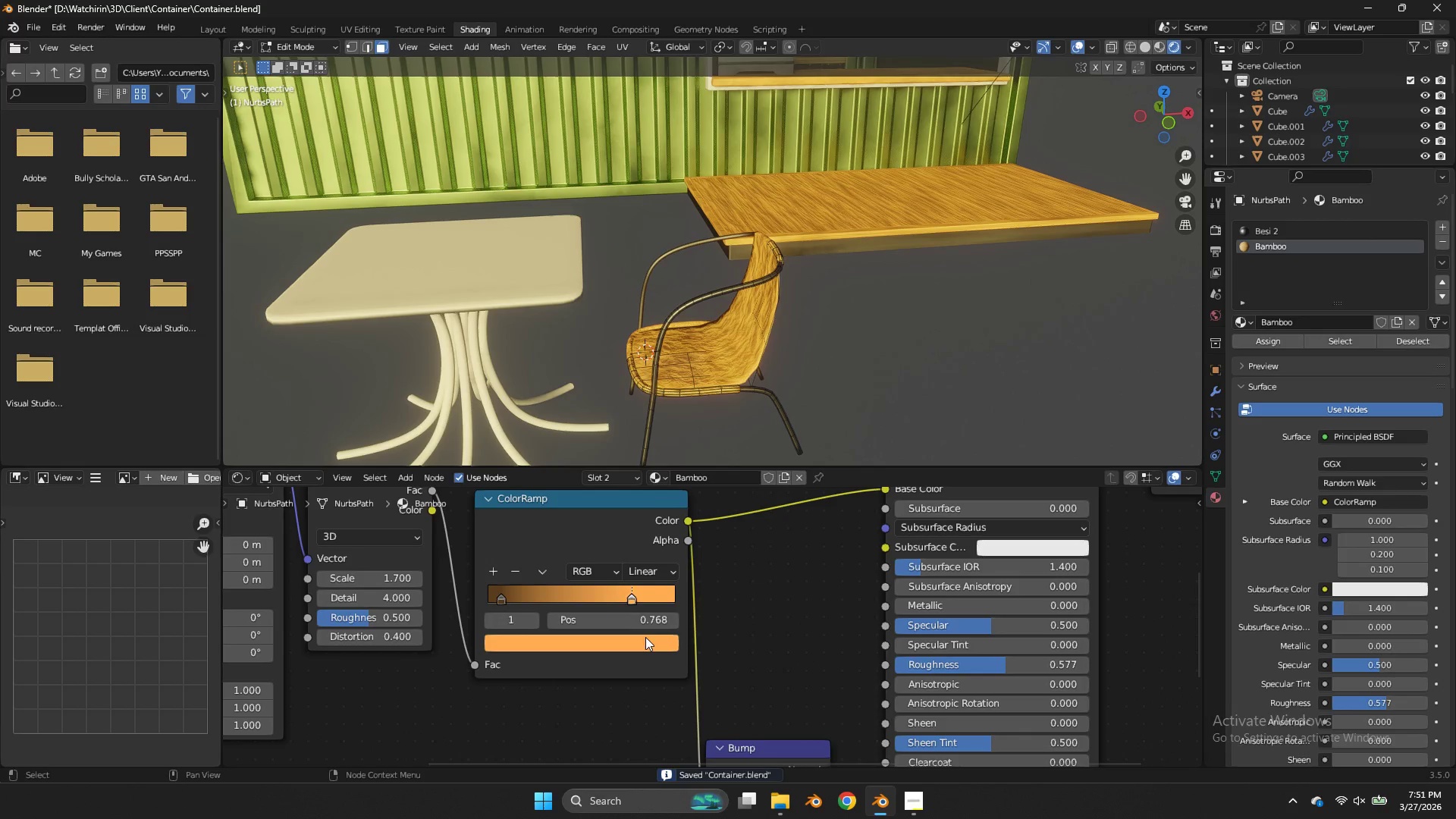 
triple_click([645, 637])
 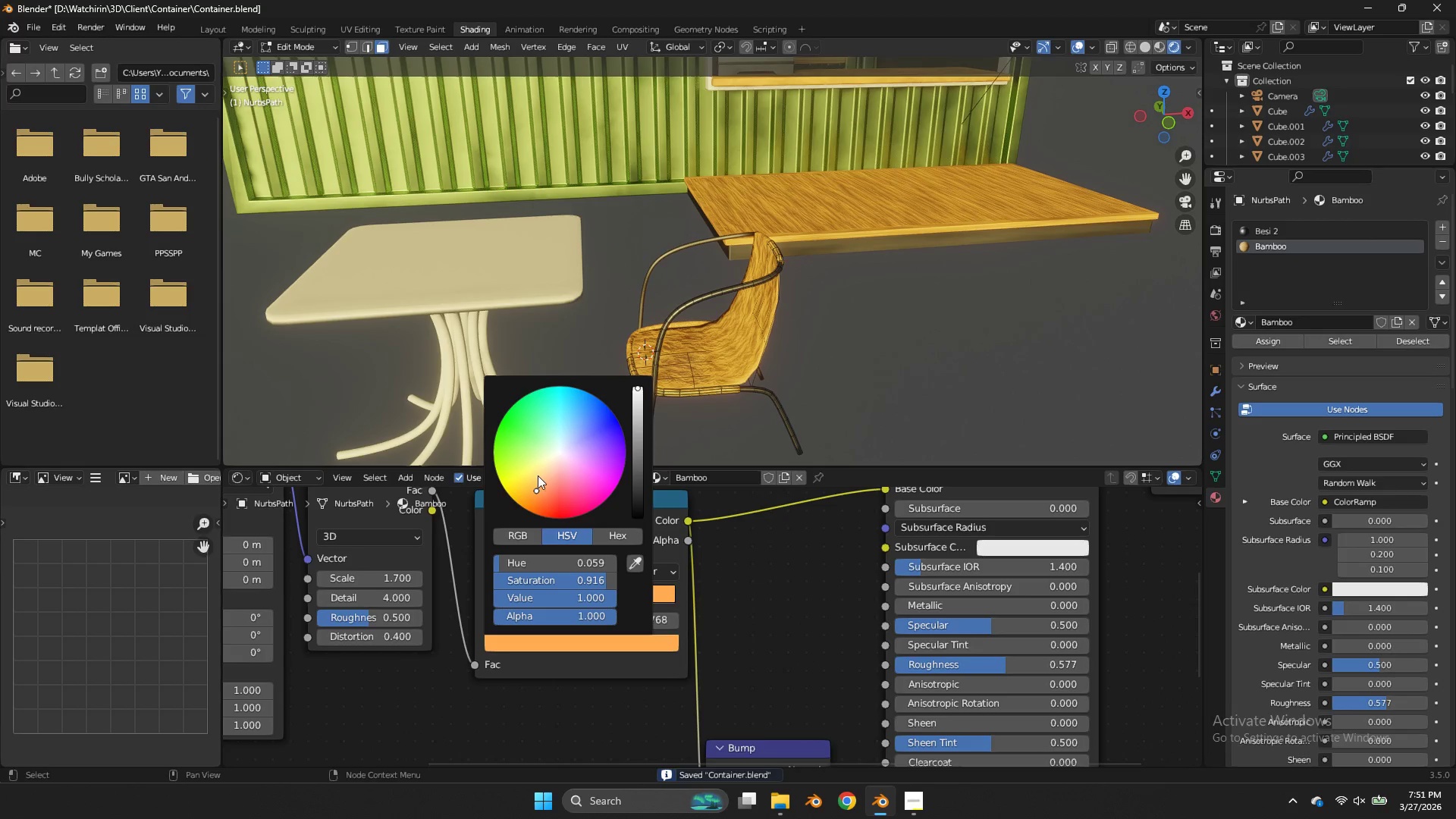 
left_click_drag(start_coordinate=[540, 475], to_coordinate=[551, 470])
 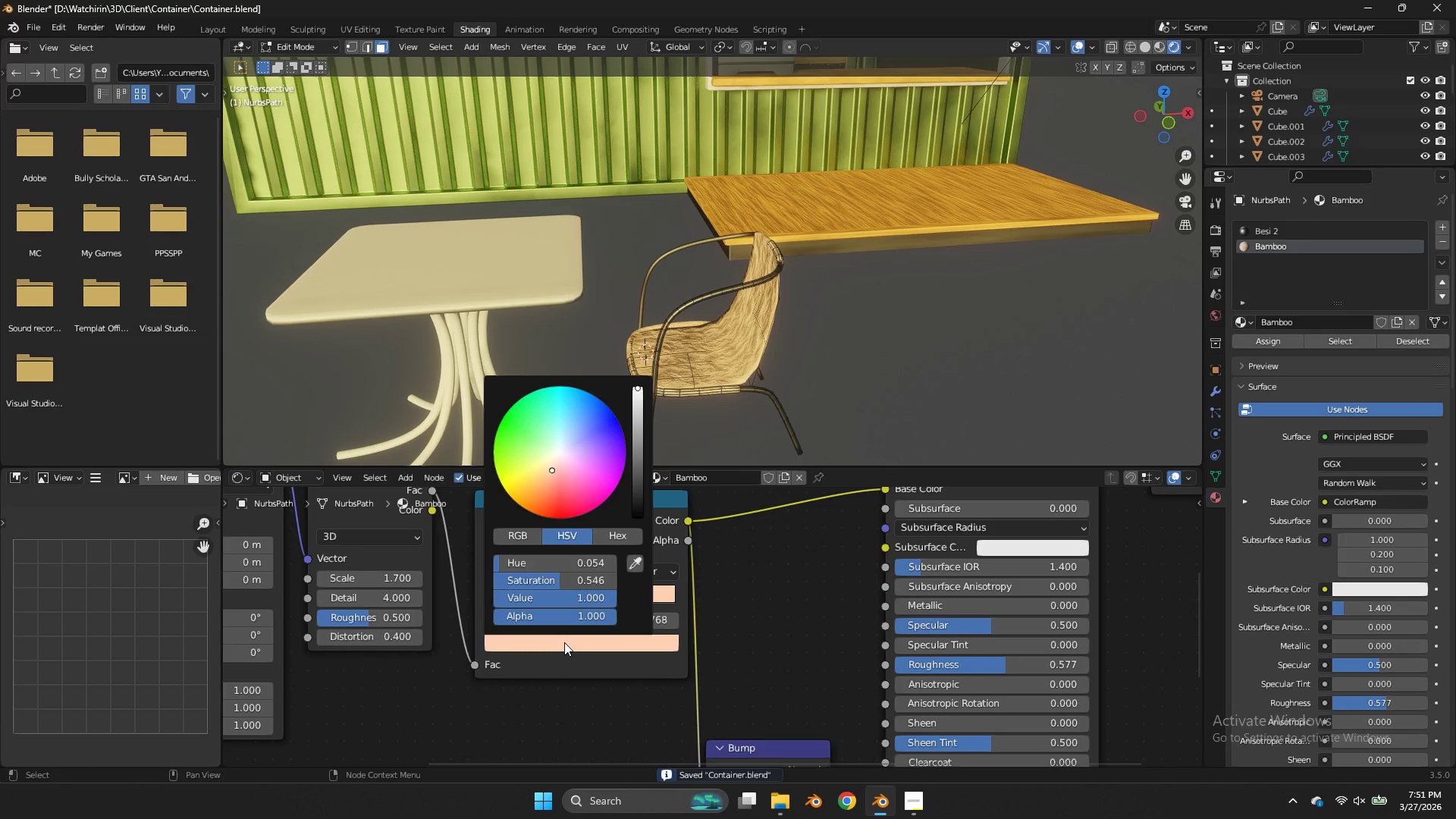 
left_click([560, 648])
 